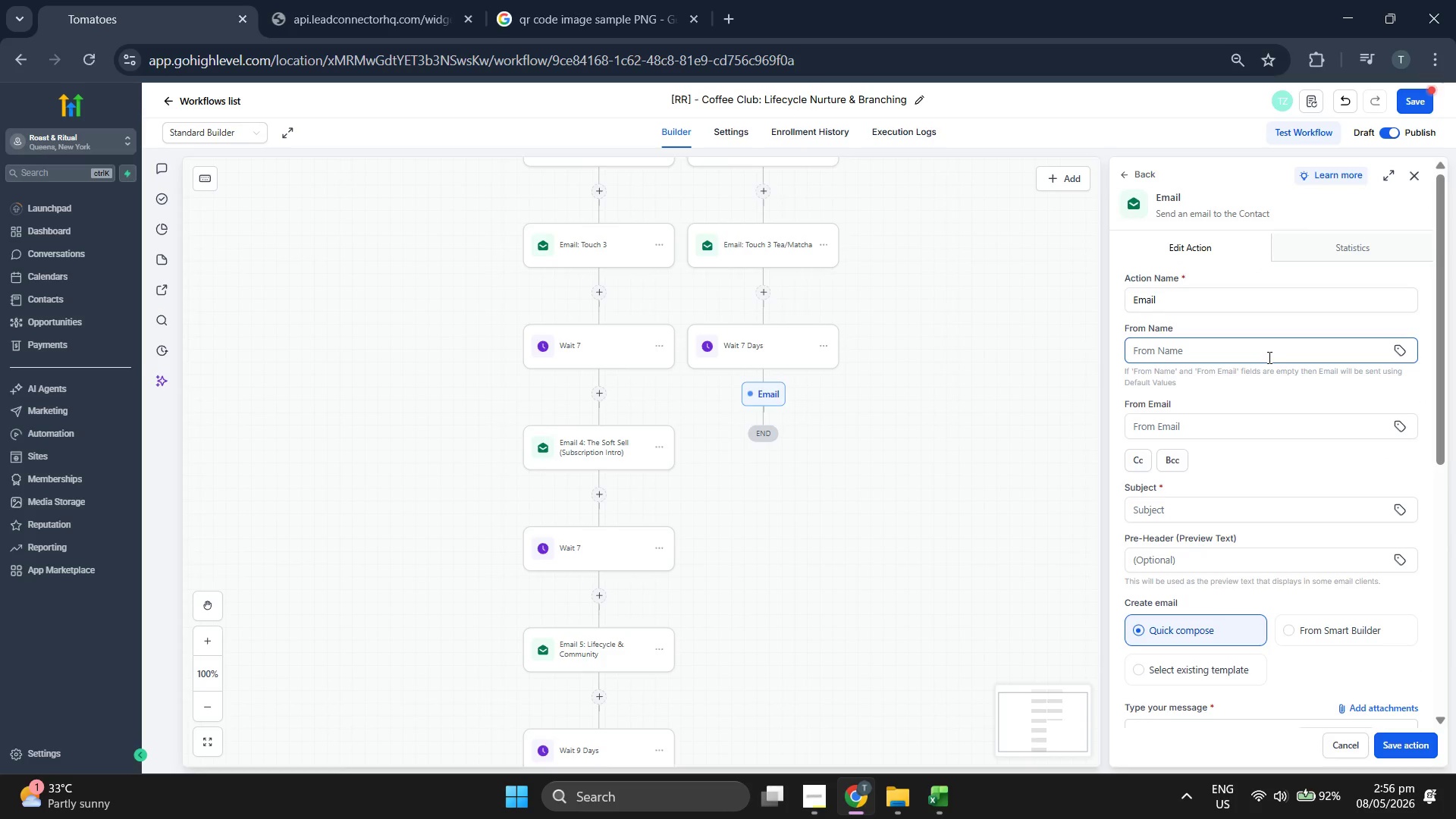 
scroll: coordinate [1250, 452], scroll_direction: down, amount: 4.0
 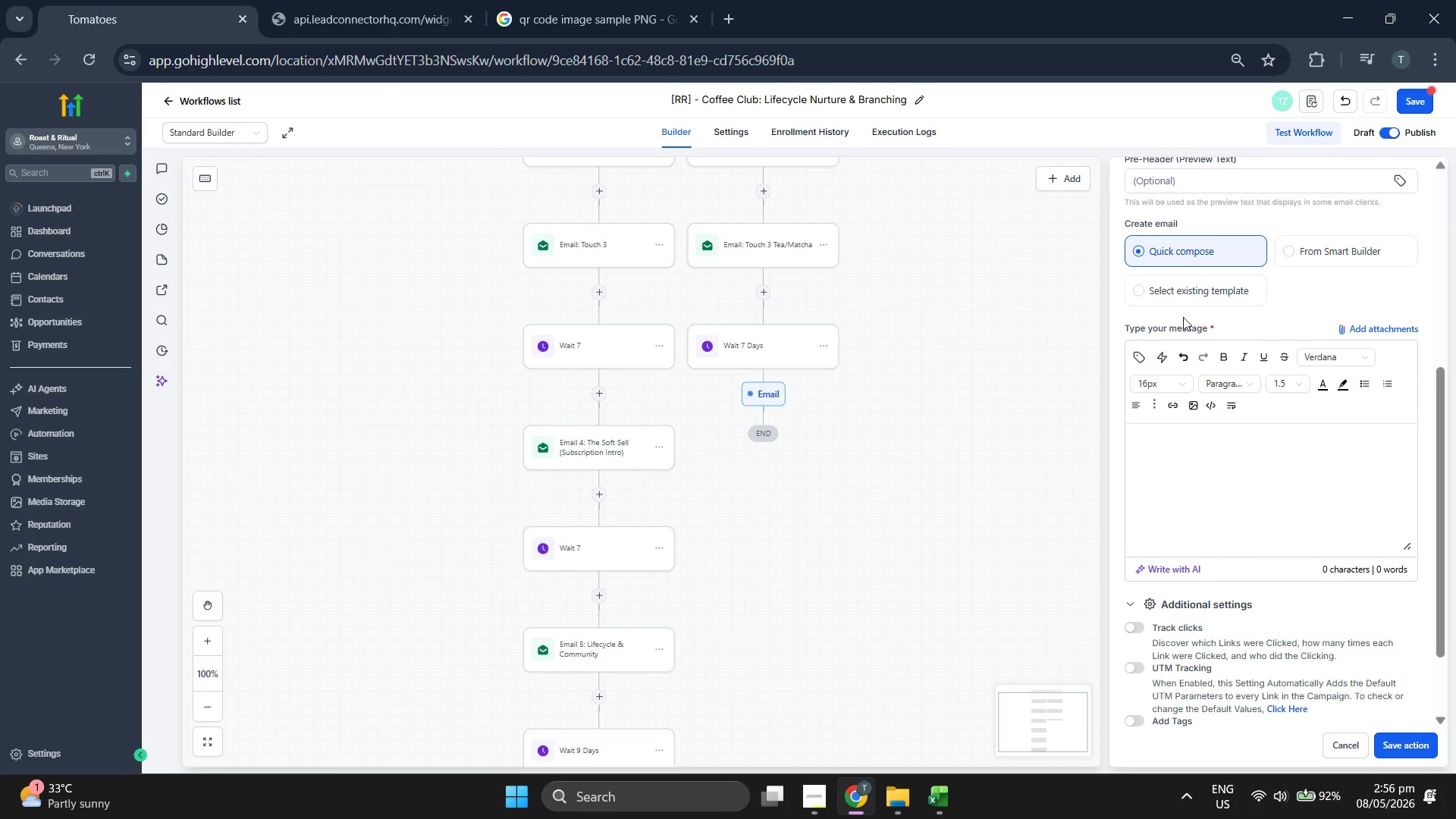 
left_click([1191, 300])
 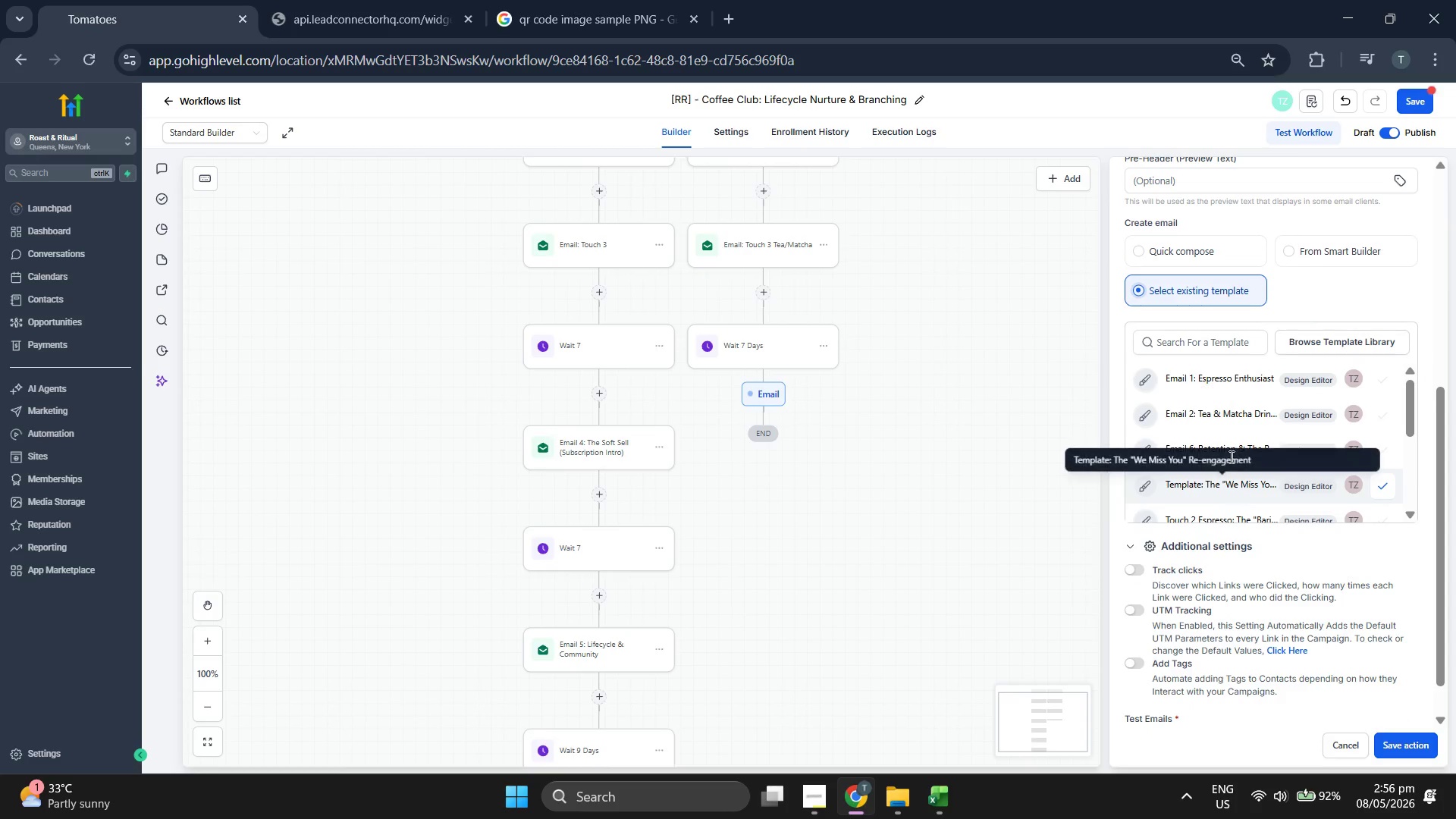 
scroll: coordinate [1288, 405], scroll_direction: down, amount: 3.0
 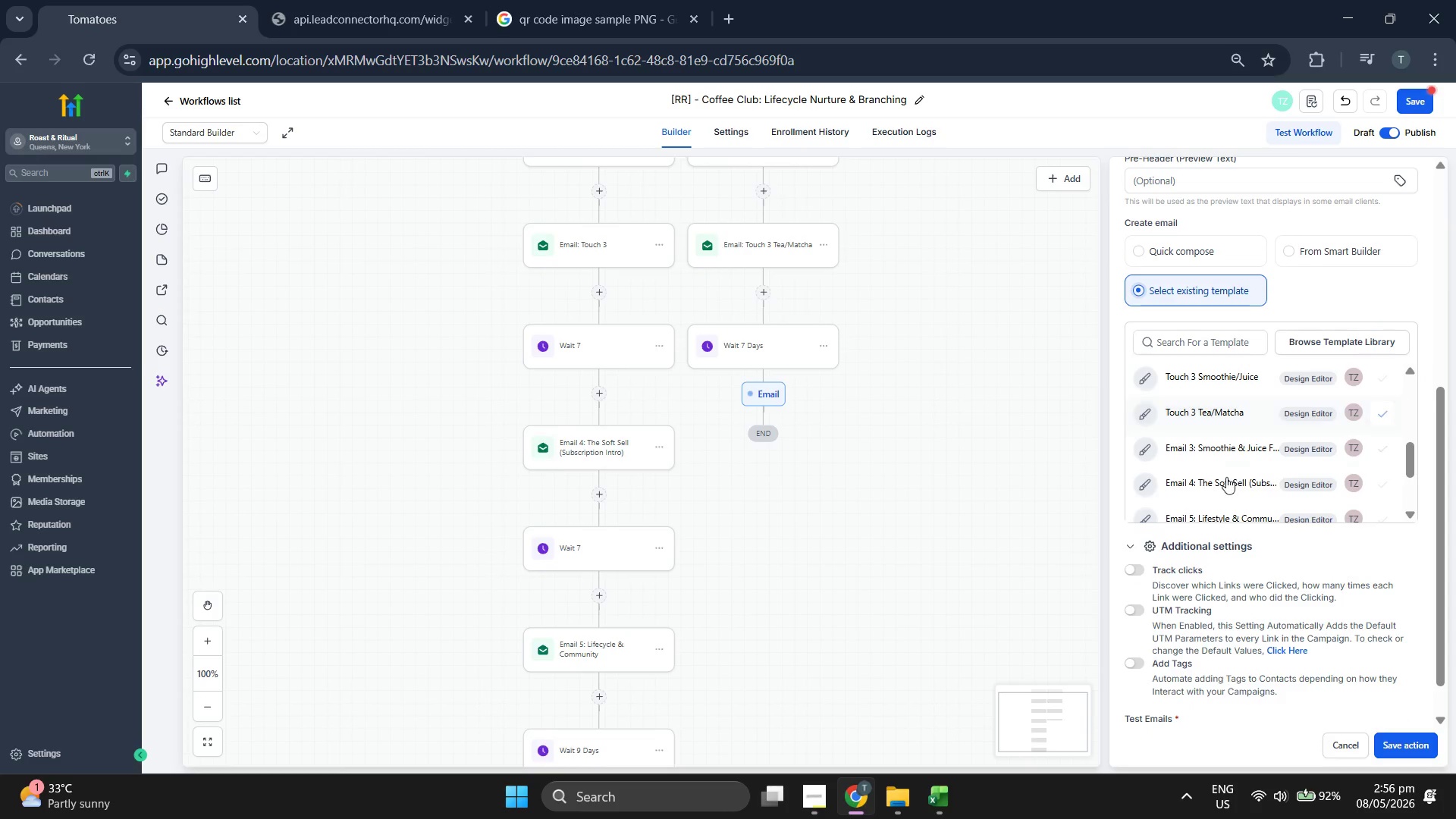 
left_click([1223, 485])
 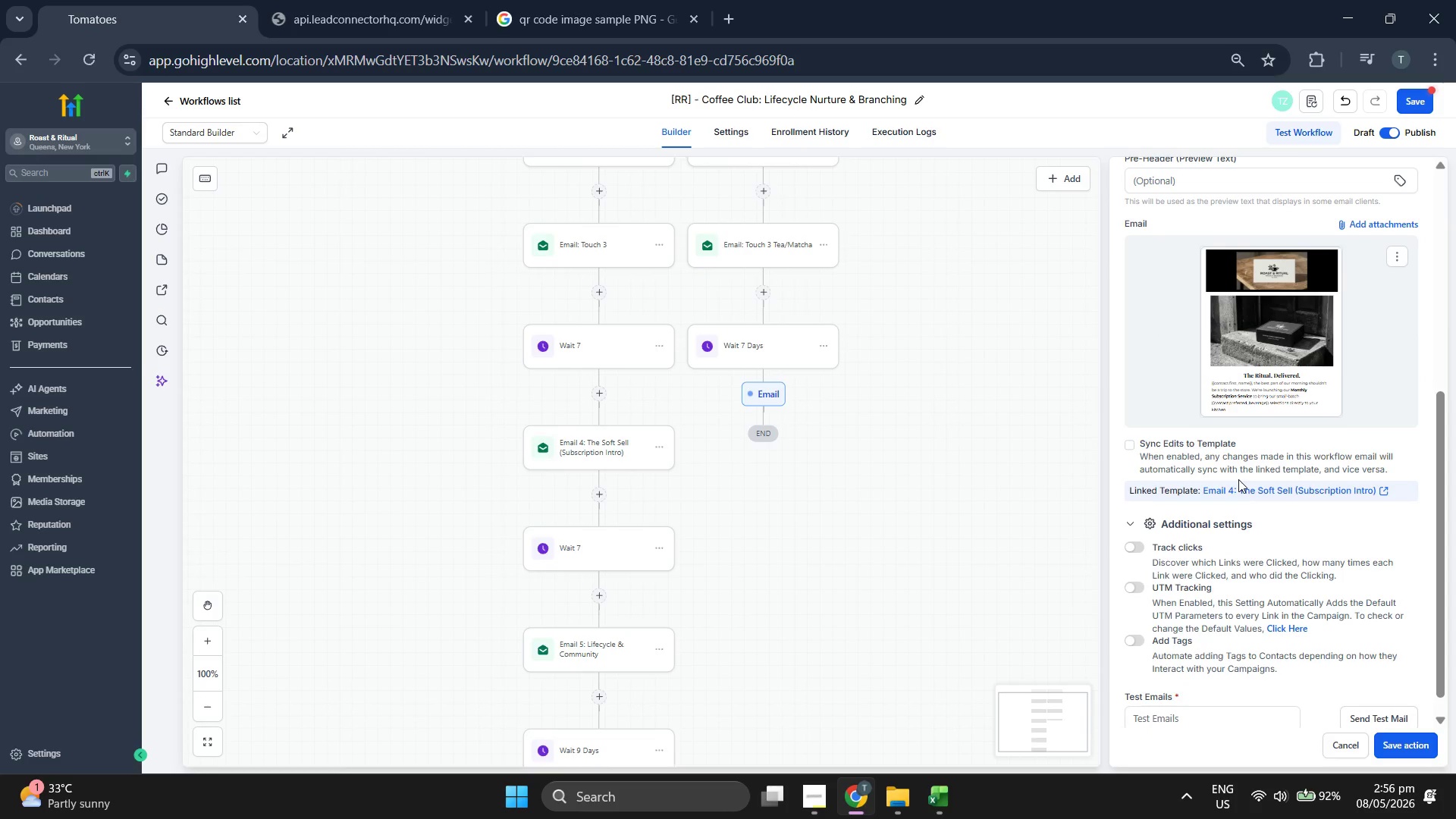 
scroll: coordinate [1342, 421], scroll_direction: up, amount: 5.0
 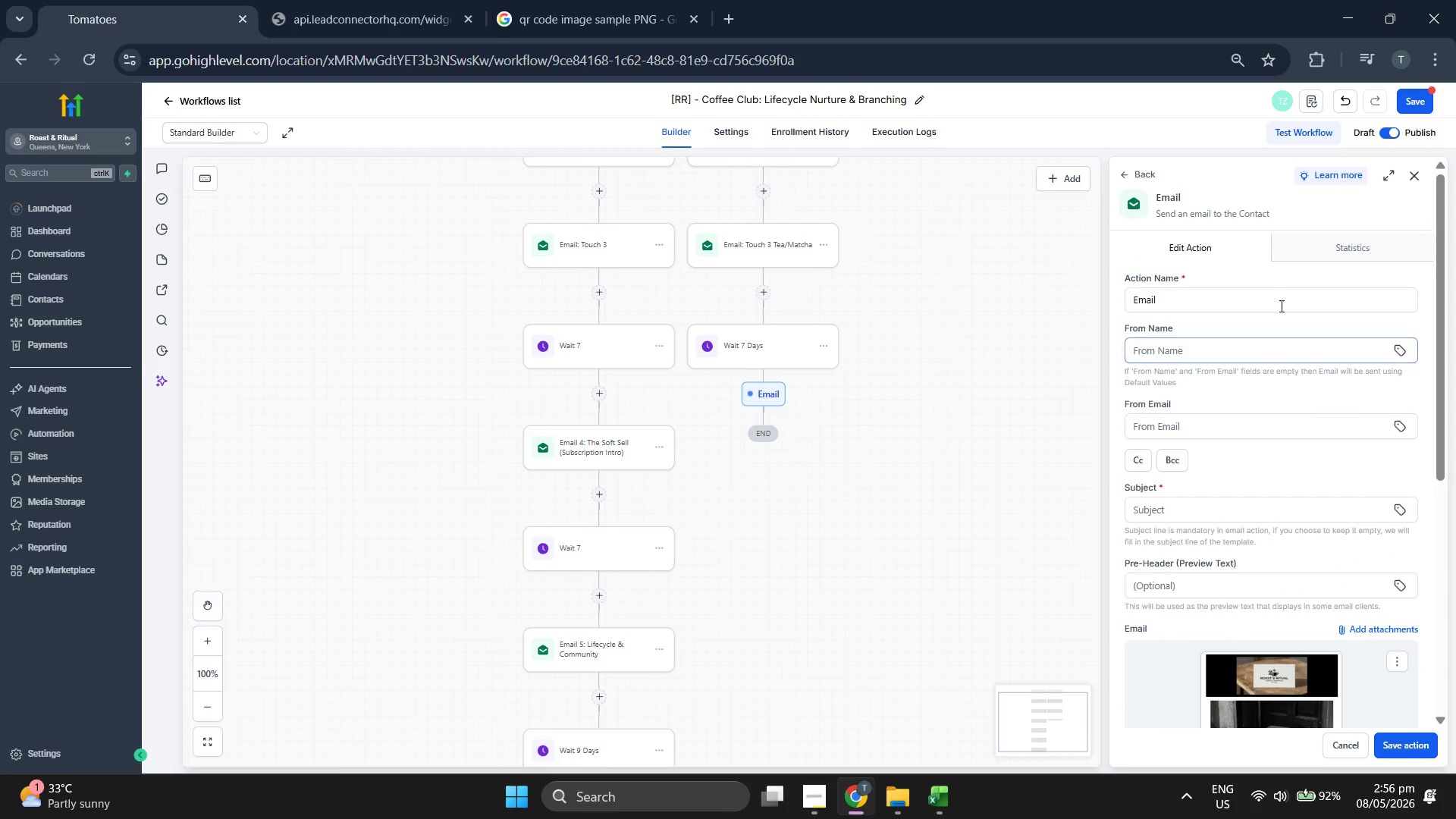 
left_click([1261, 298])
 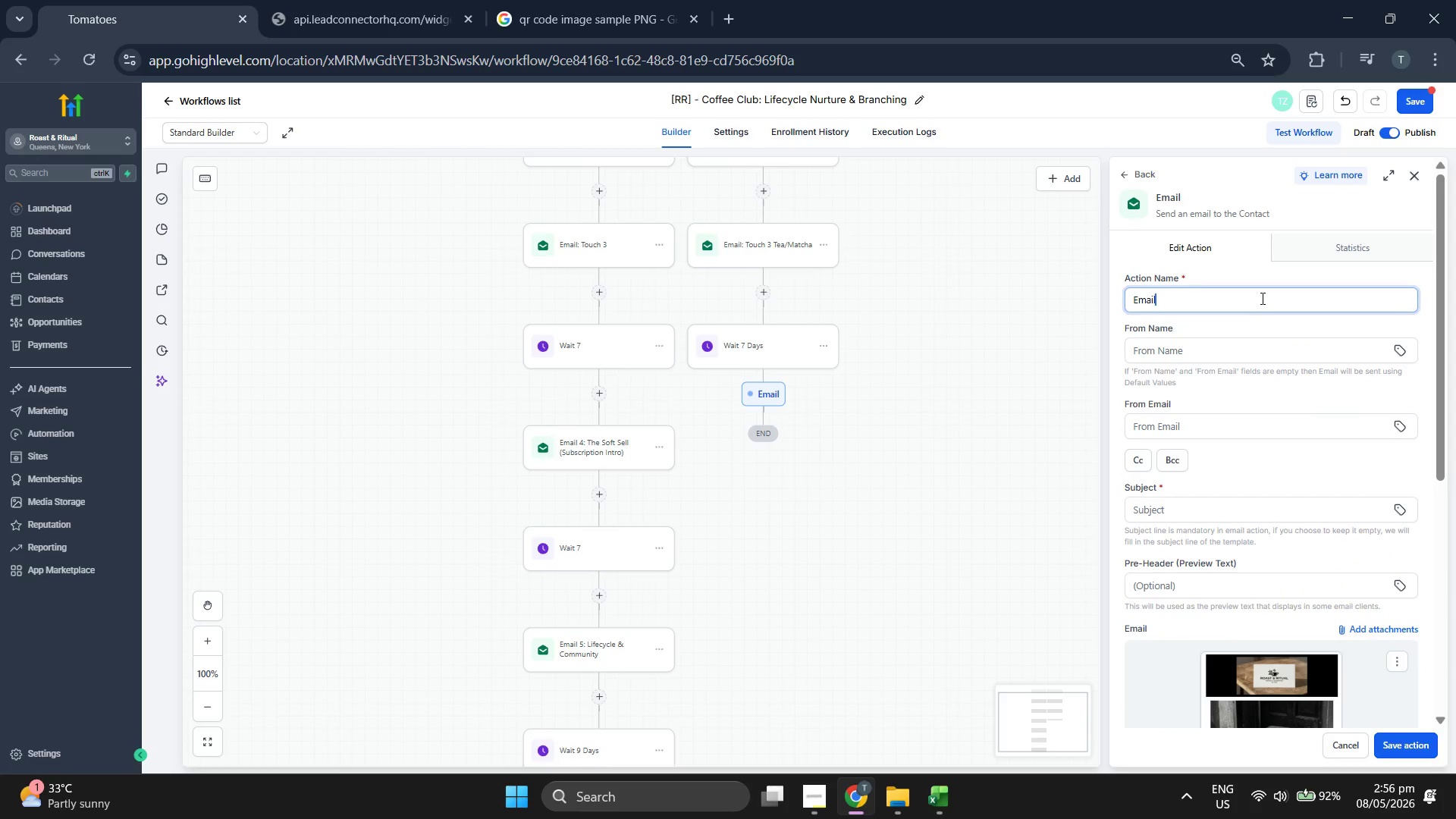 
type( 4: The Sot)
key(Backspace)
type(ft Seek)
key(Backspace)
key(Backspace)
type(ll (Subscrit)
key(Backspace)
type(ption Intro))
 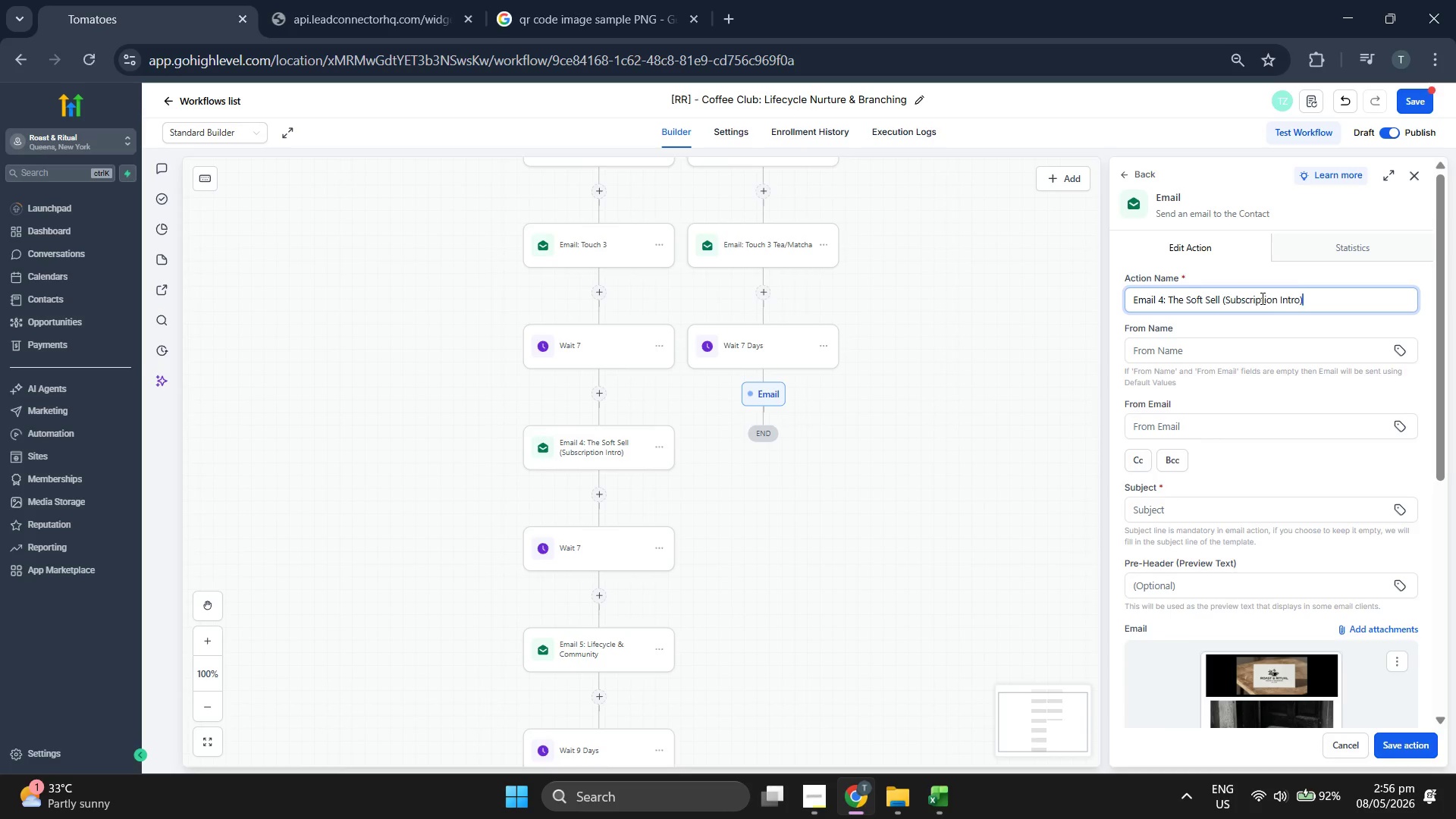 
scroll: coordinate [1247, 431], scroll_direction: down, amount: 2.0
 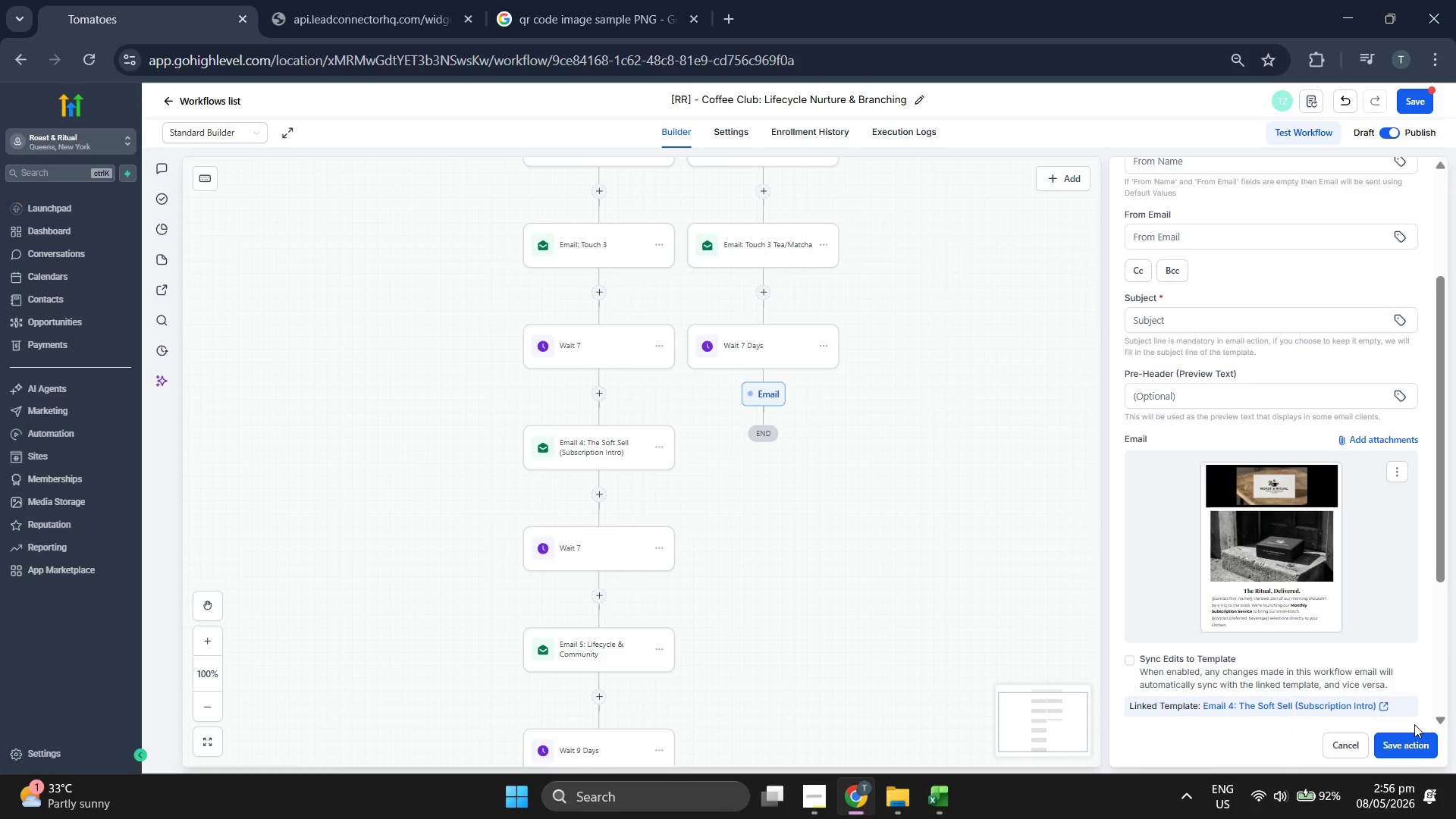 
left_click([1420, 751])
 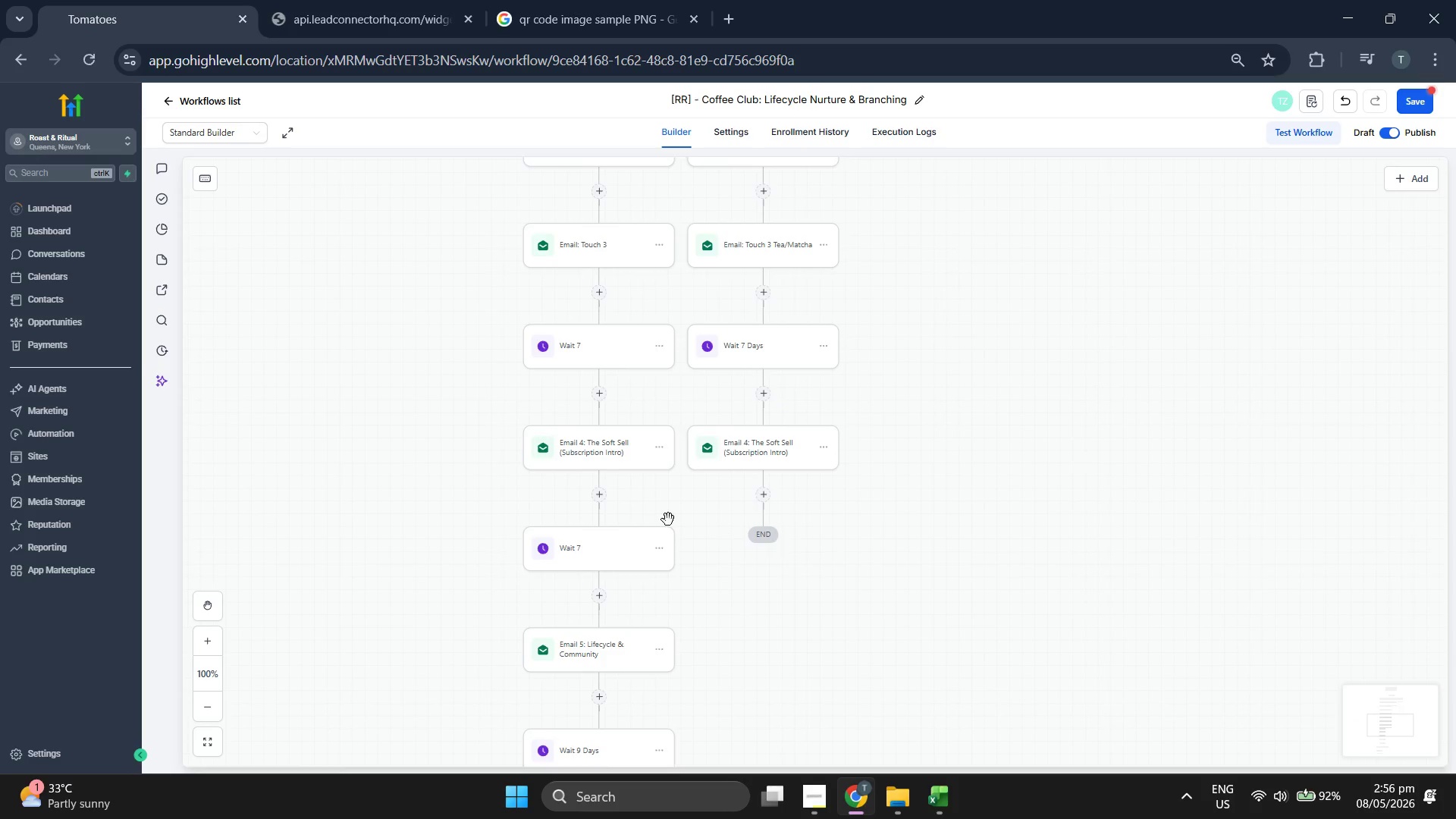 
left_click([594, 459])
 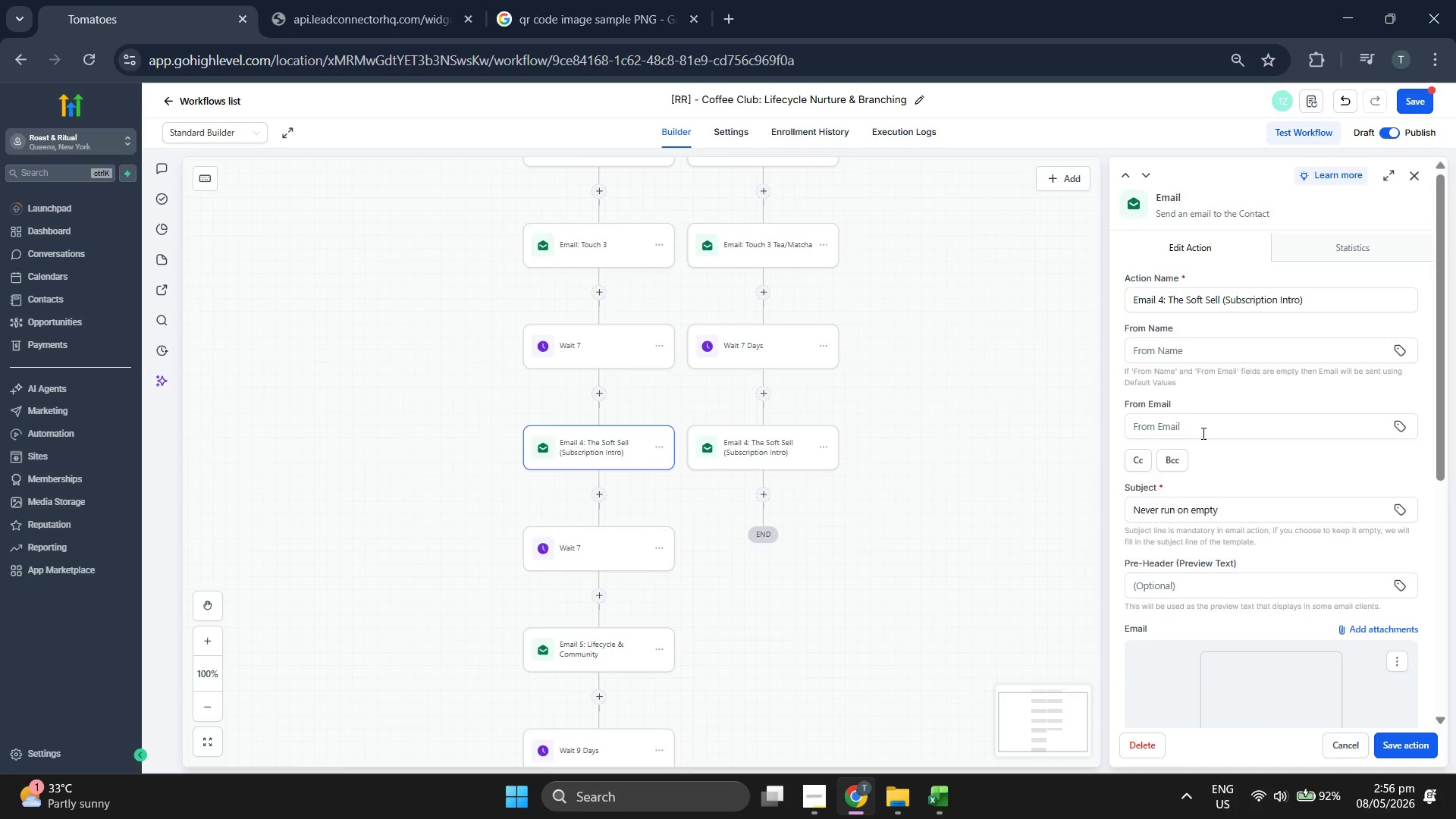 
double_click([1251, 512])
 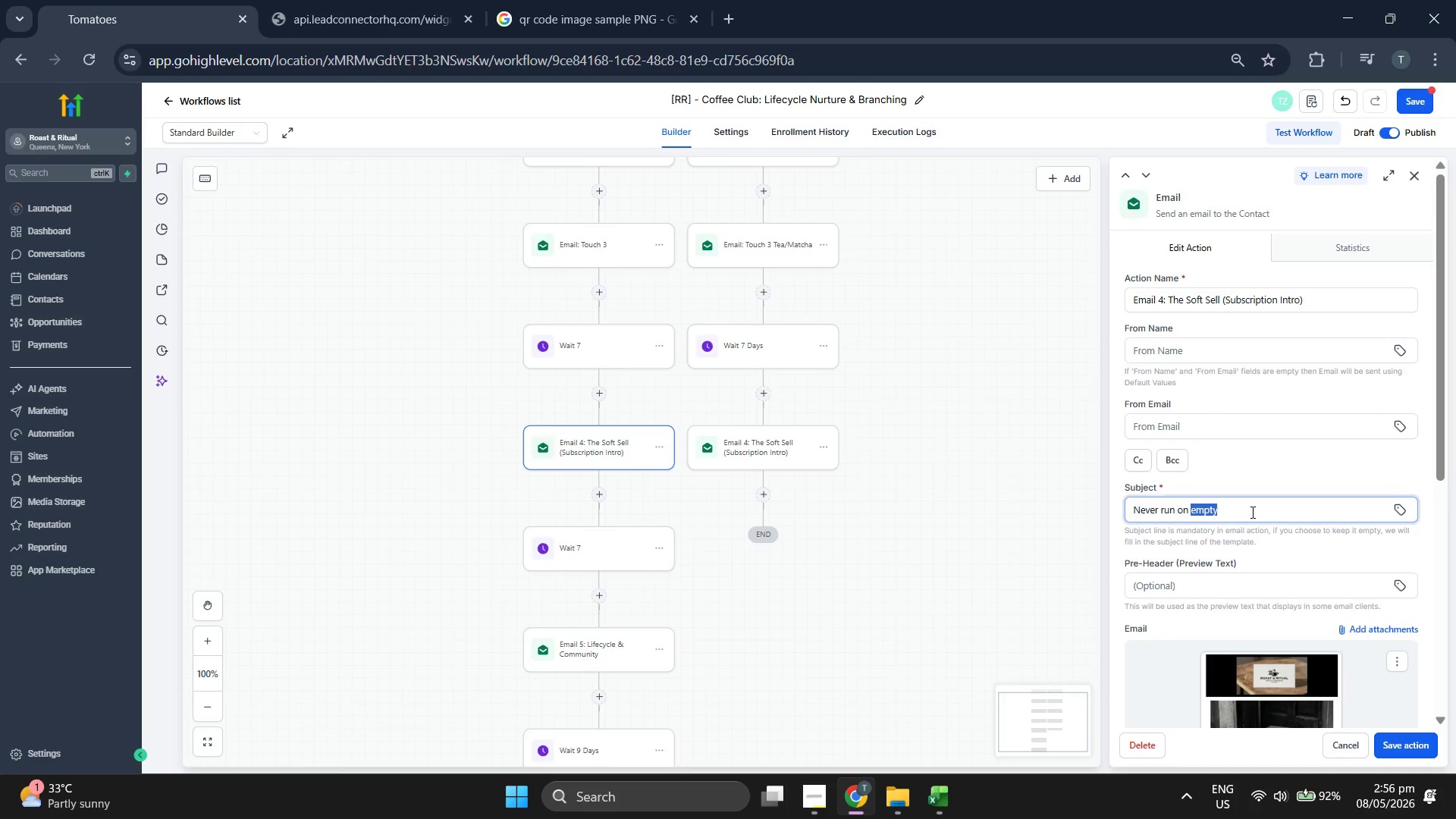 
triple_click([1251, 512])
 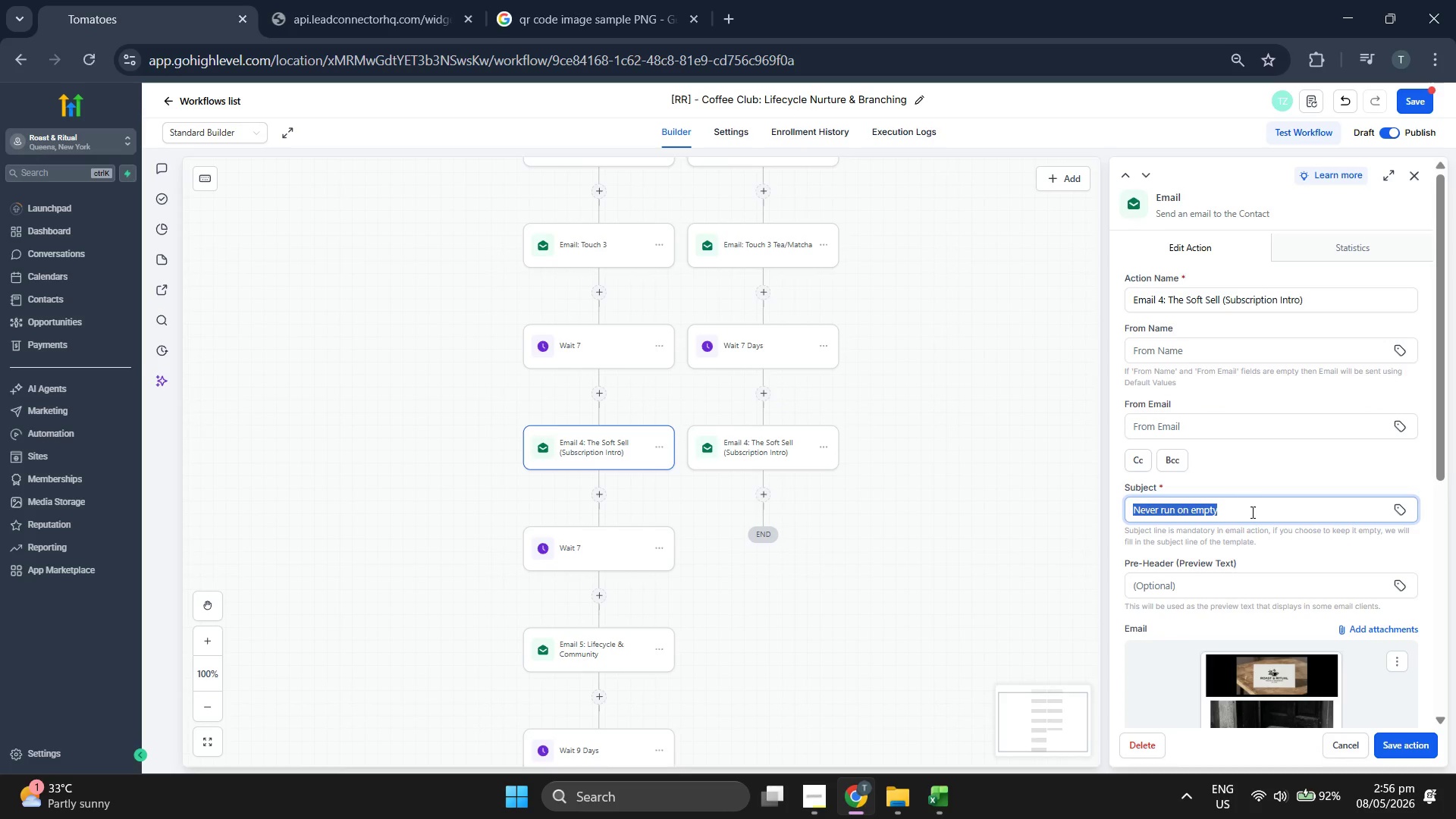 
key(Control+ControlLeft)
 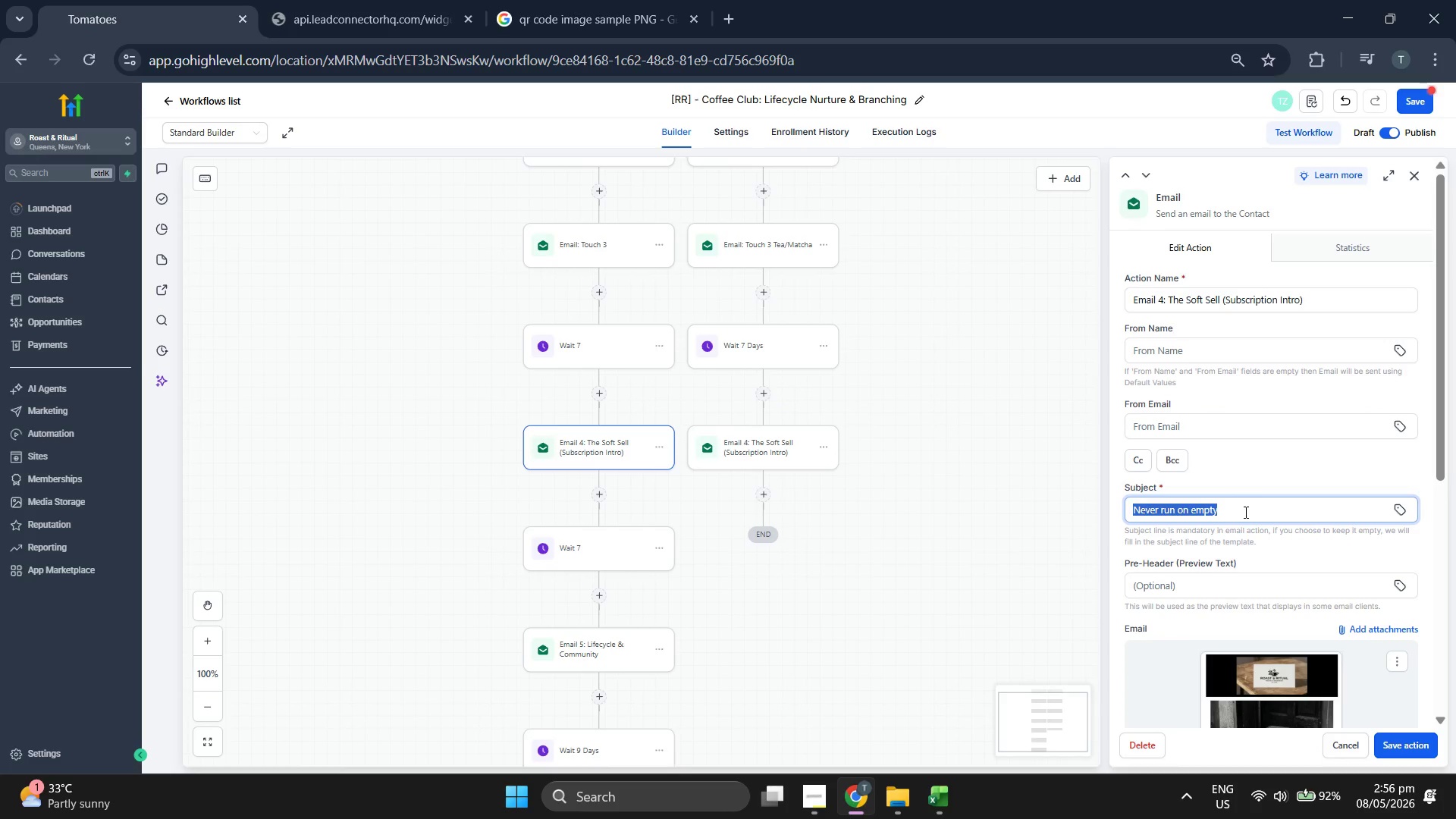 
key(Control+C)
 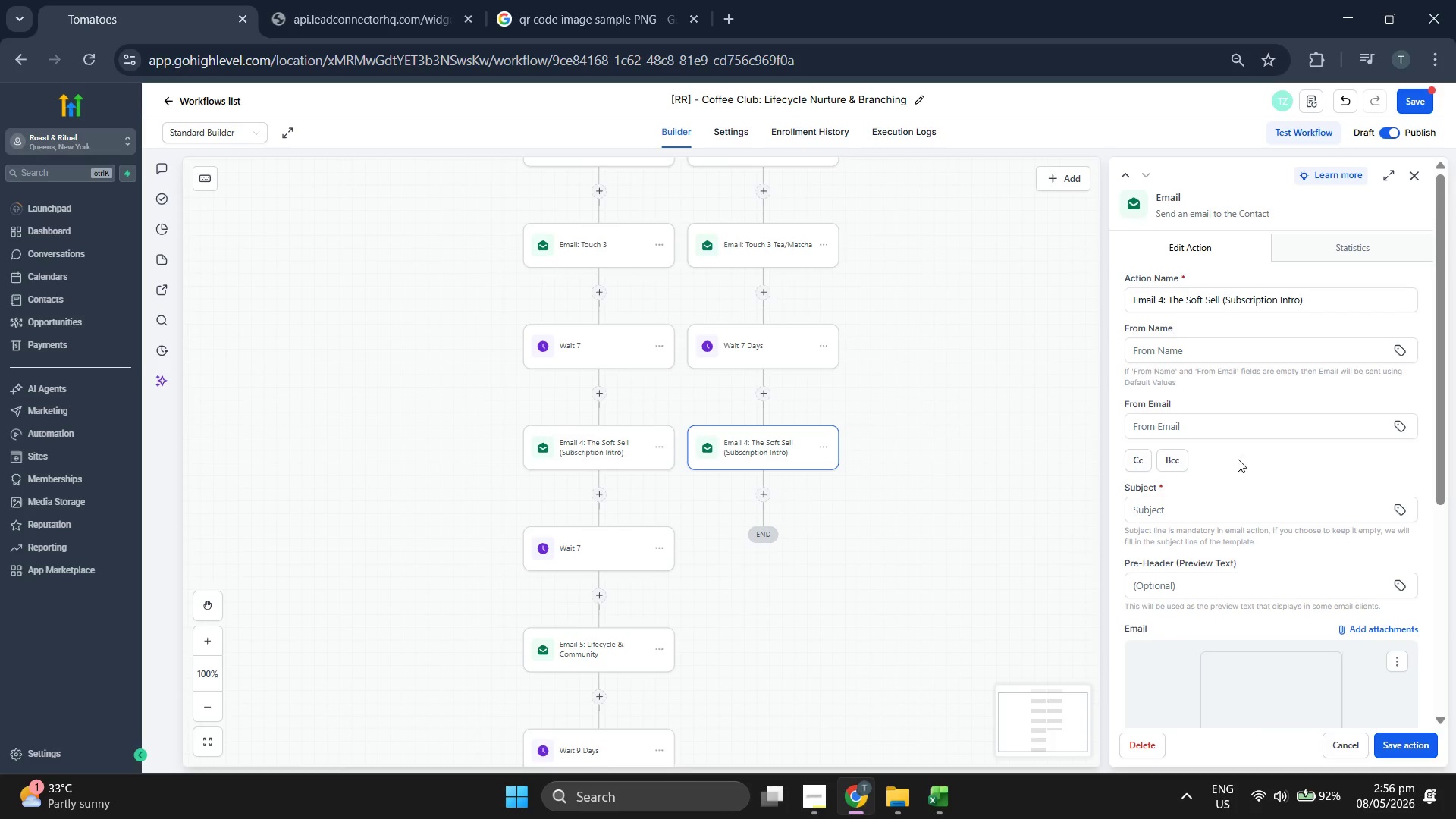 
key(Control+ControlLeft)
 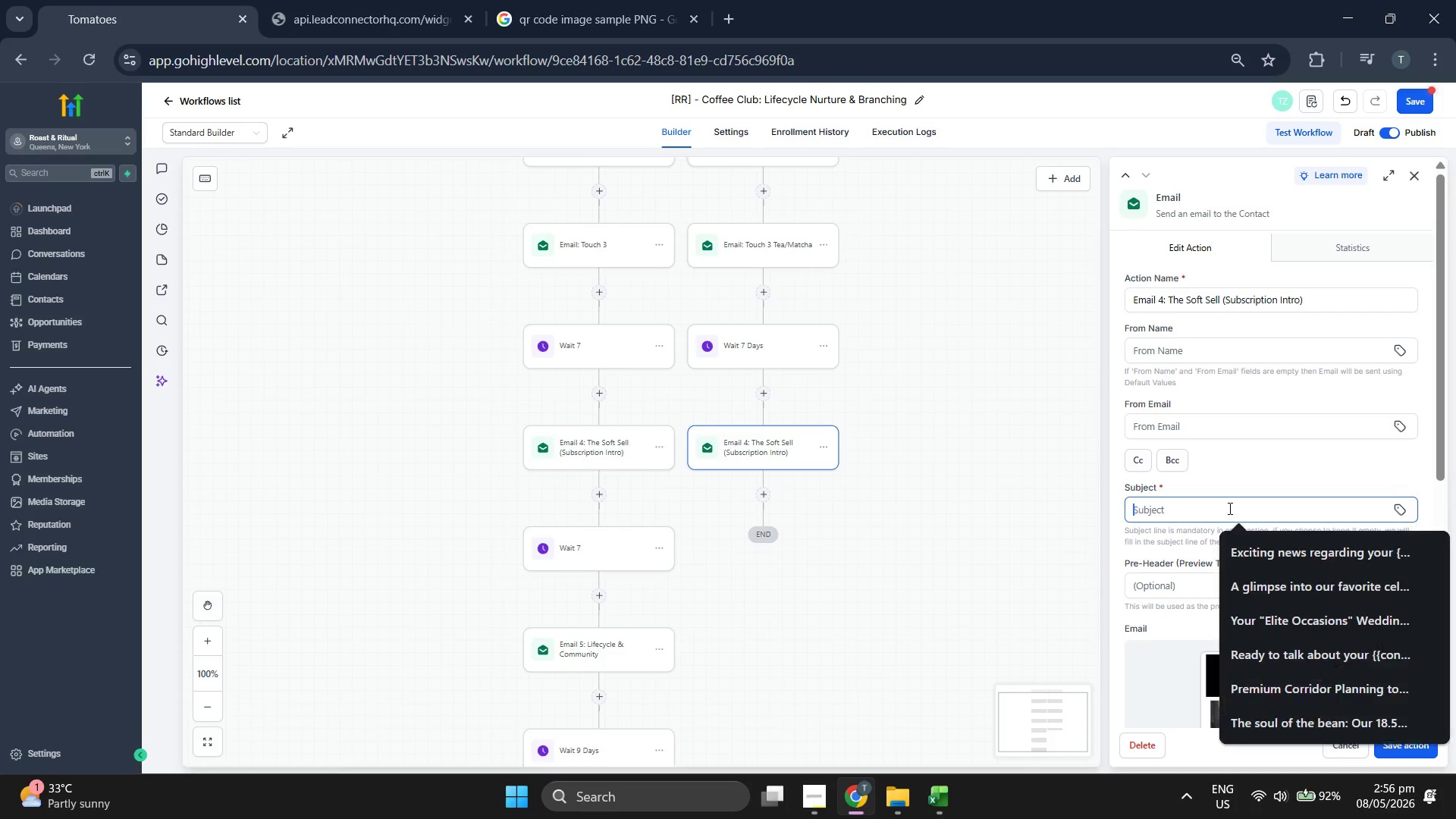 
key(Control+V)
 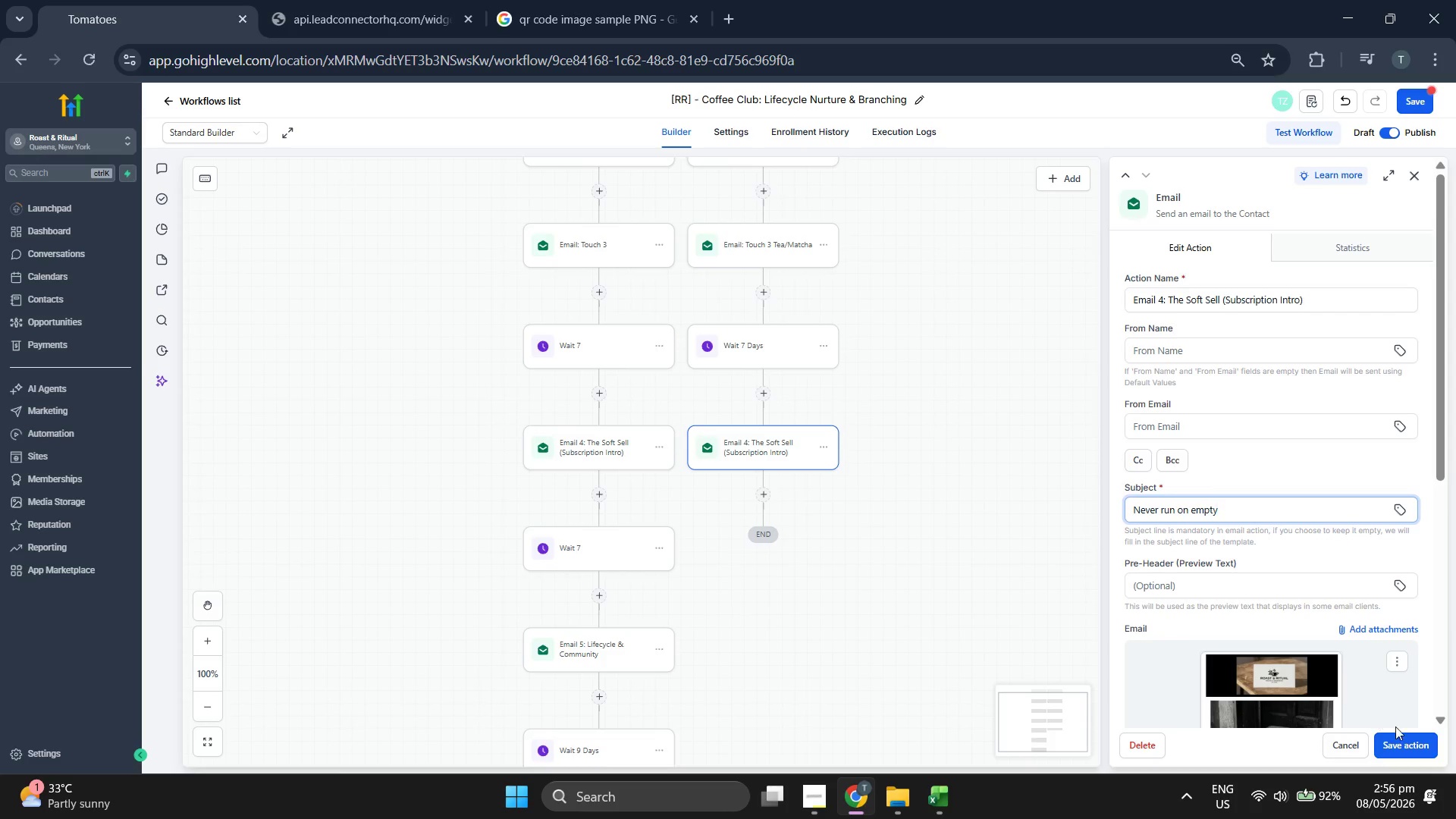 
left_click([1407, 740])
 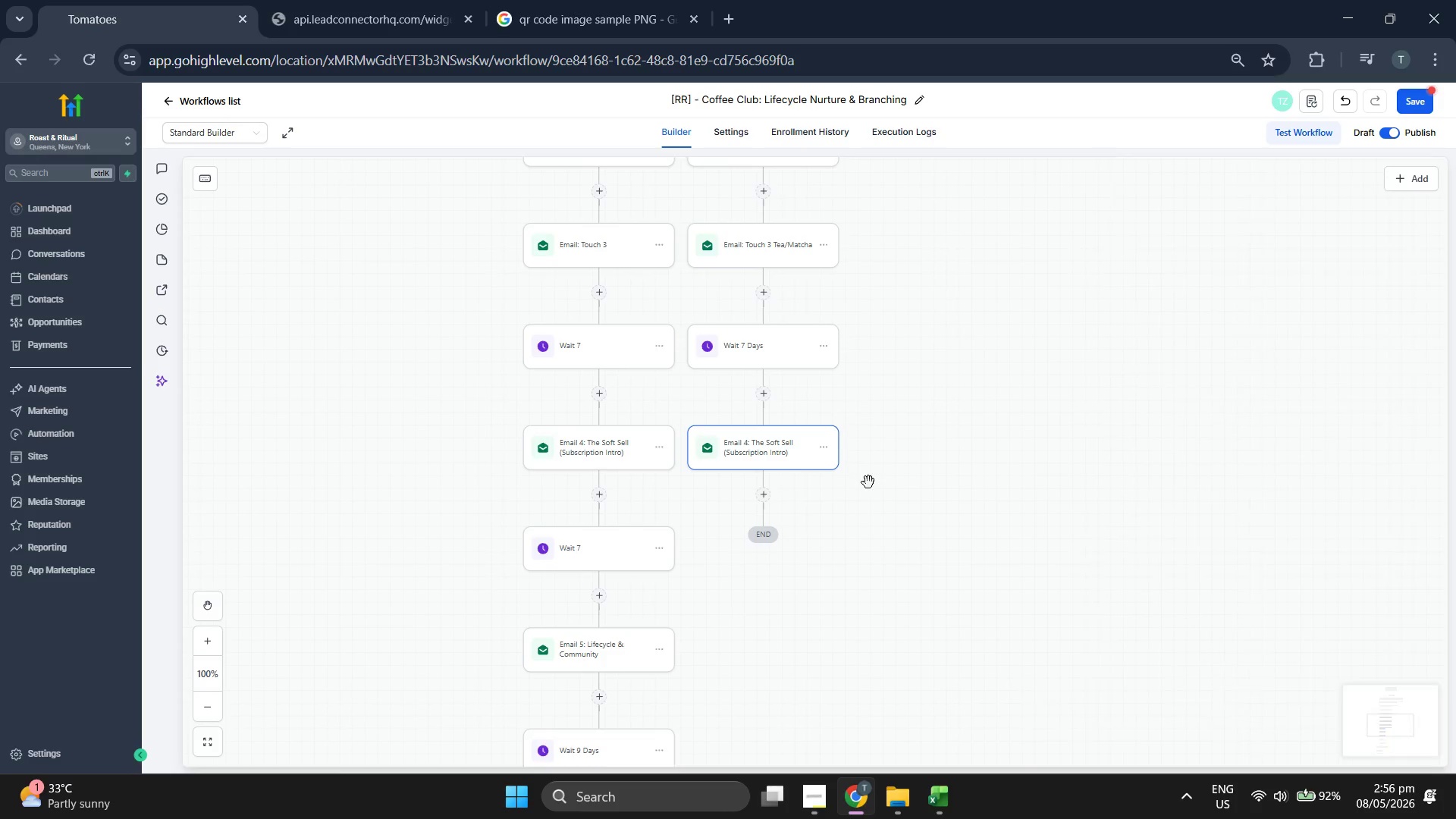 
scroll: coordinate [893, 456], scroll_direction: down, amount: 3.0
 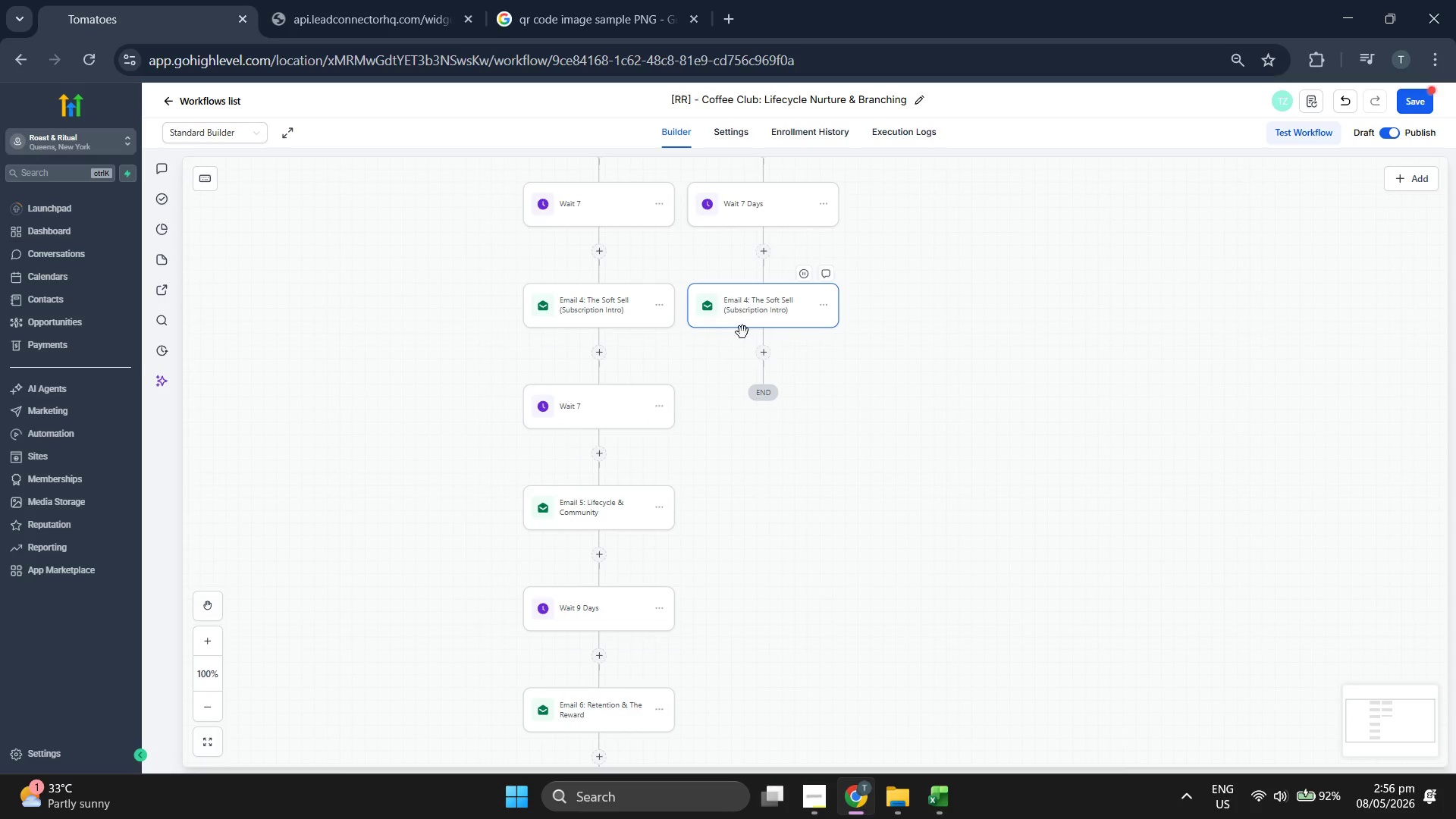 
left_click([763, 343])
 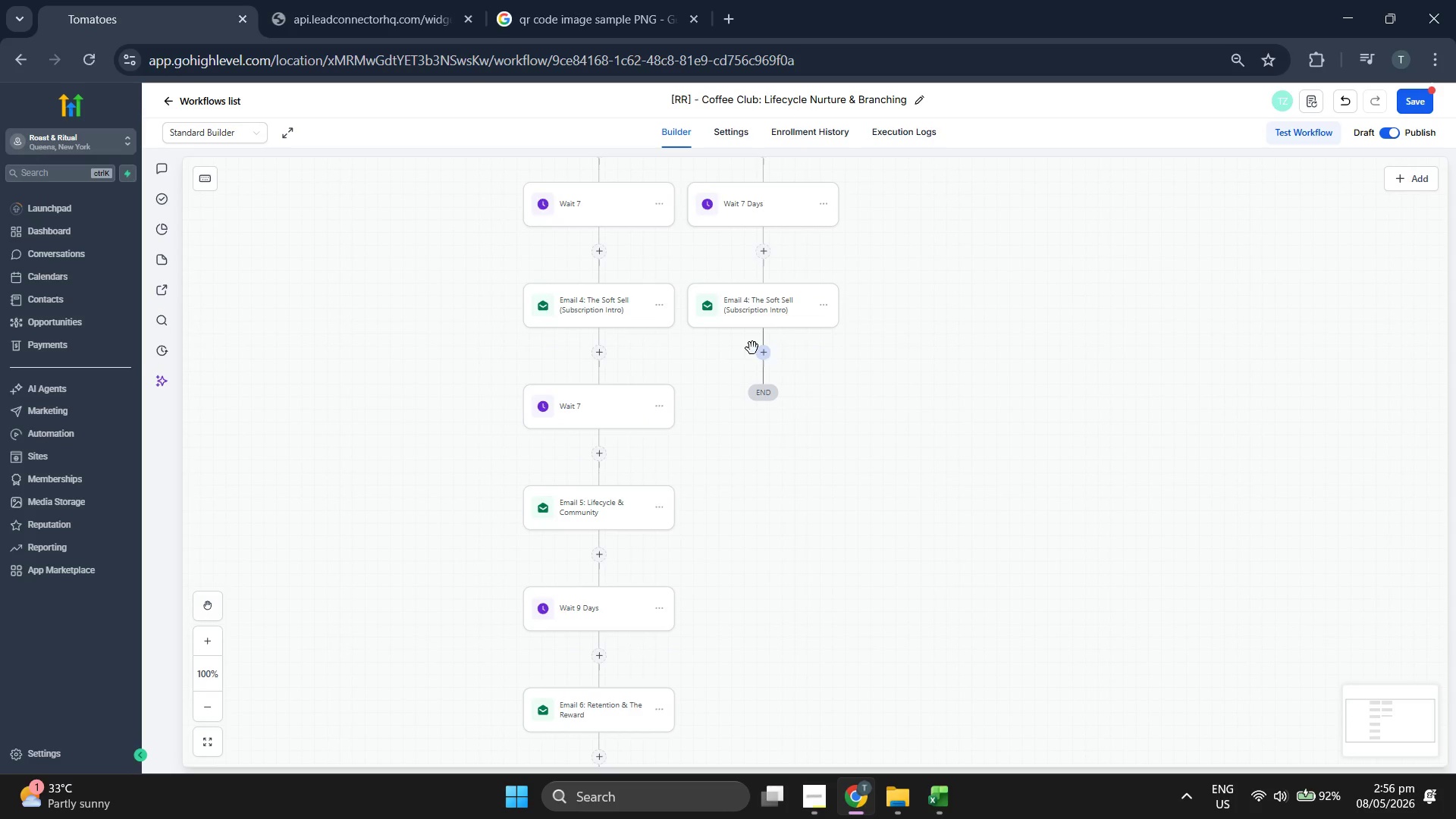 
left_click([758, 347])
 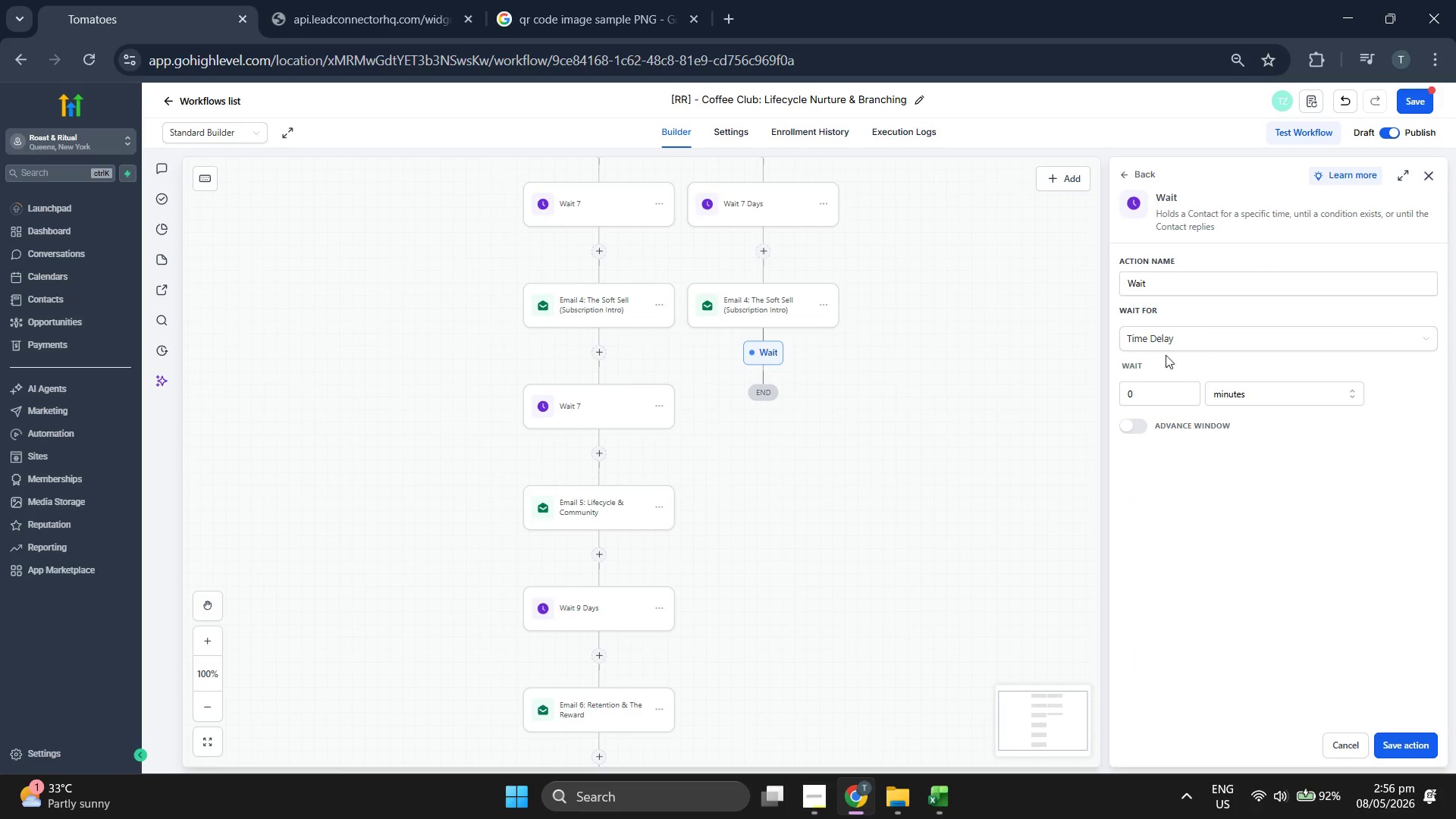 
left_click([1201, 287])
 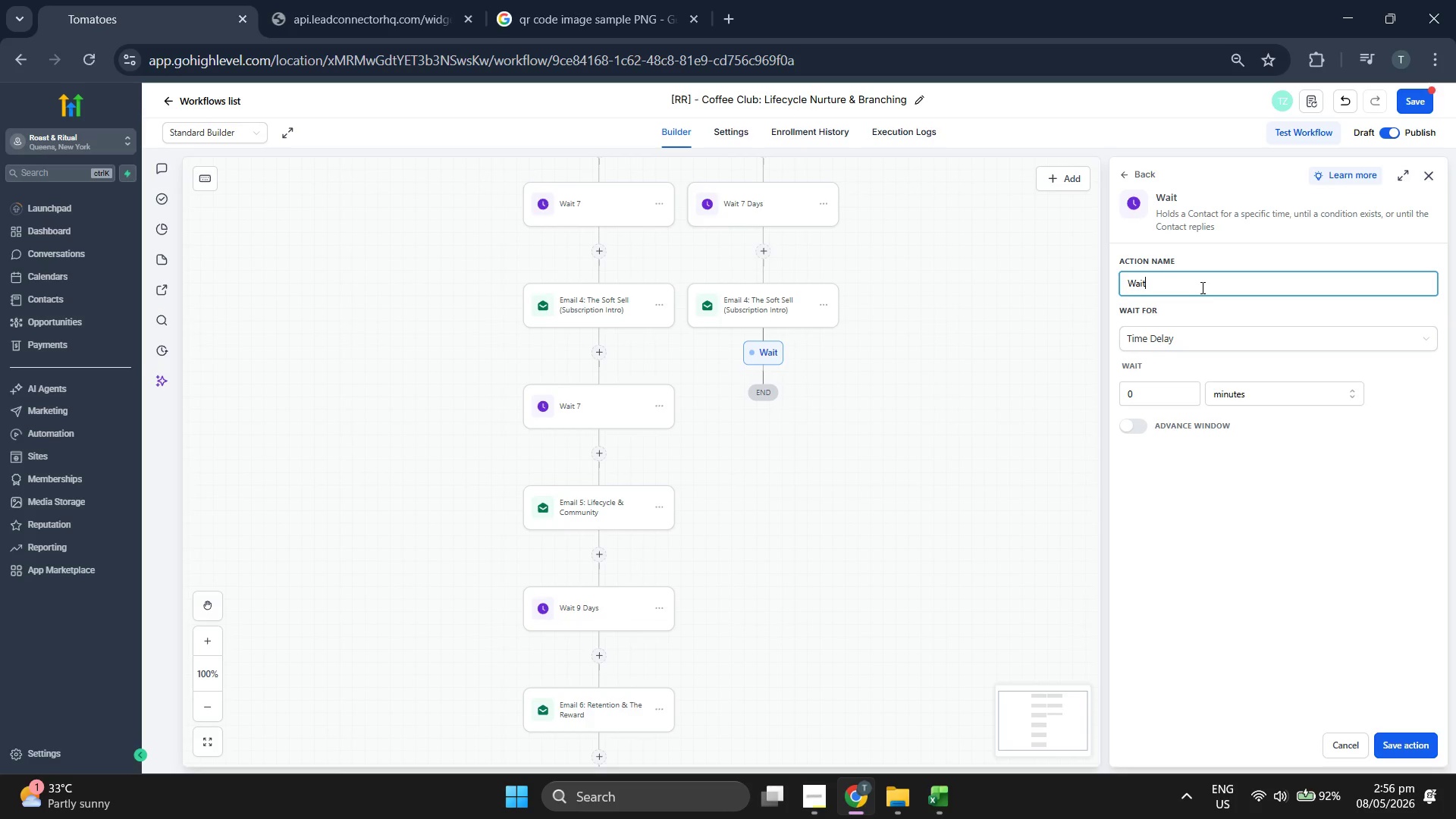 
type( 7 Days)
 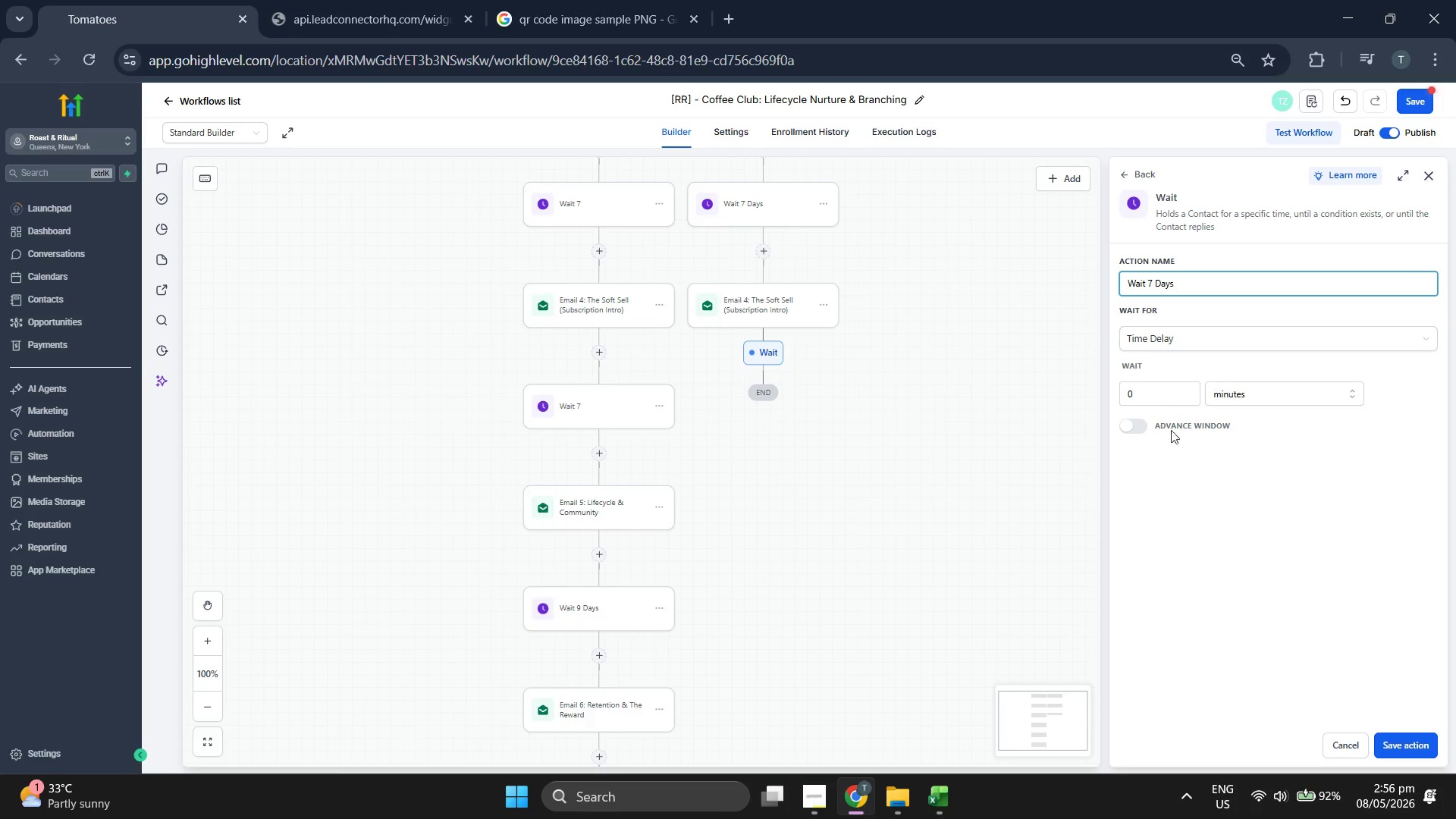 
left_click([1147, 384])
 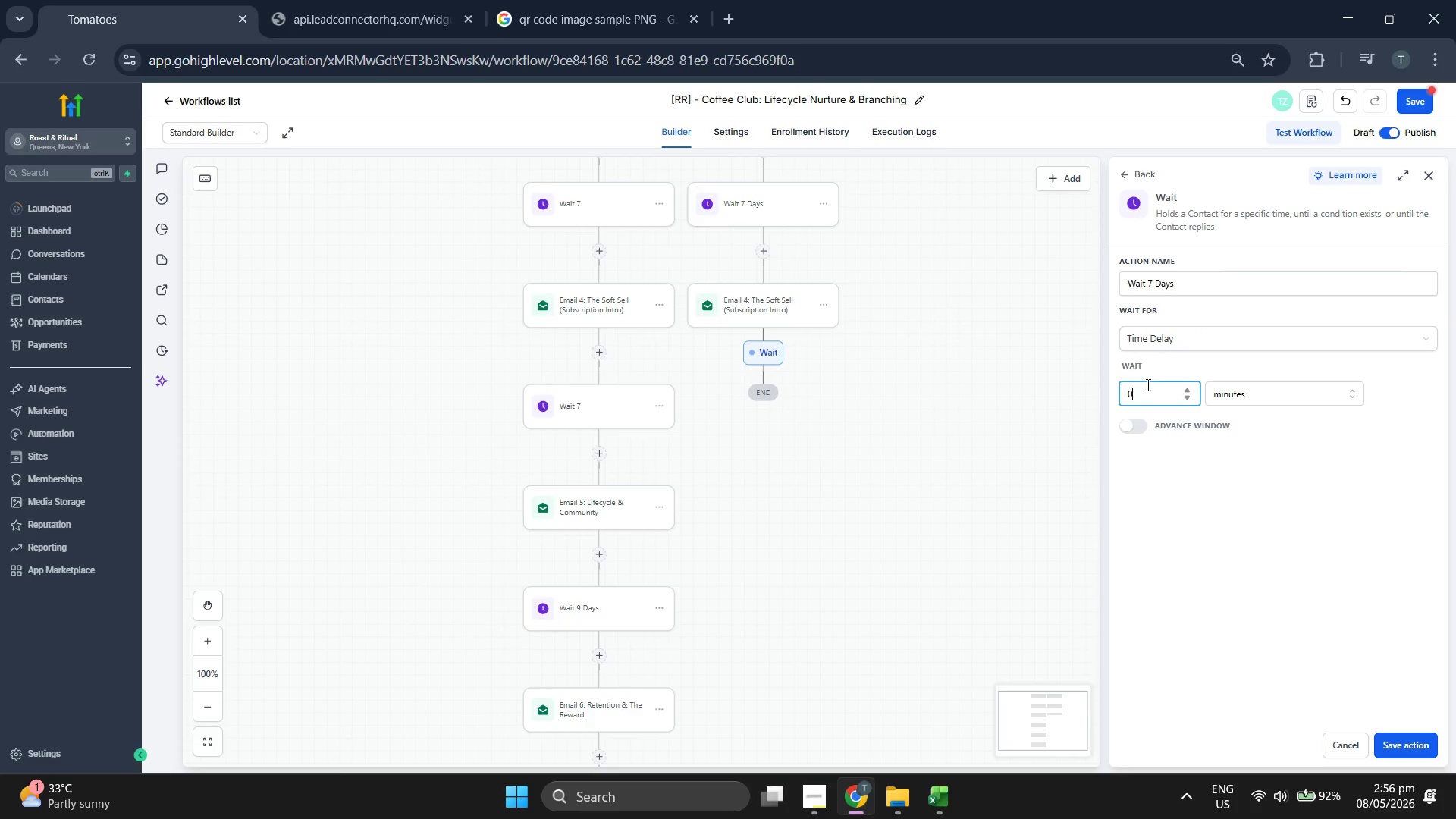 
key(7)
 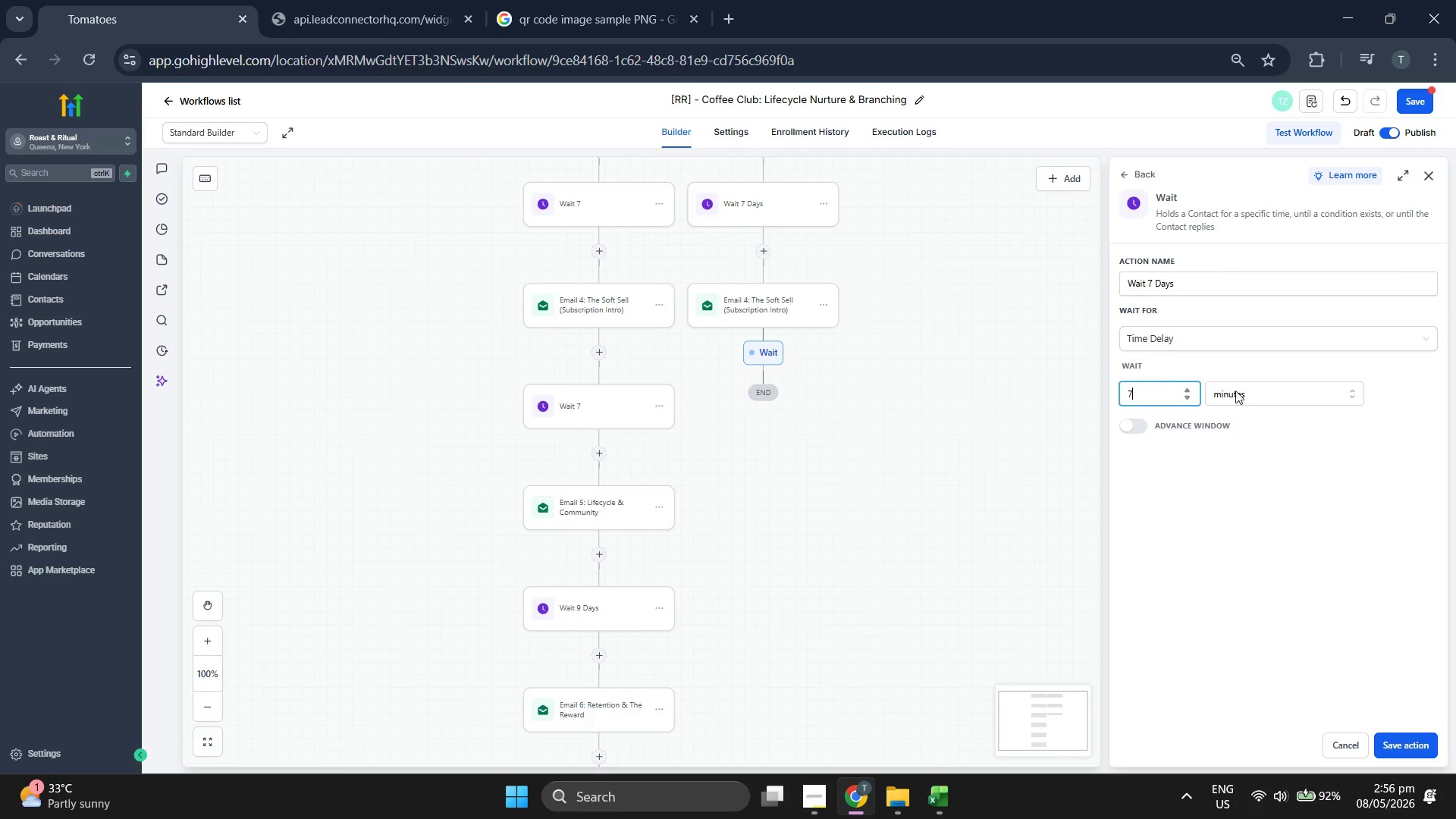 
left_click([1255, 391])
 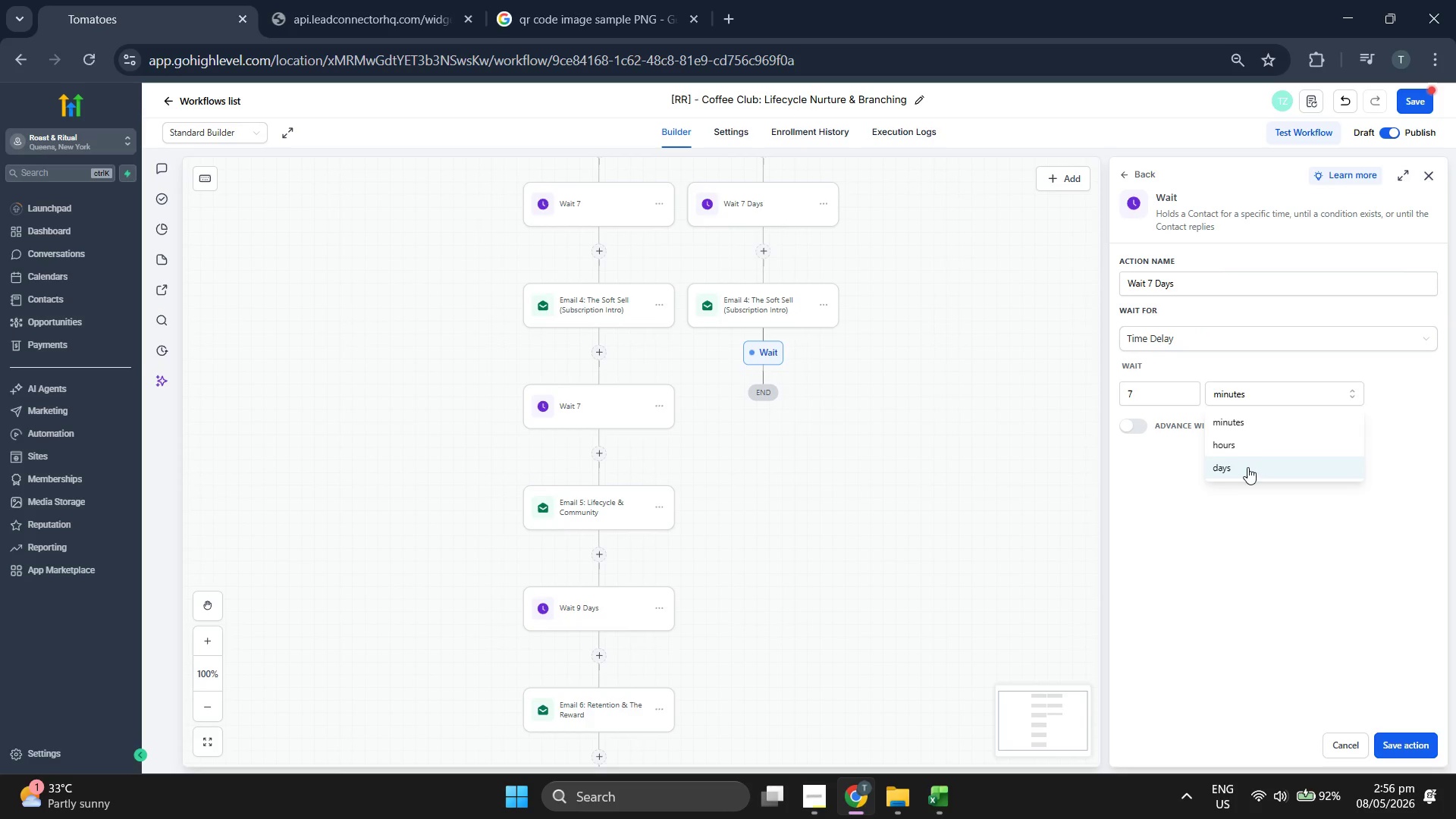 
left_click([1247, 468])
 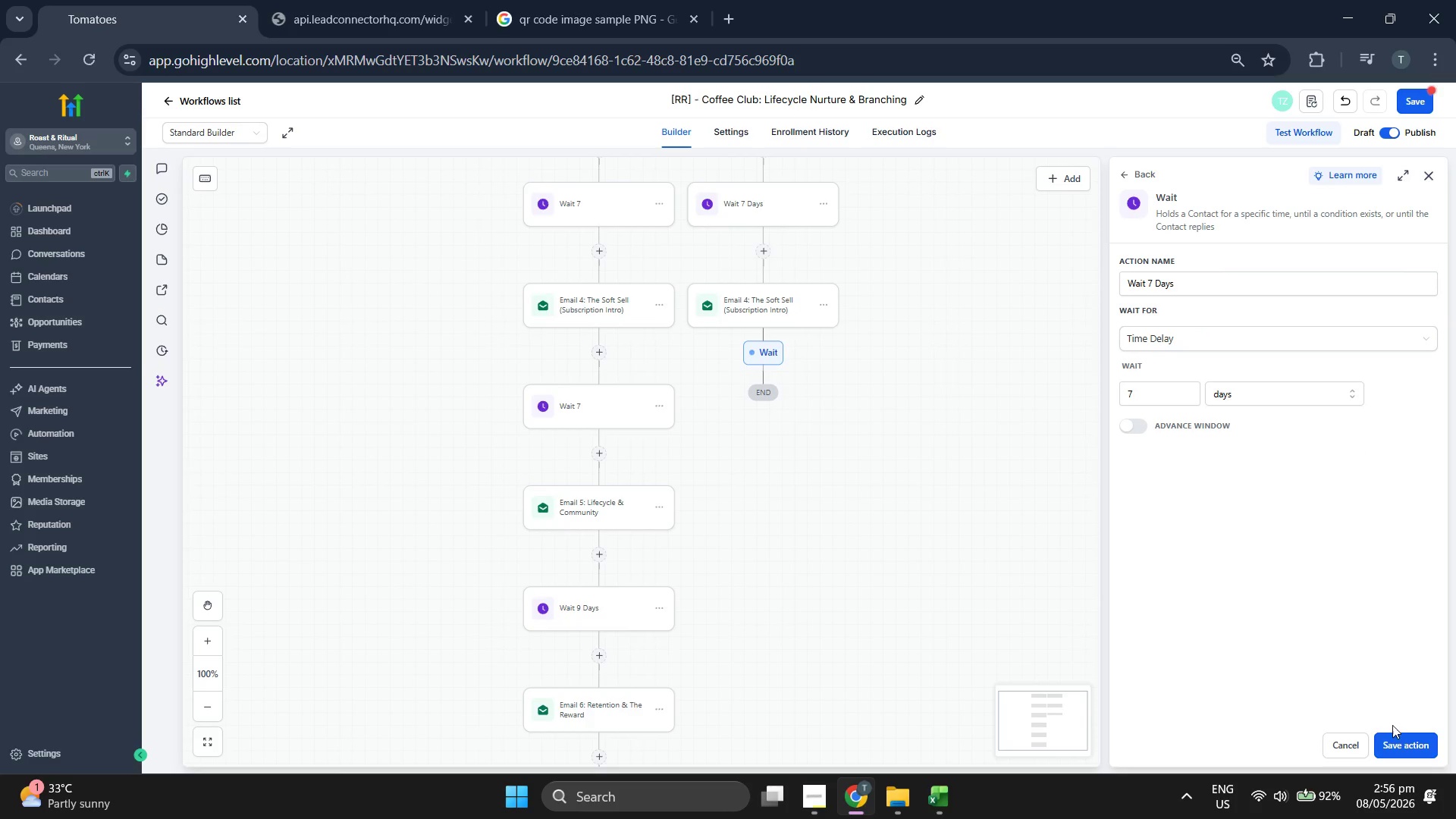 
left_click([1404, 746])
 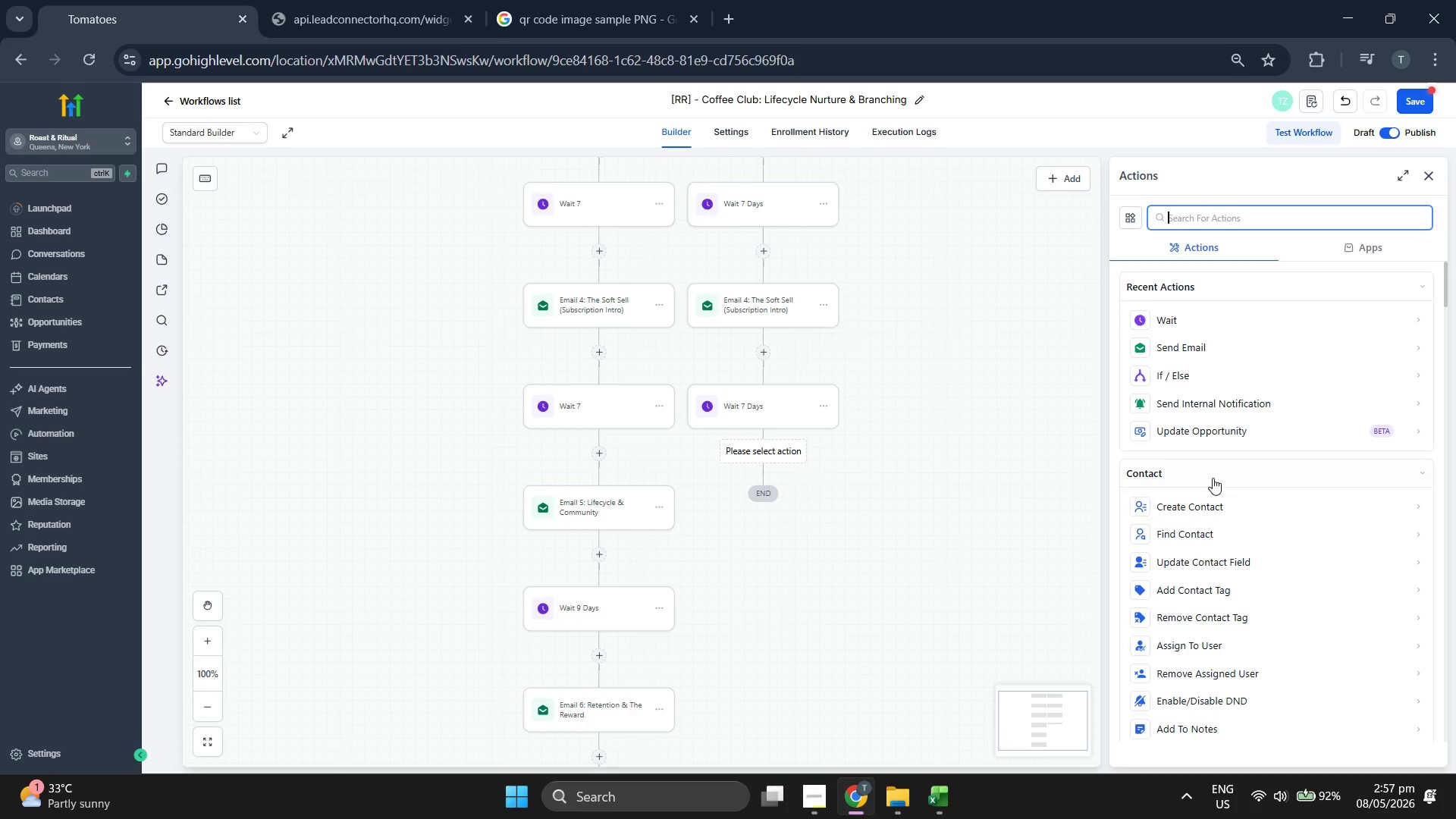 
left_click([1217, 352])
 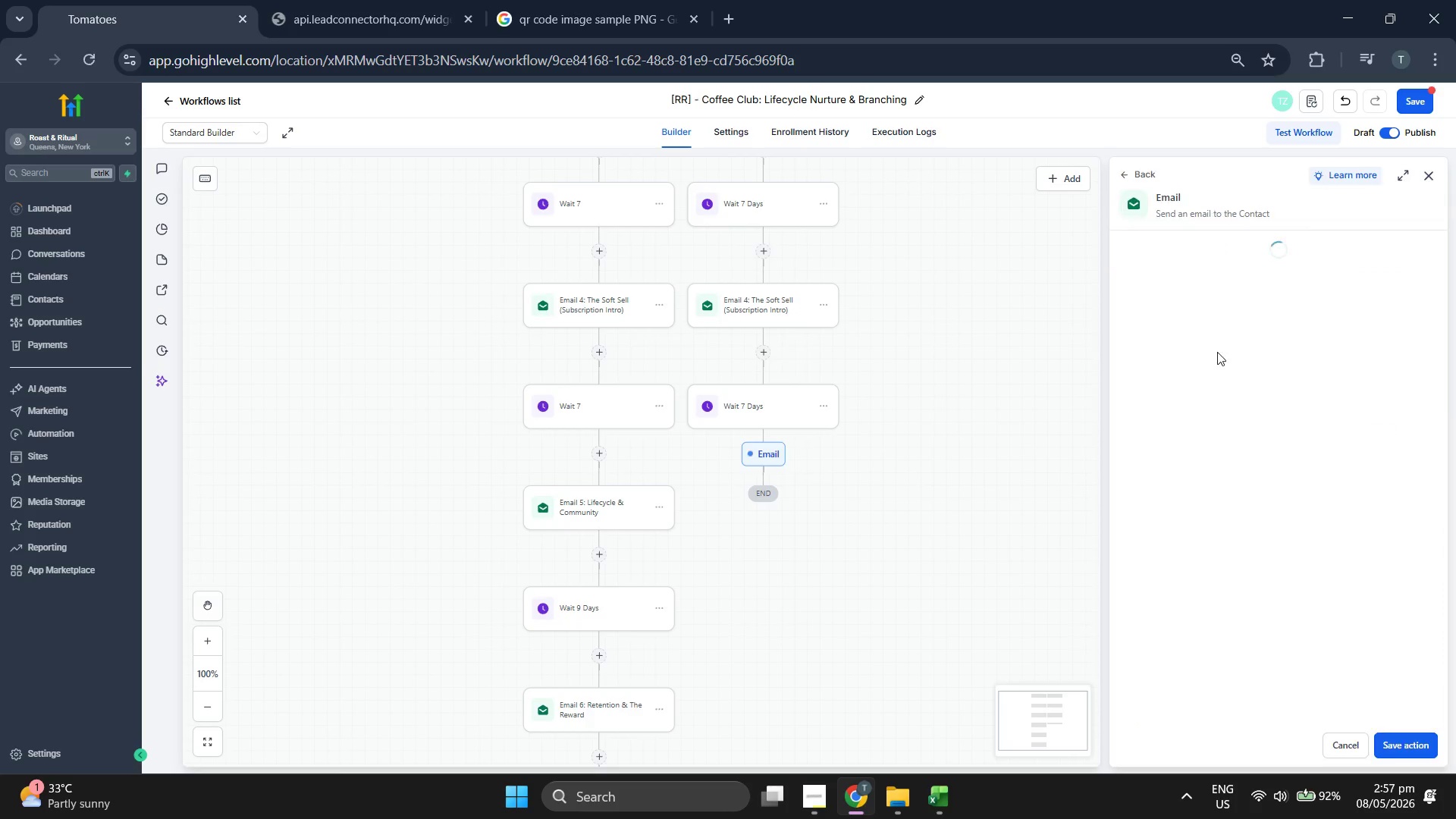 
mouse_move([1206, 353])
 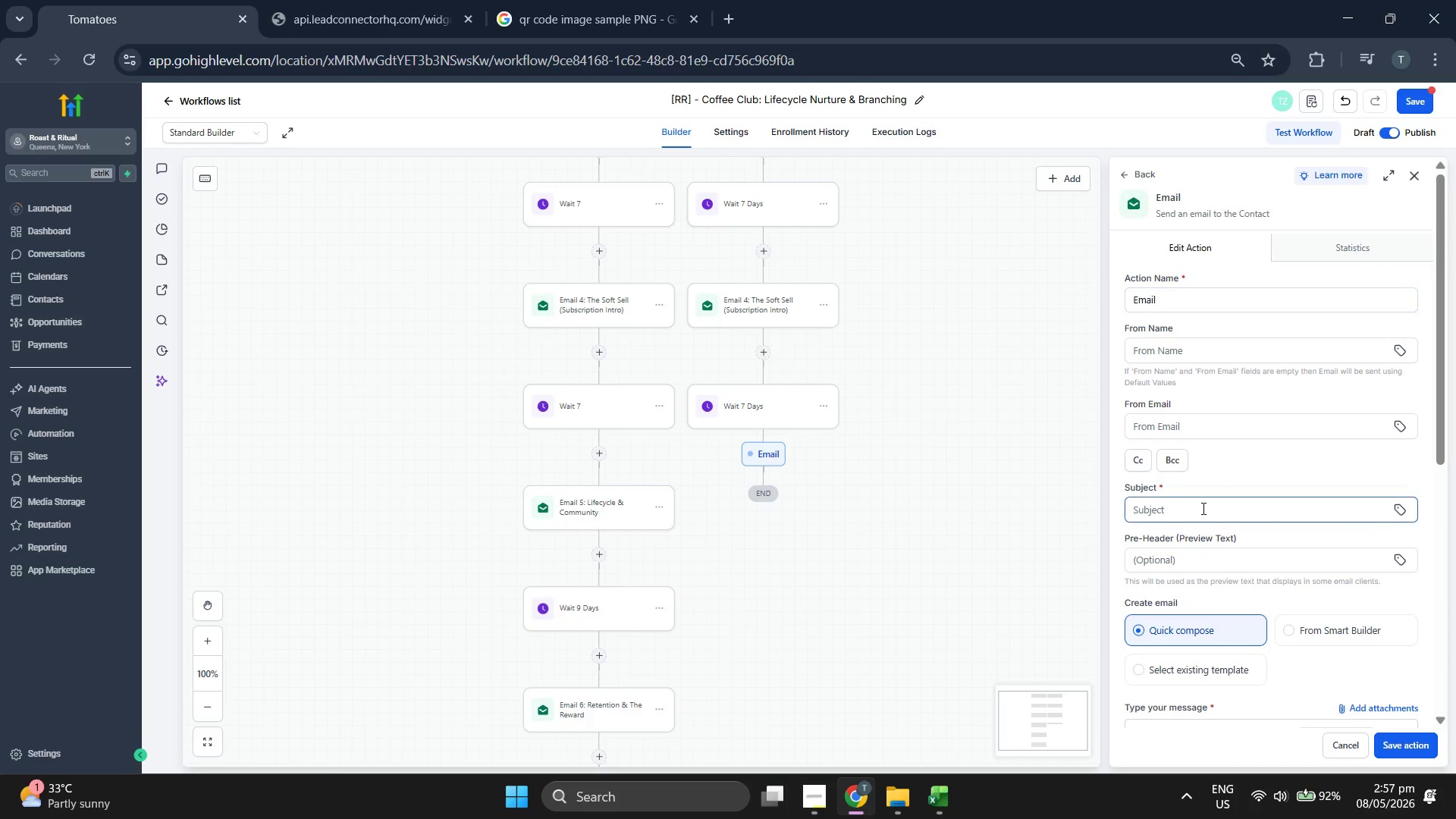 
scroll: coordinate [1195, 501], scroll_direction: down, amount: 3.0
 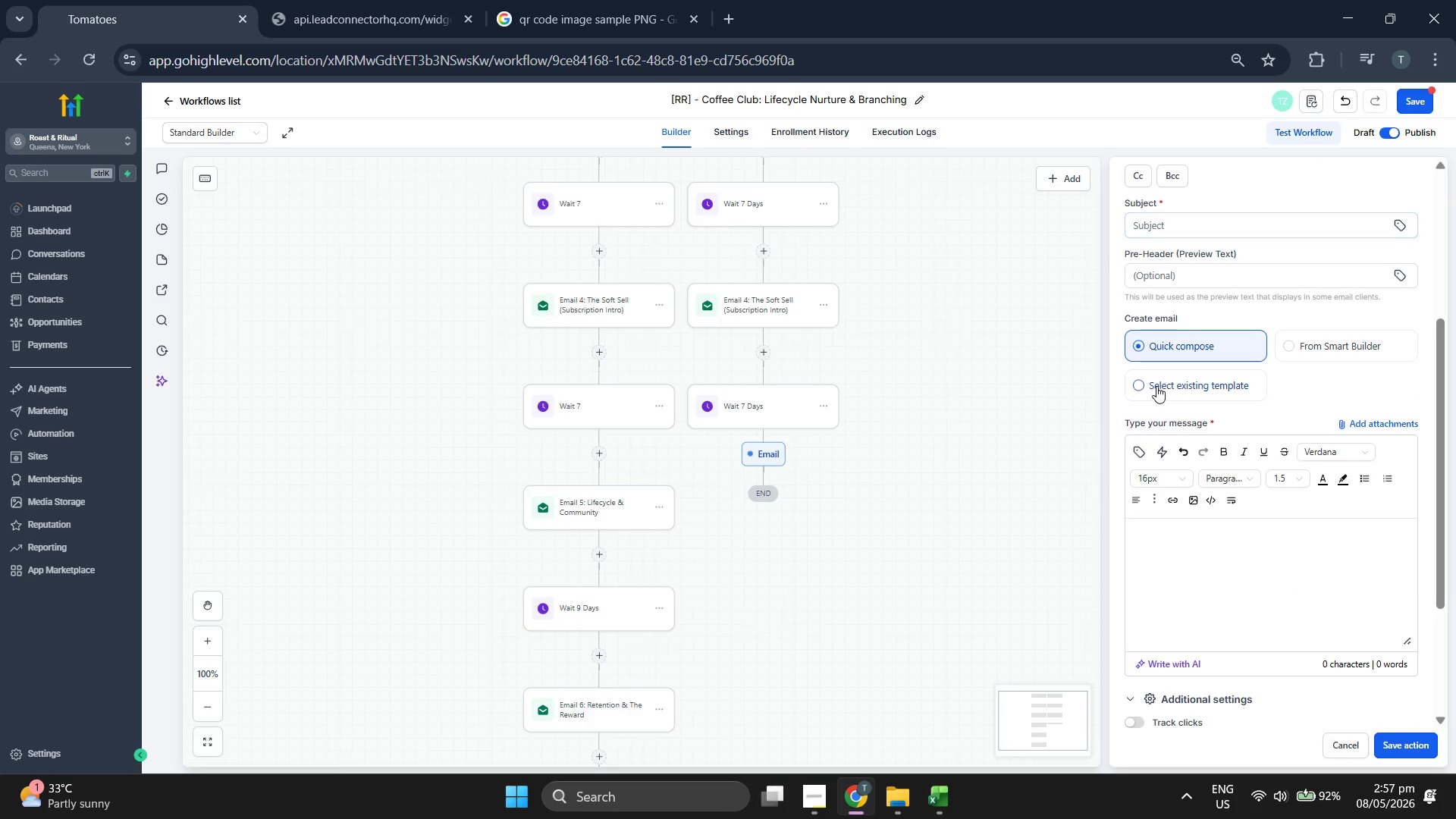 
left_click([1172, 380])
 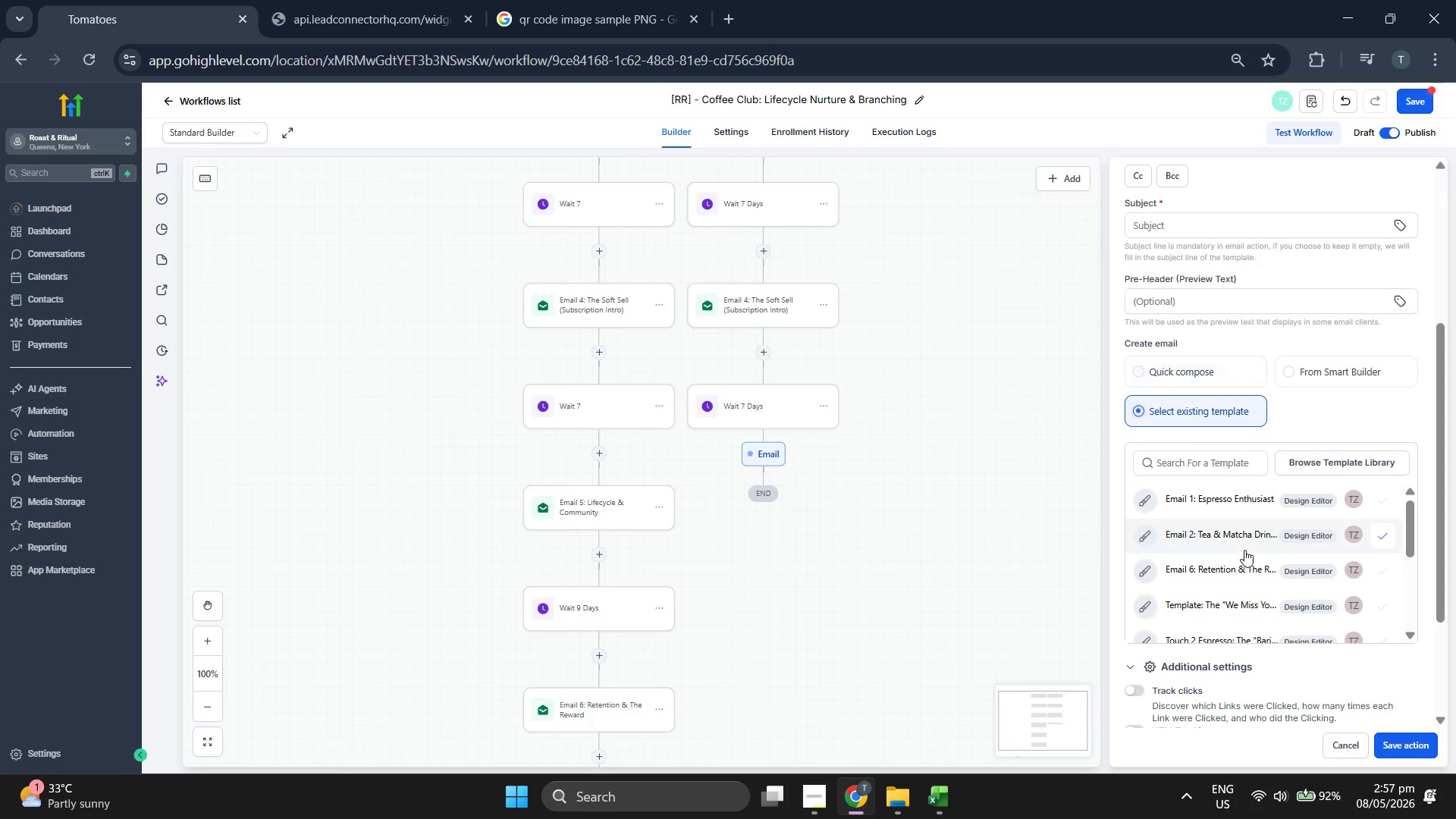 
scroll: coordinate [1244, 550], scroll_direction: down, amount: 1.0
 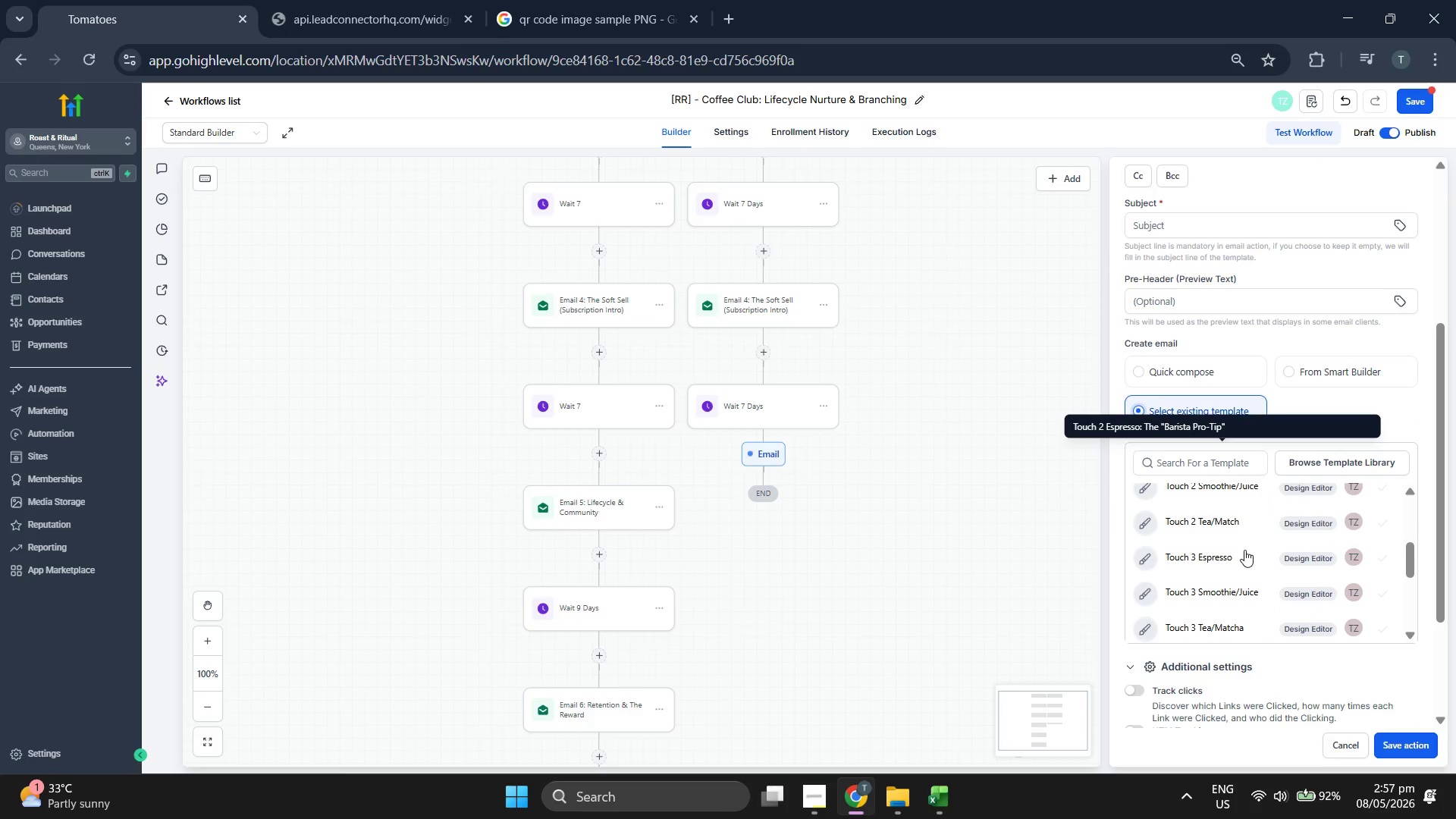 
scroll: coordinate [1244, 552], scroll_direction: up, amount: 3.0
 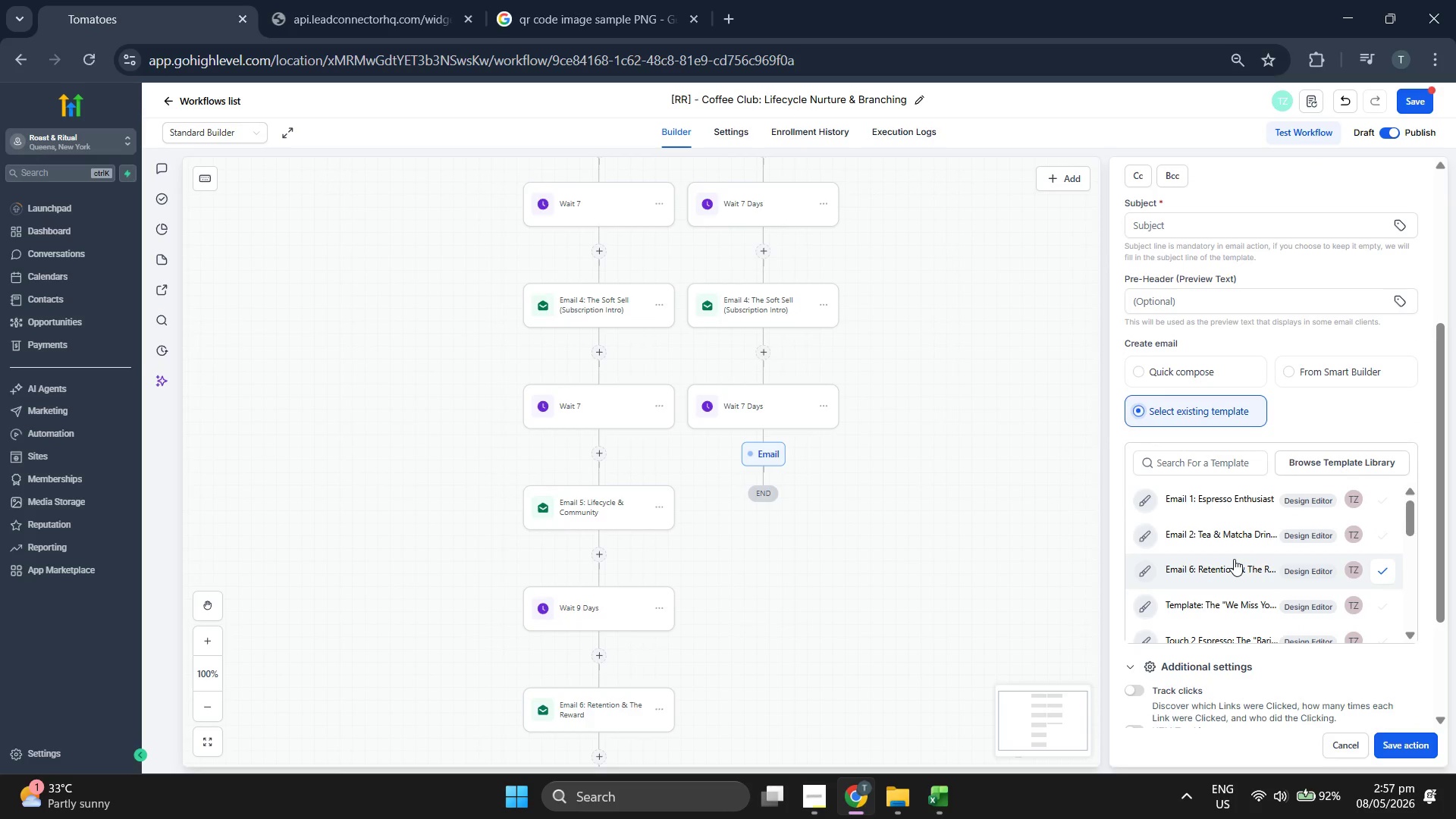 
scroll: coordinate [1234, 559], scroll_direction: down, amount: 4.0
 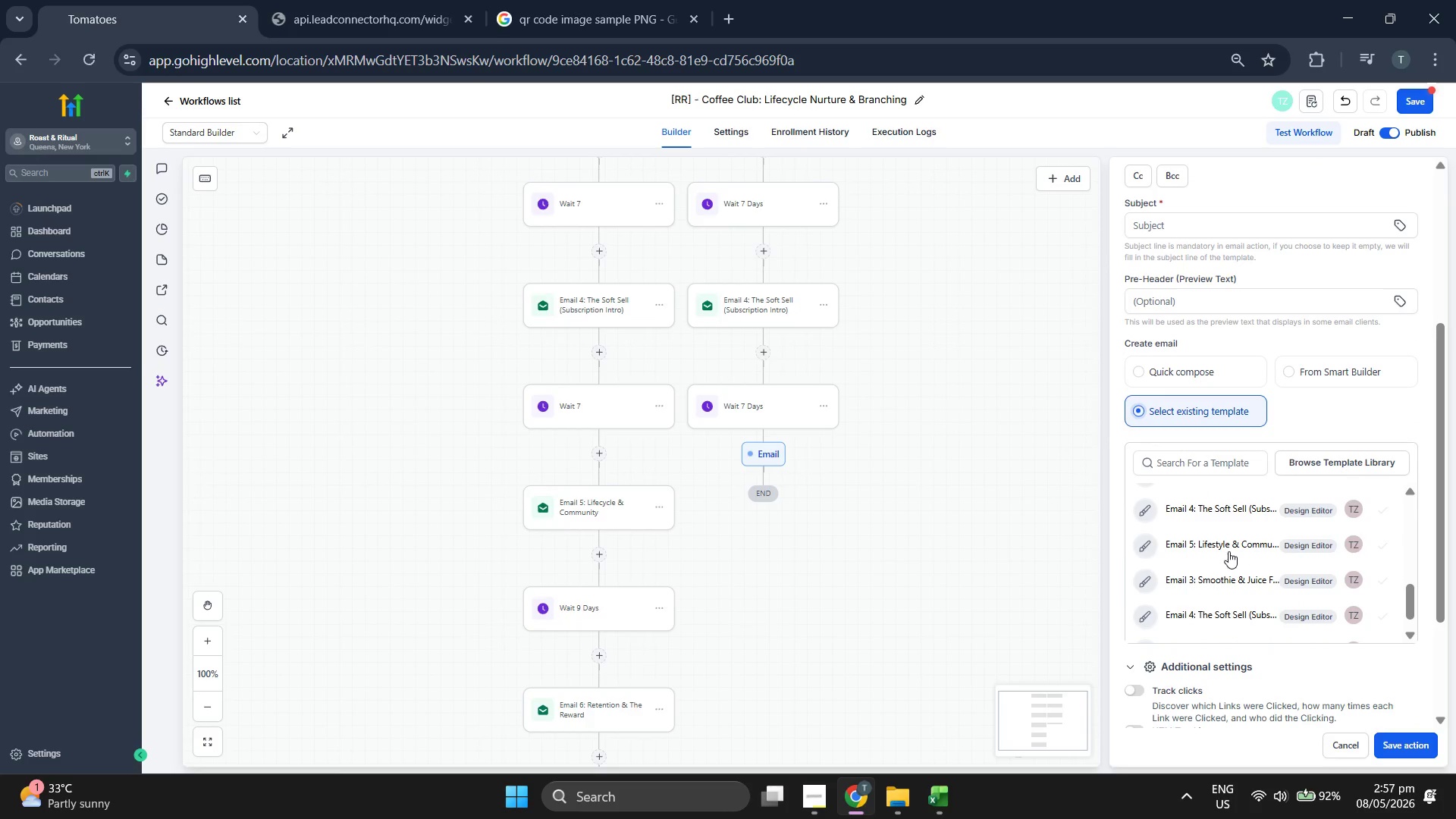 
left_click([1226, 548])
 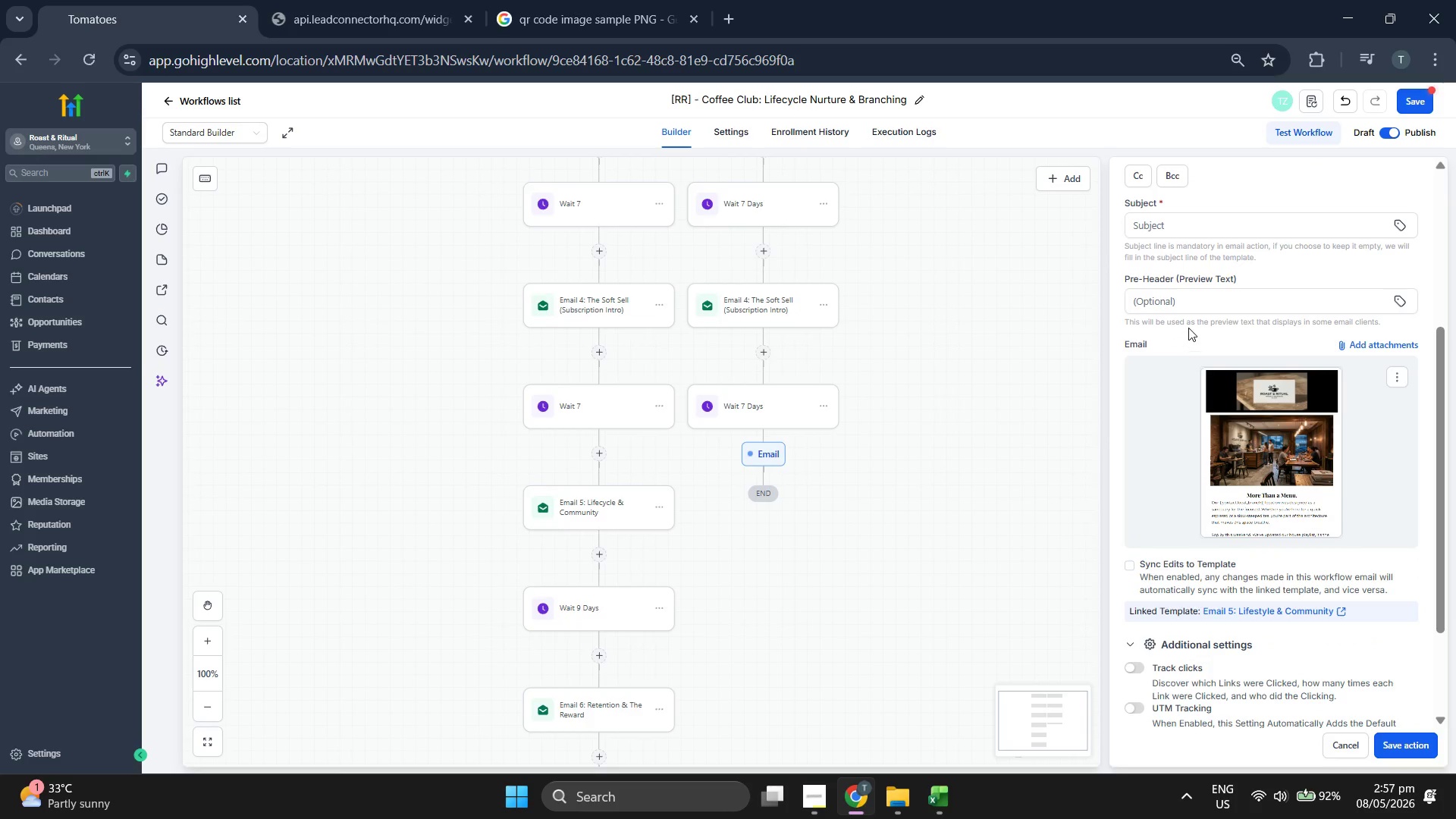 
scroll: coordinate [1216, 363], scroll_direction: up, amount: 4.0
 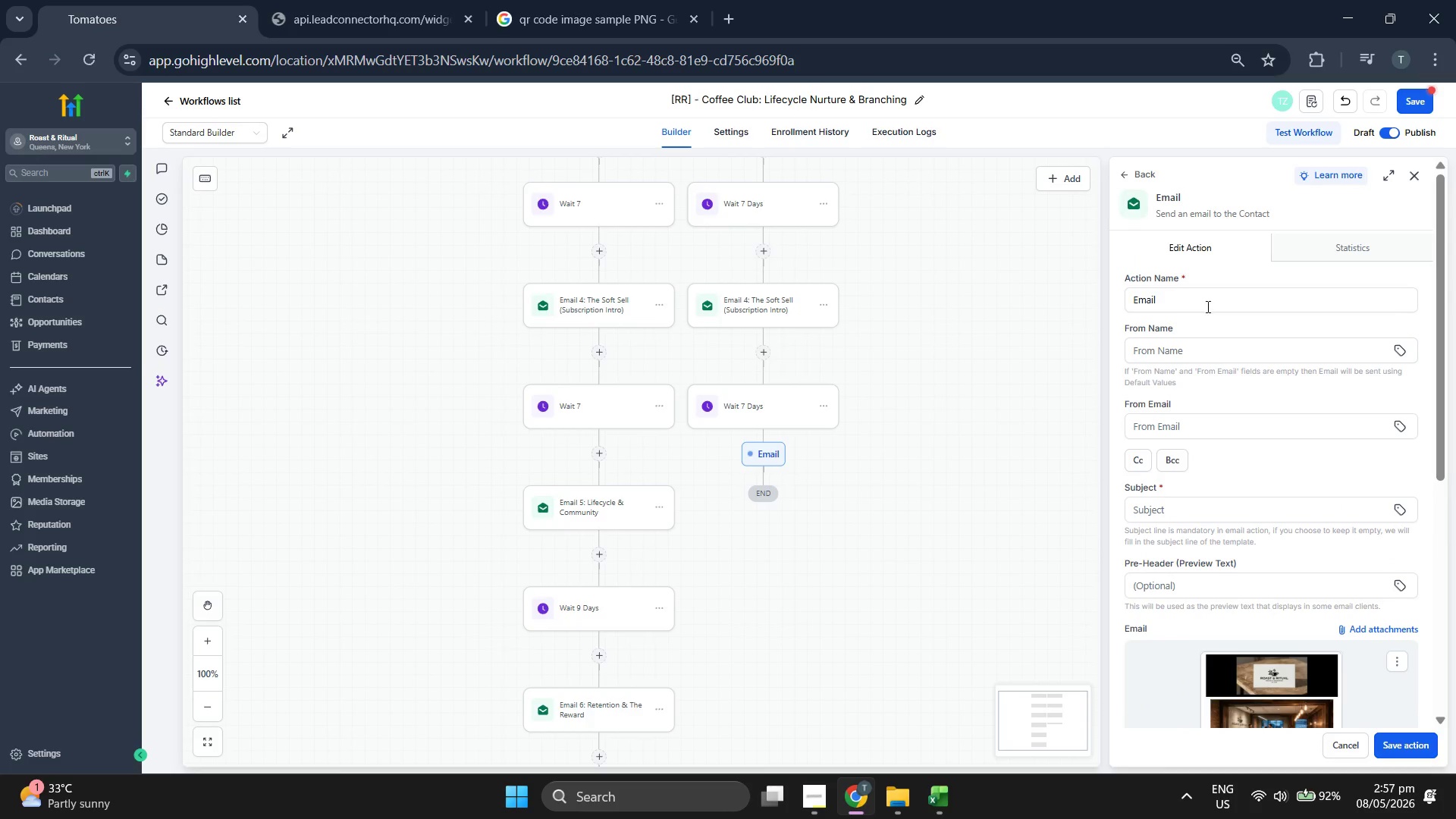 
left_click([1207, 303])
 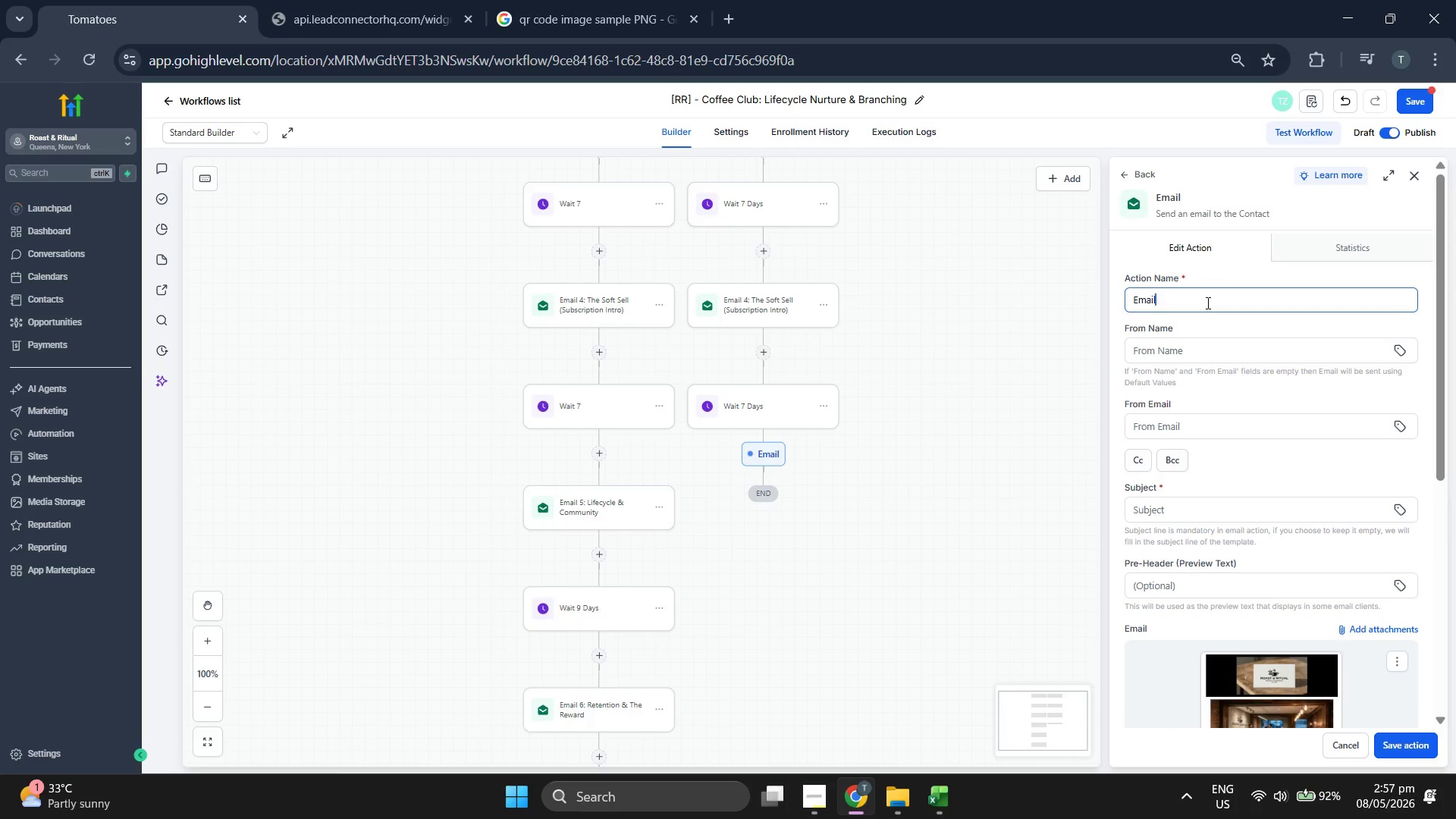 
type( 5: Lie)
key(Backspace)
type(fecycle & Community)
 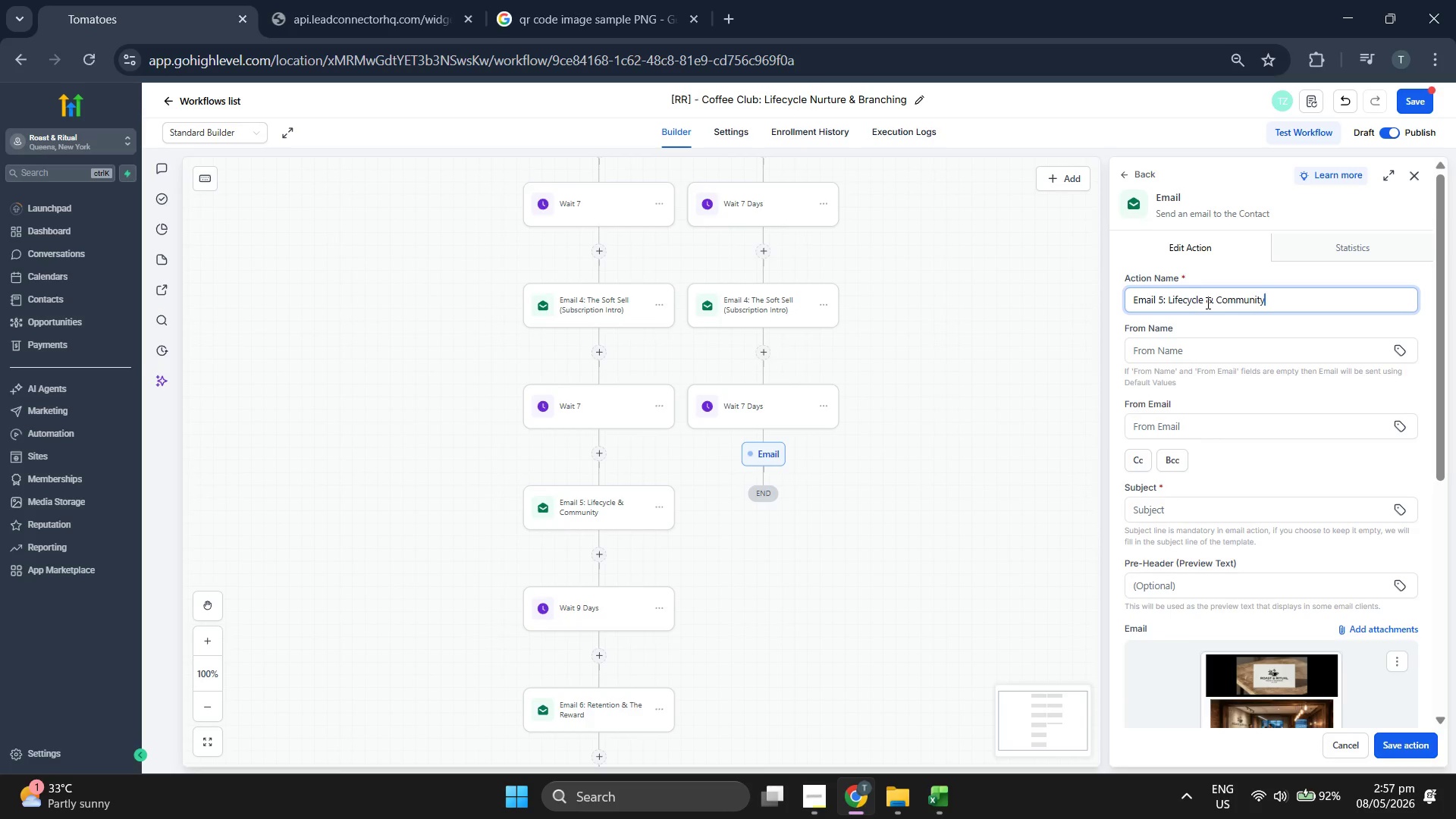 
scroll: coordinate [1207, 303], scroll_direction: down, amount: 1.0
 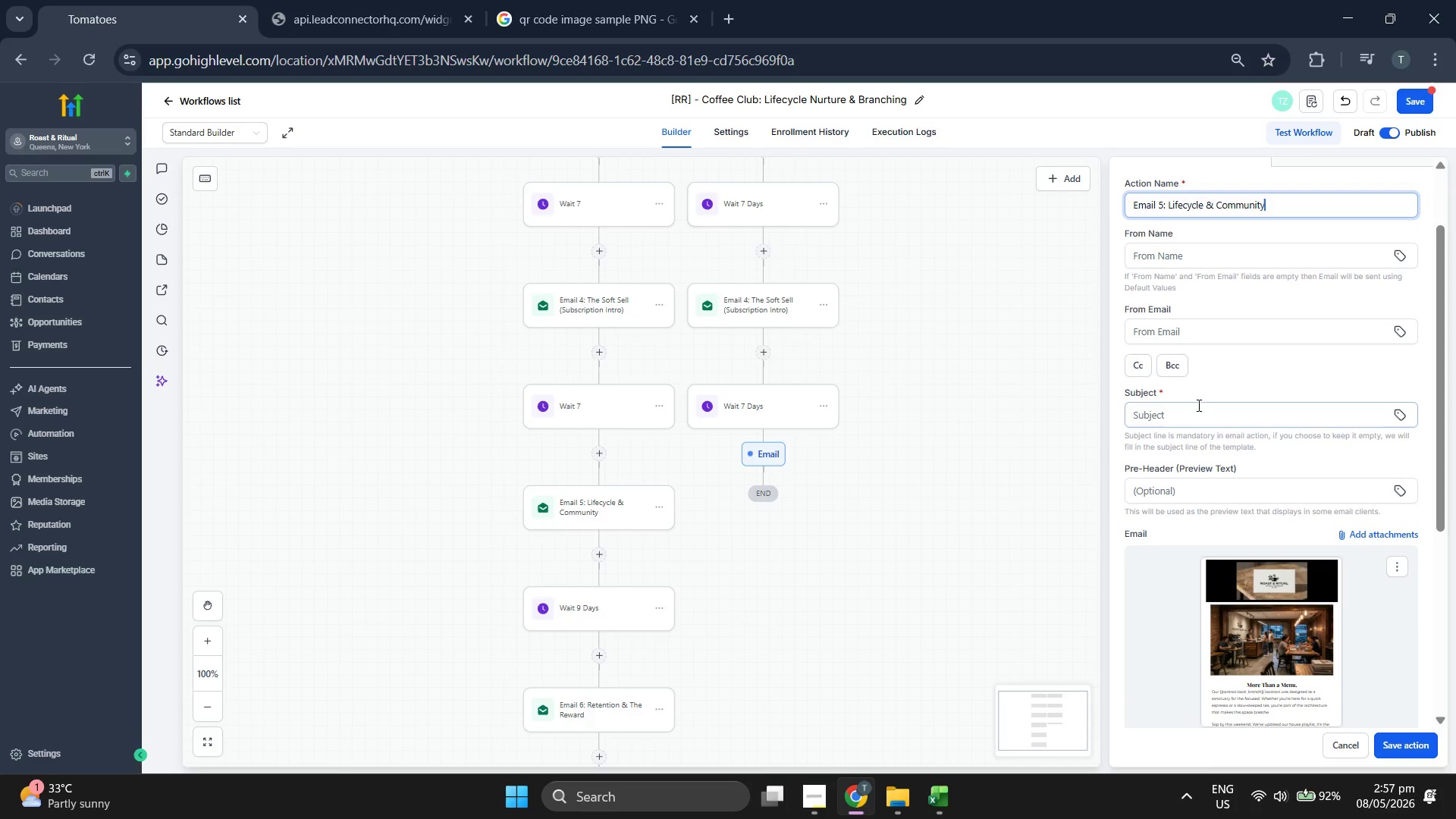 
left_click([1197, 408])
 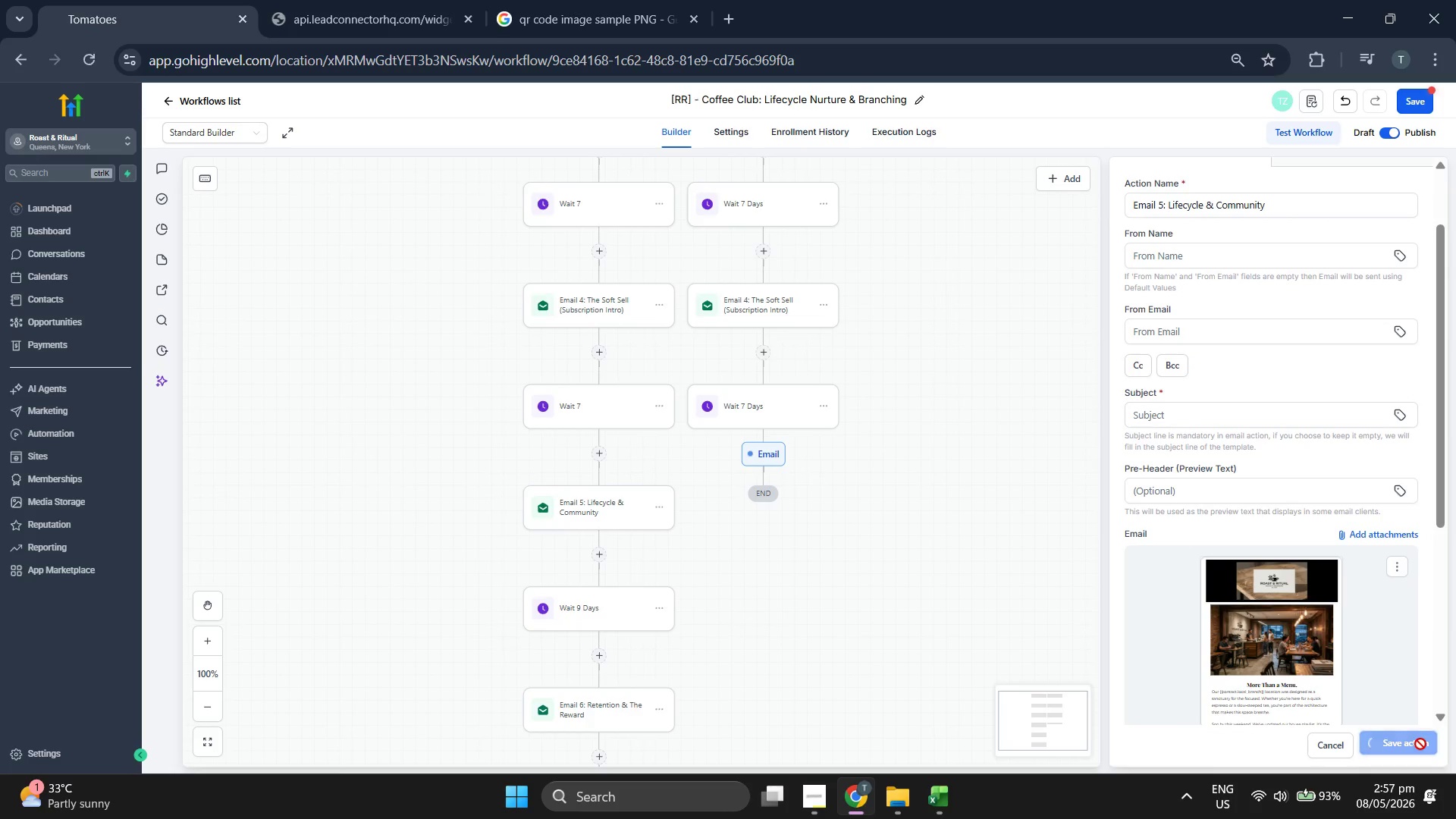 
left_click([613, 516])
 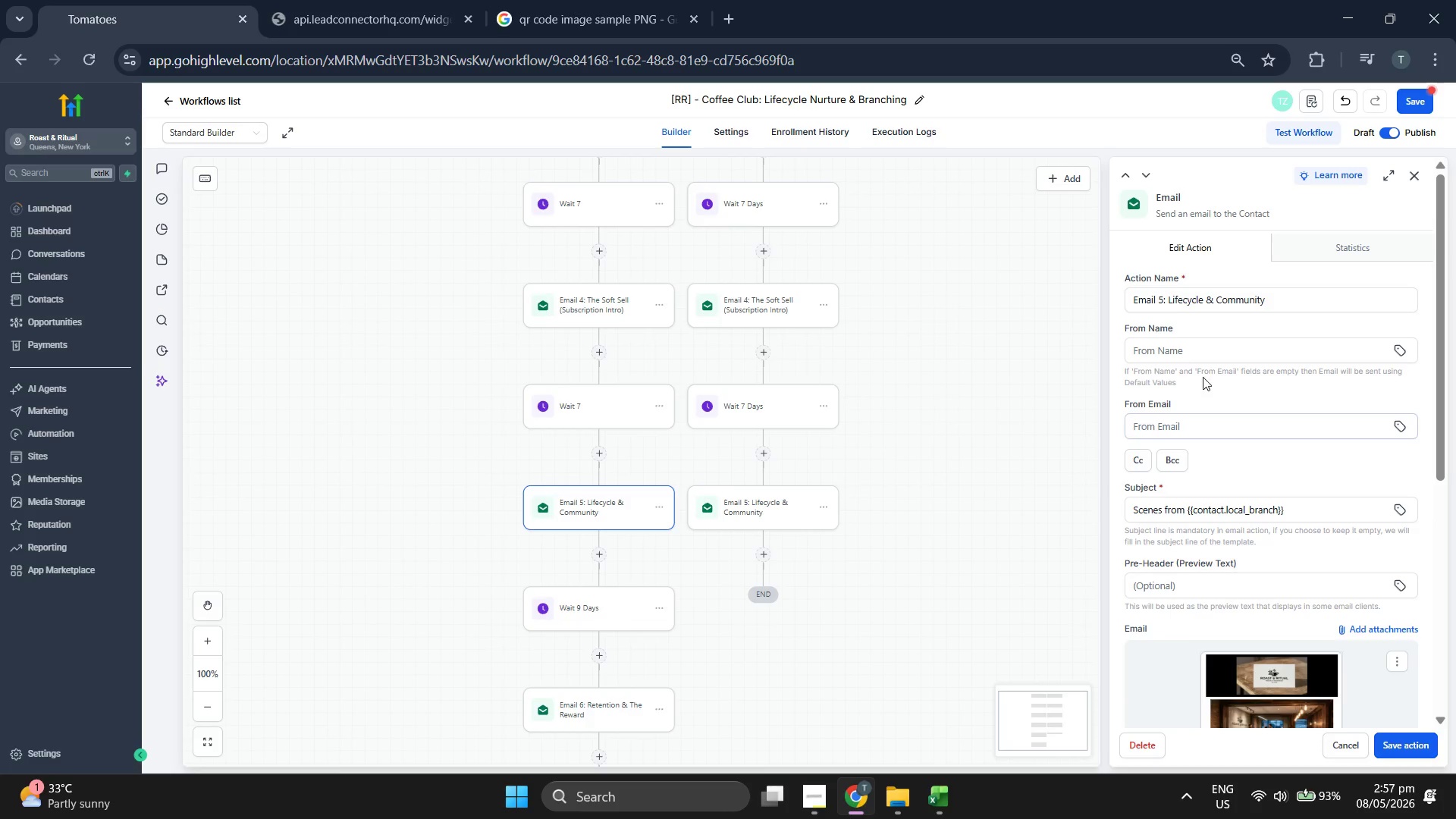 
double_click([1231, 505])
 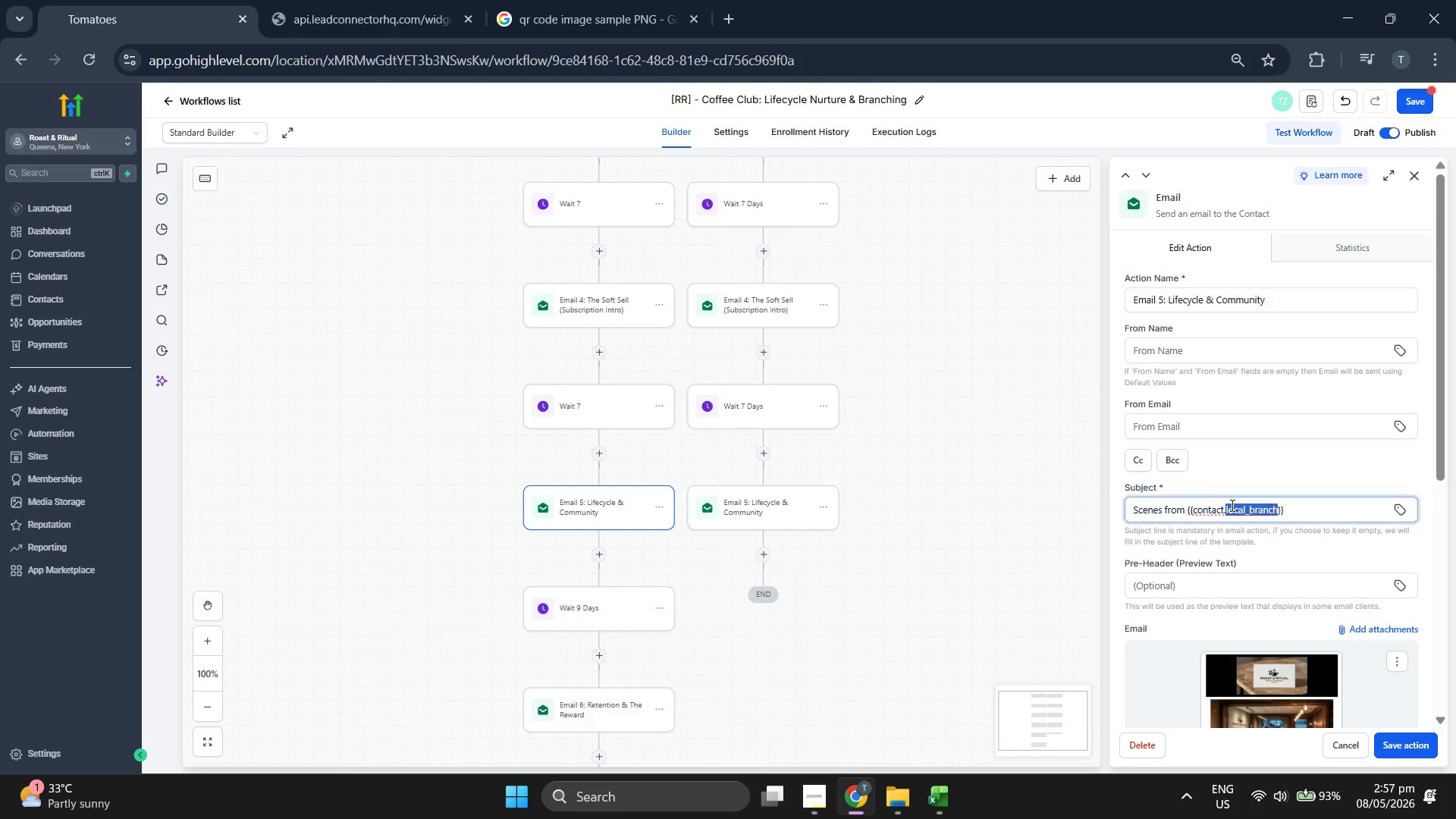 
triple_click([1231, 505])
 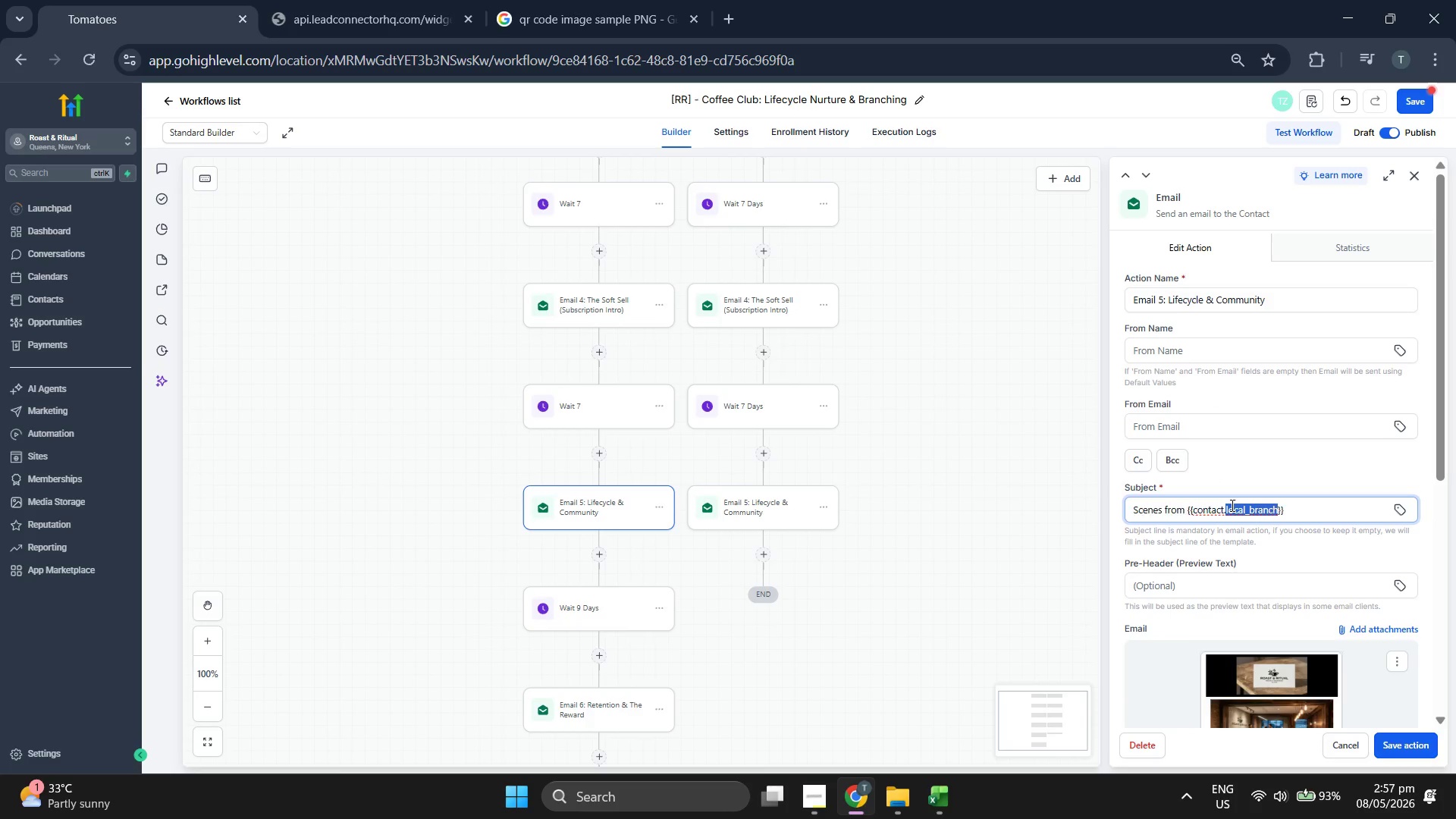 
key(Control+ControlLeft)
 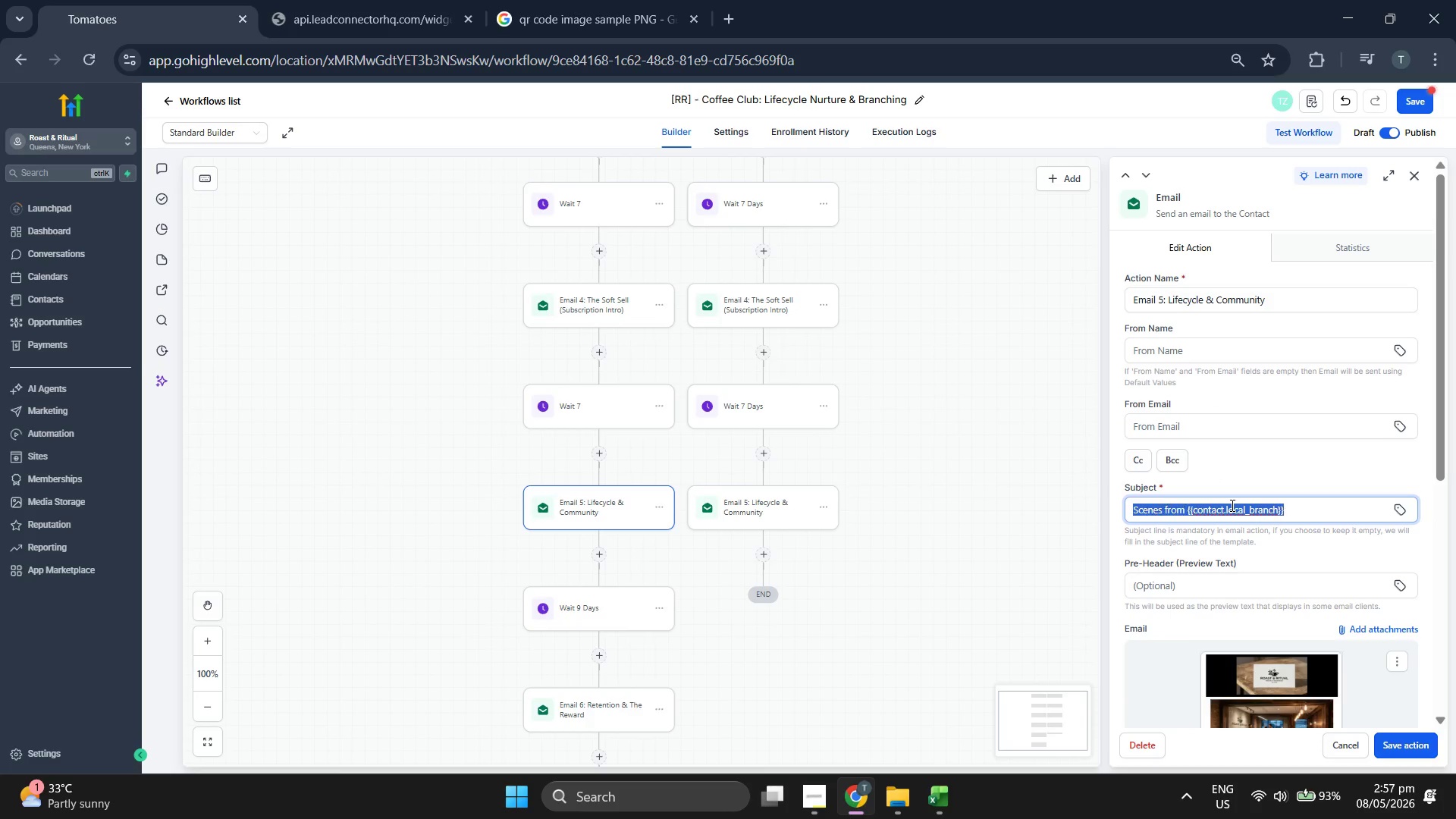 
key(Control+C)
 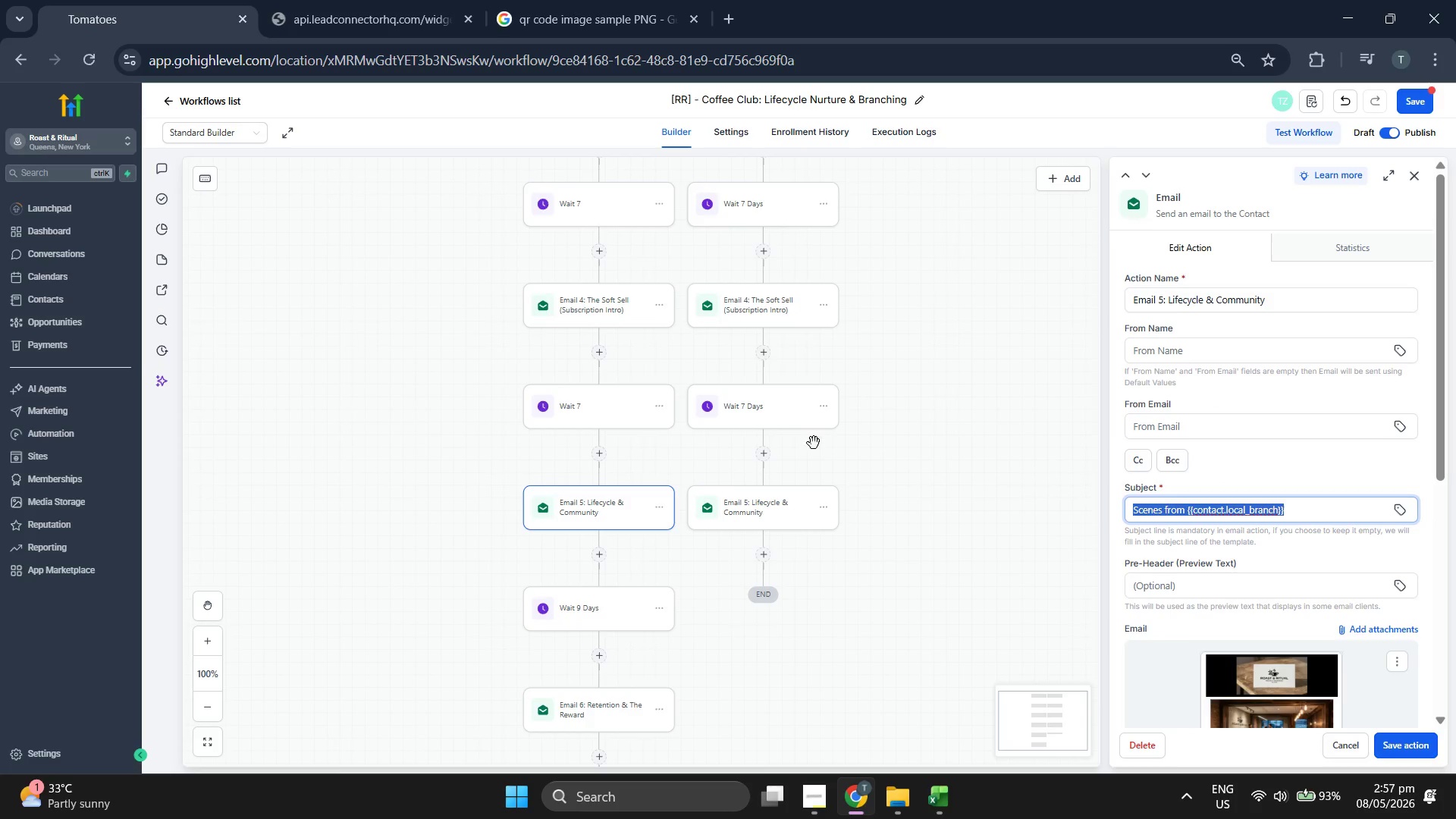 
left_click([762, 522])
 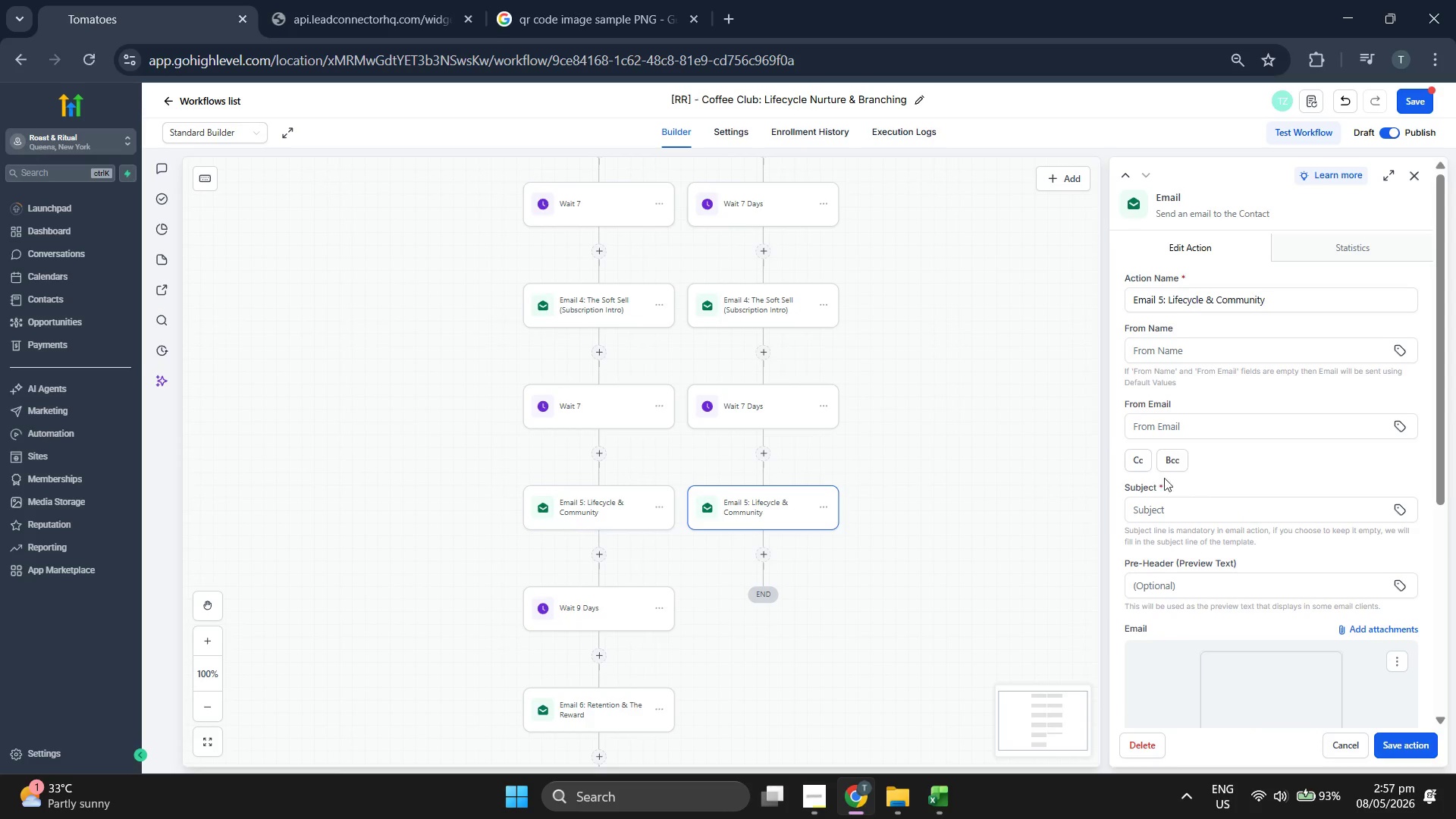 
left_click([1207, 516])
 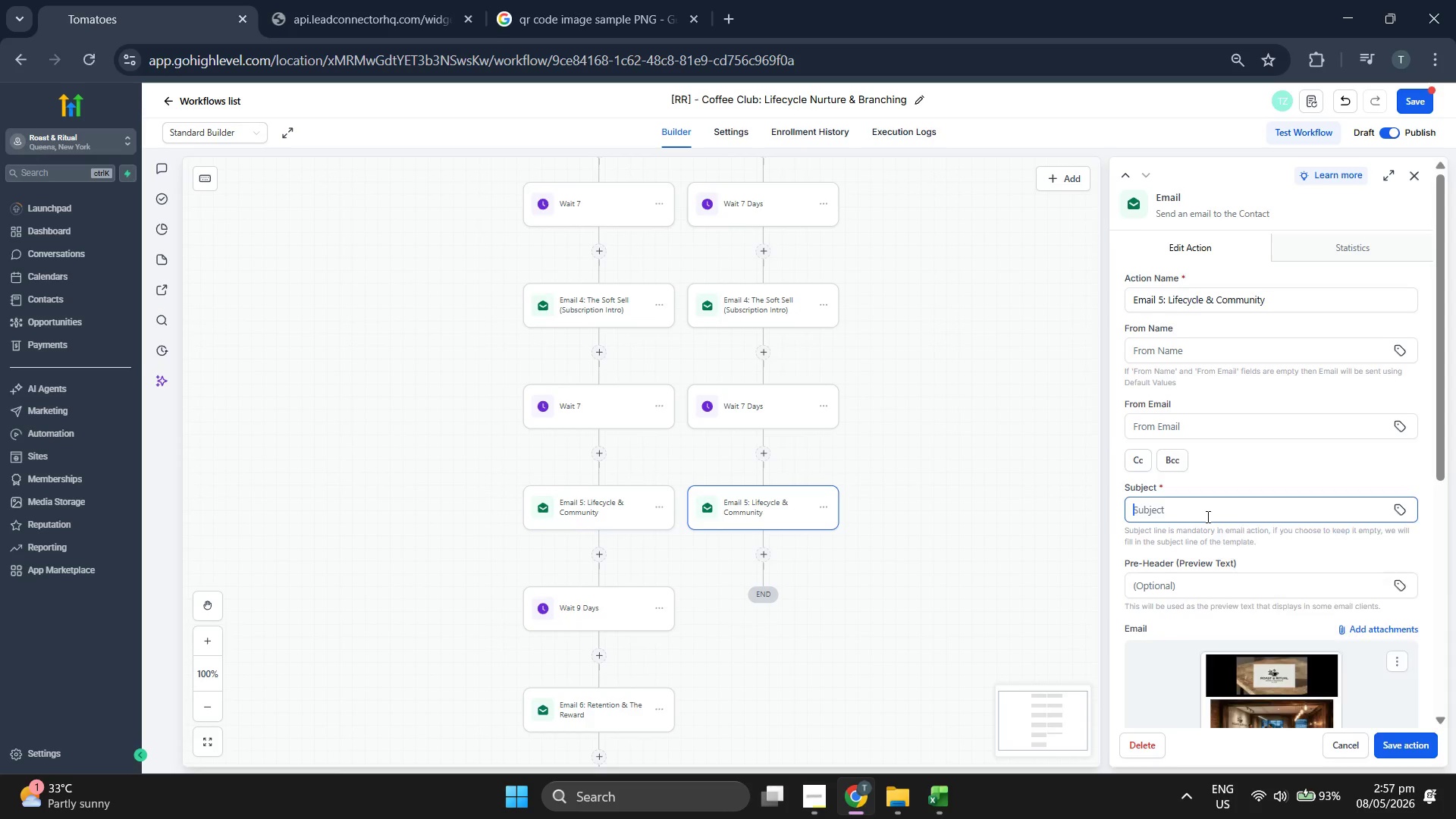 
key(Control+ControlLeft)
 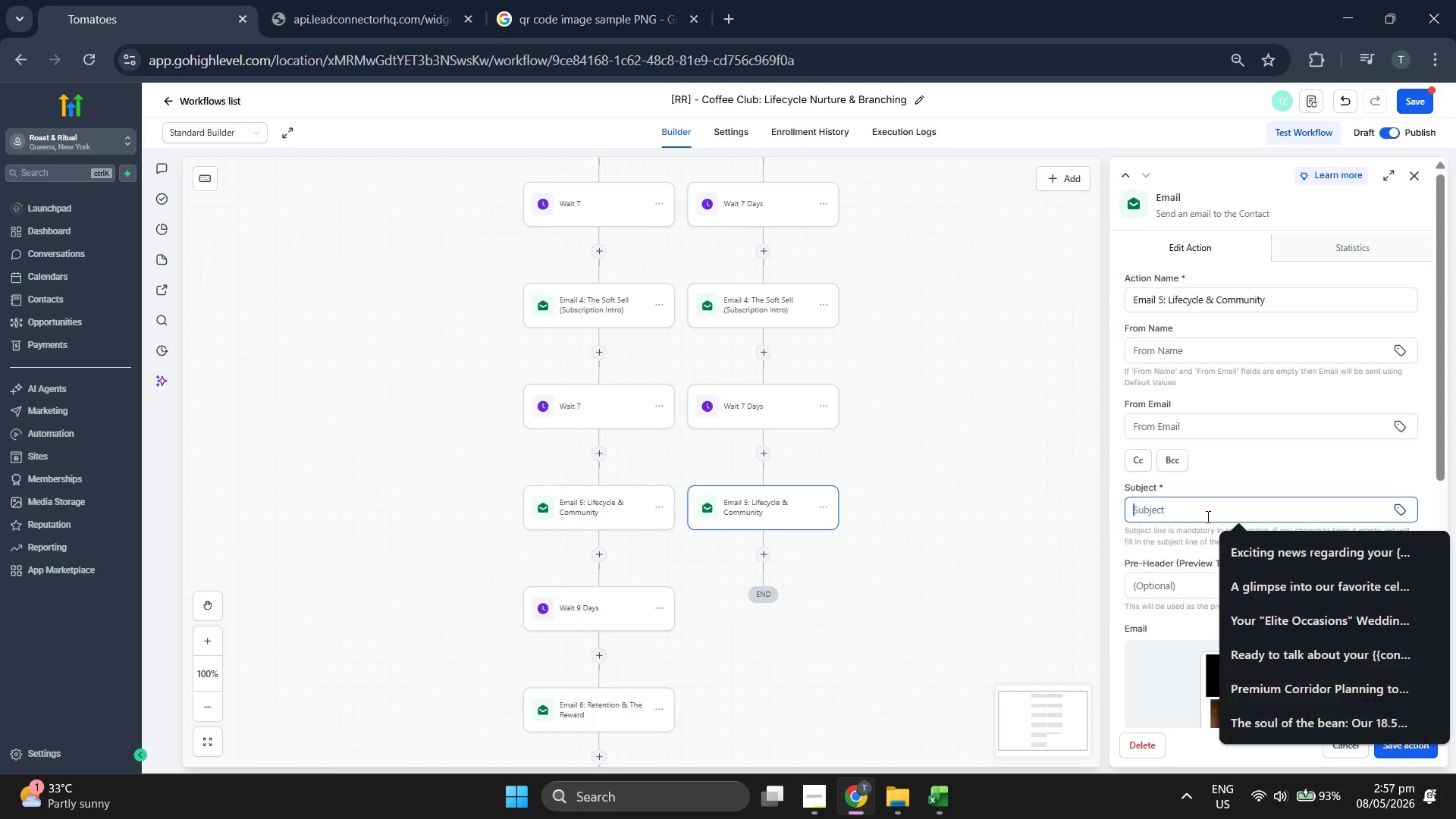 
key(Control+V)
 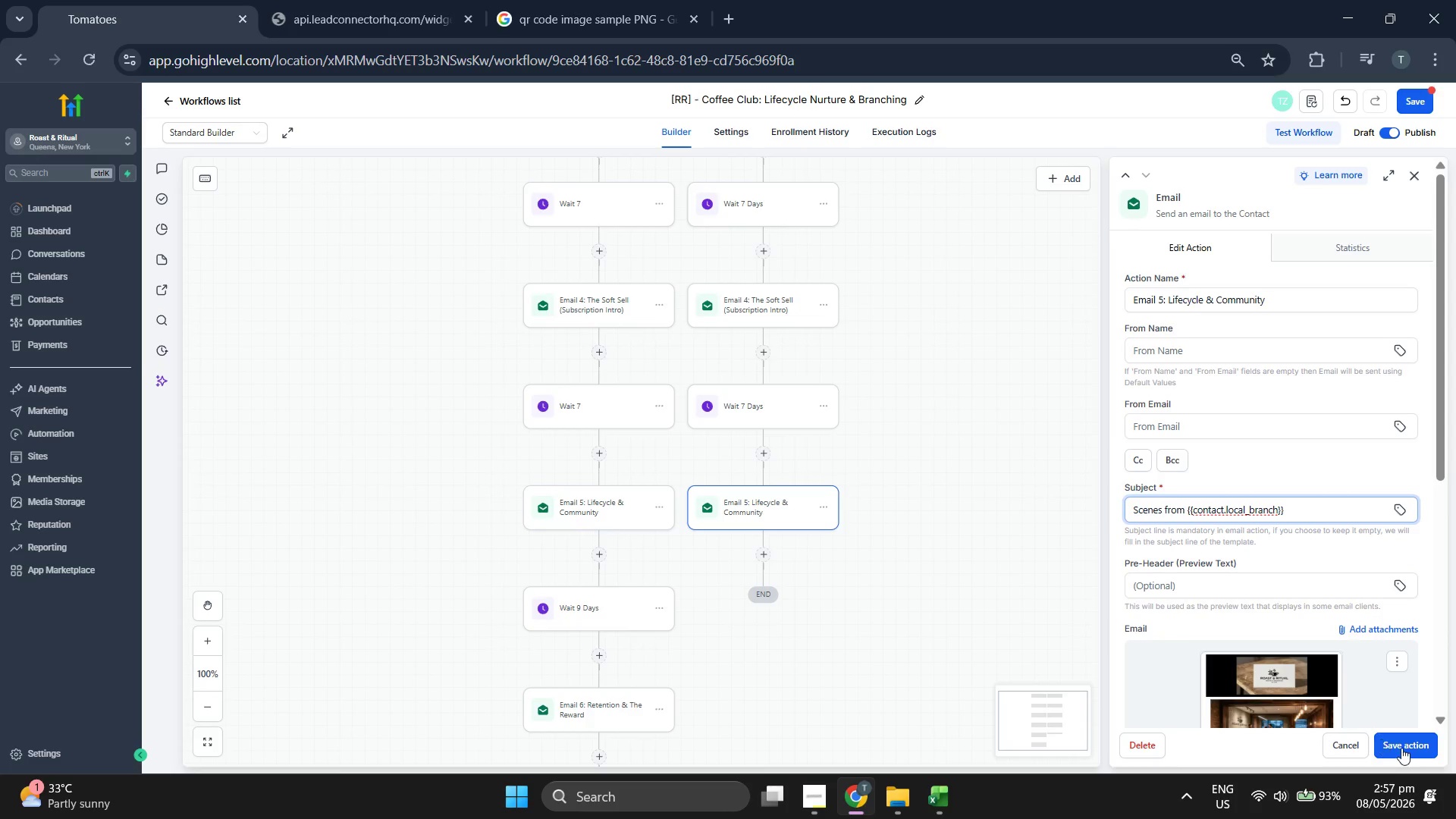 
left_click([1401, 746])
 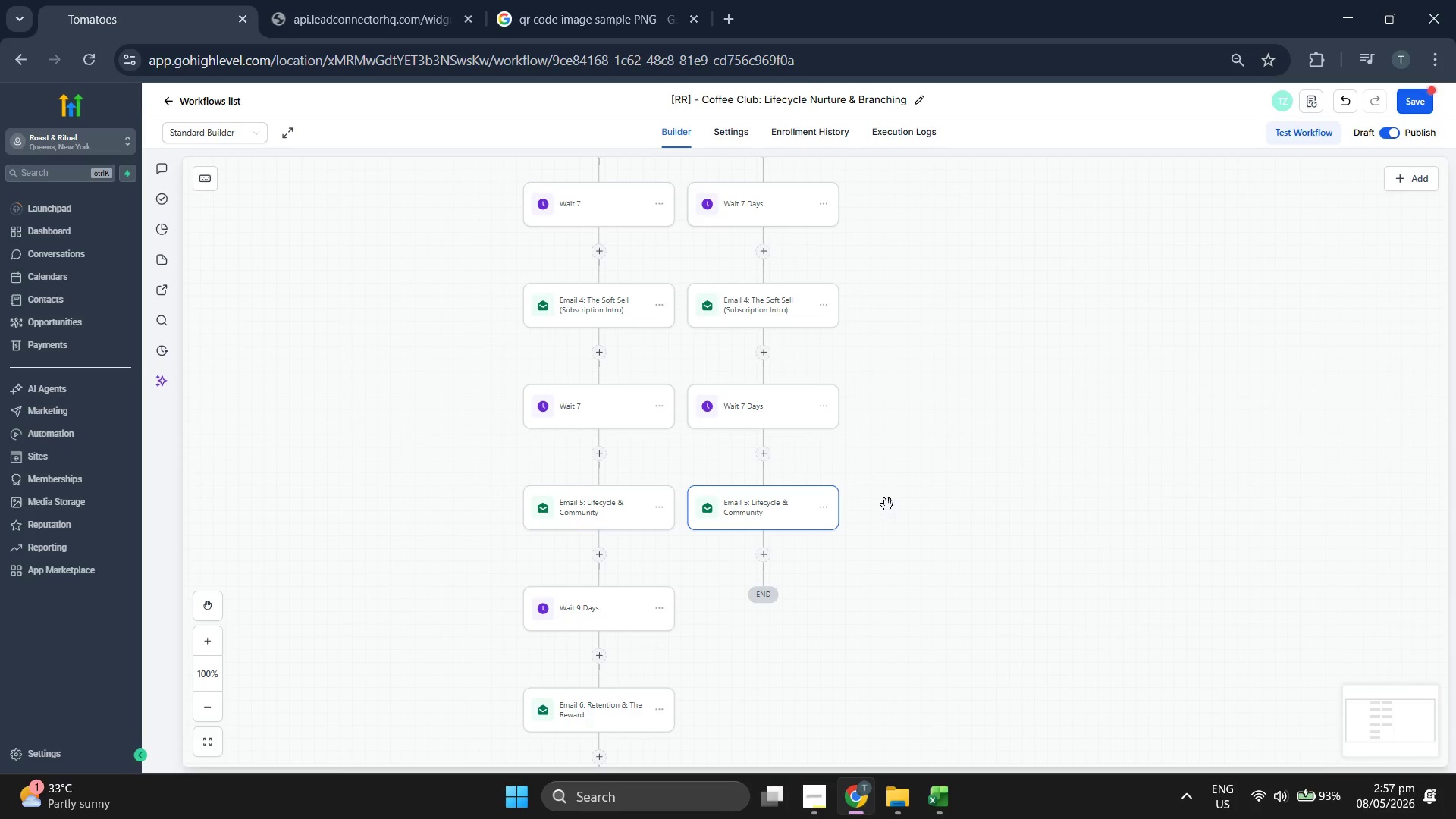 
scroll: coordinate [836, 426], scroll_direction: down, amount: 4.0
 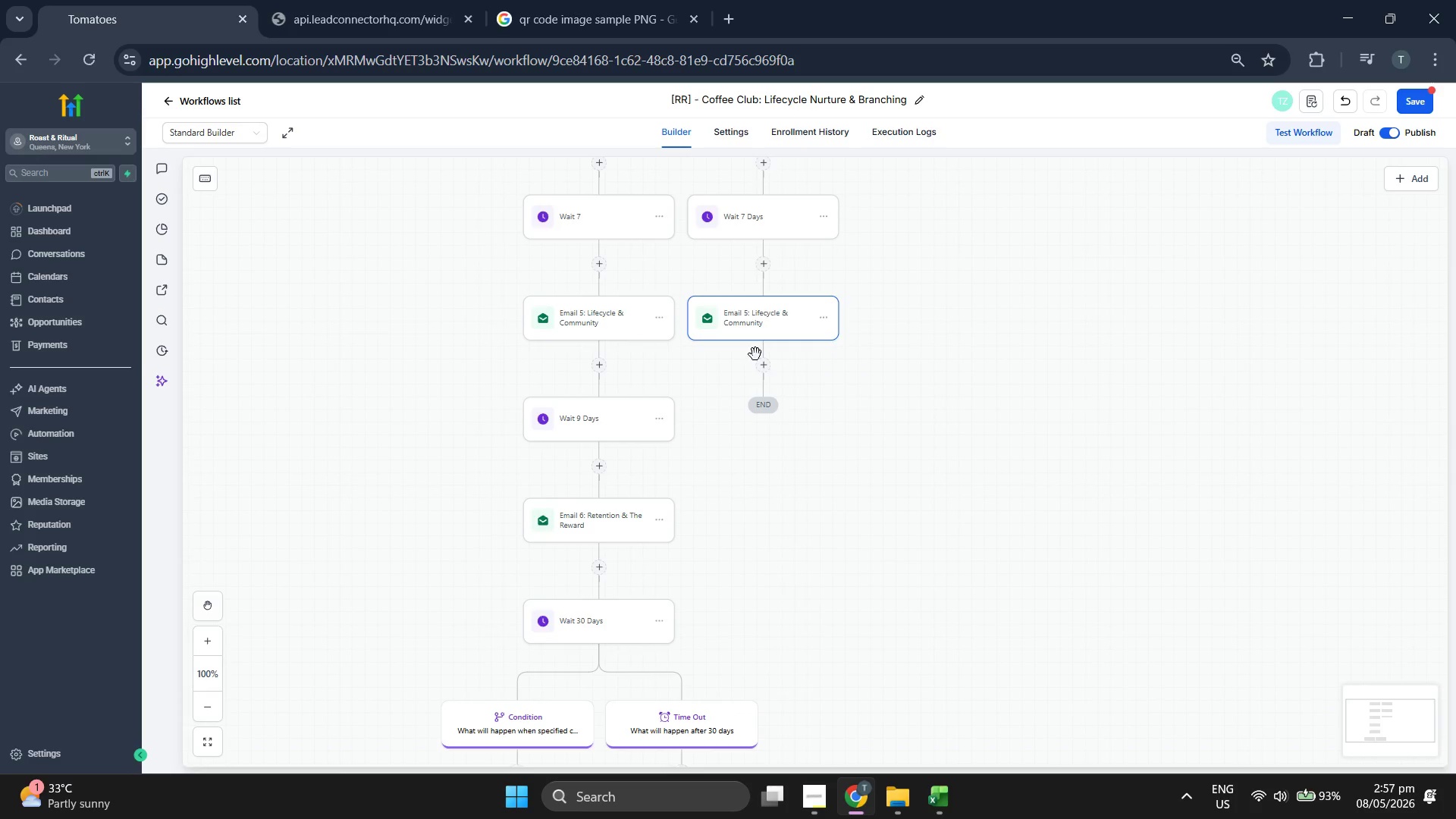 
left_click([763, 362])
 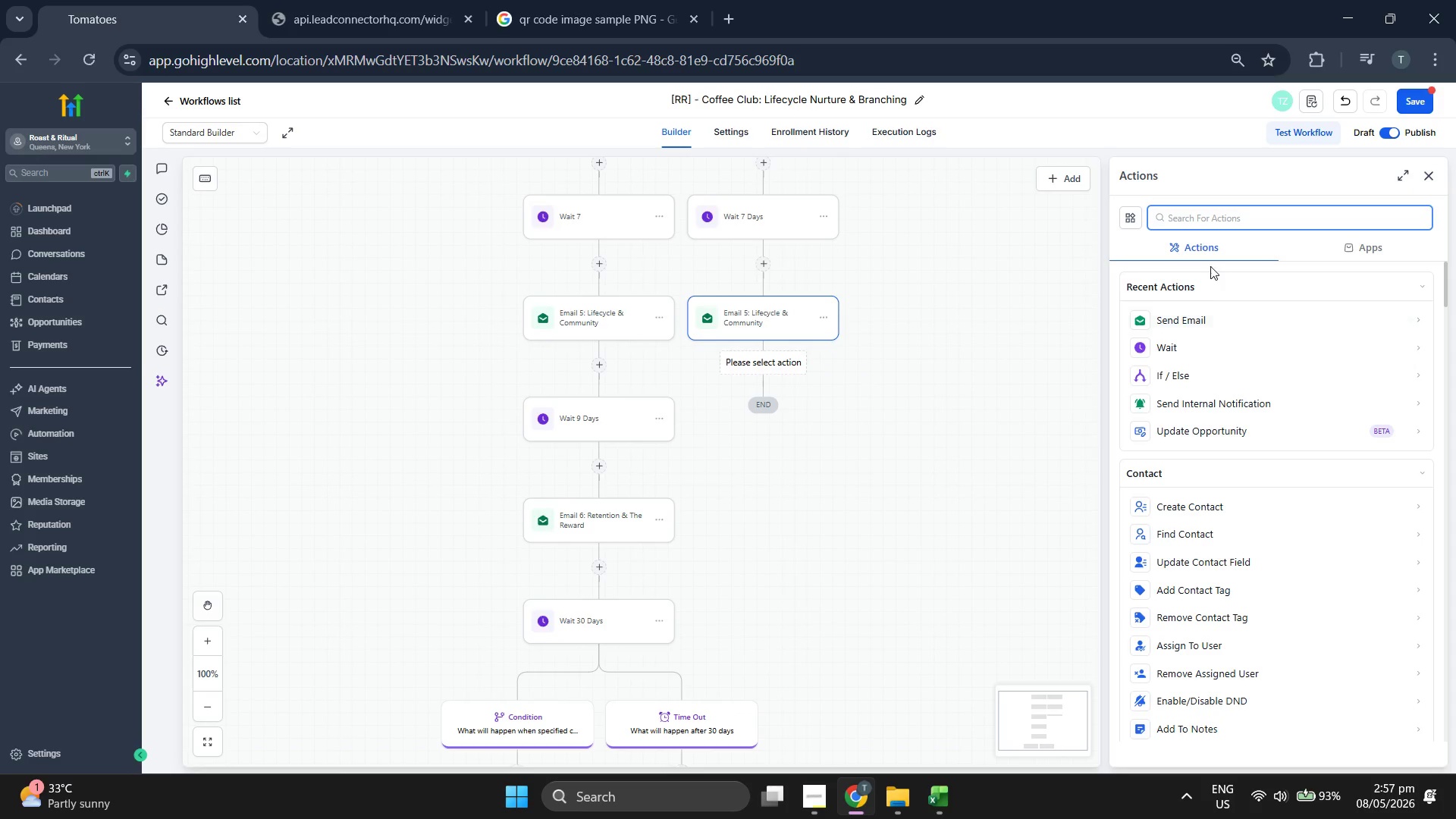 
left_click([1182, 350])
 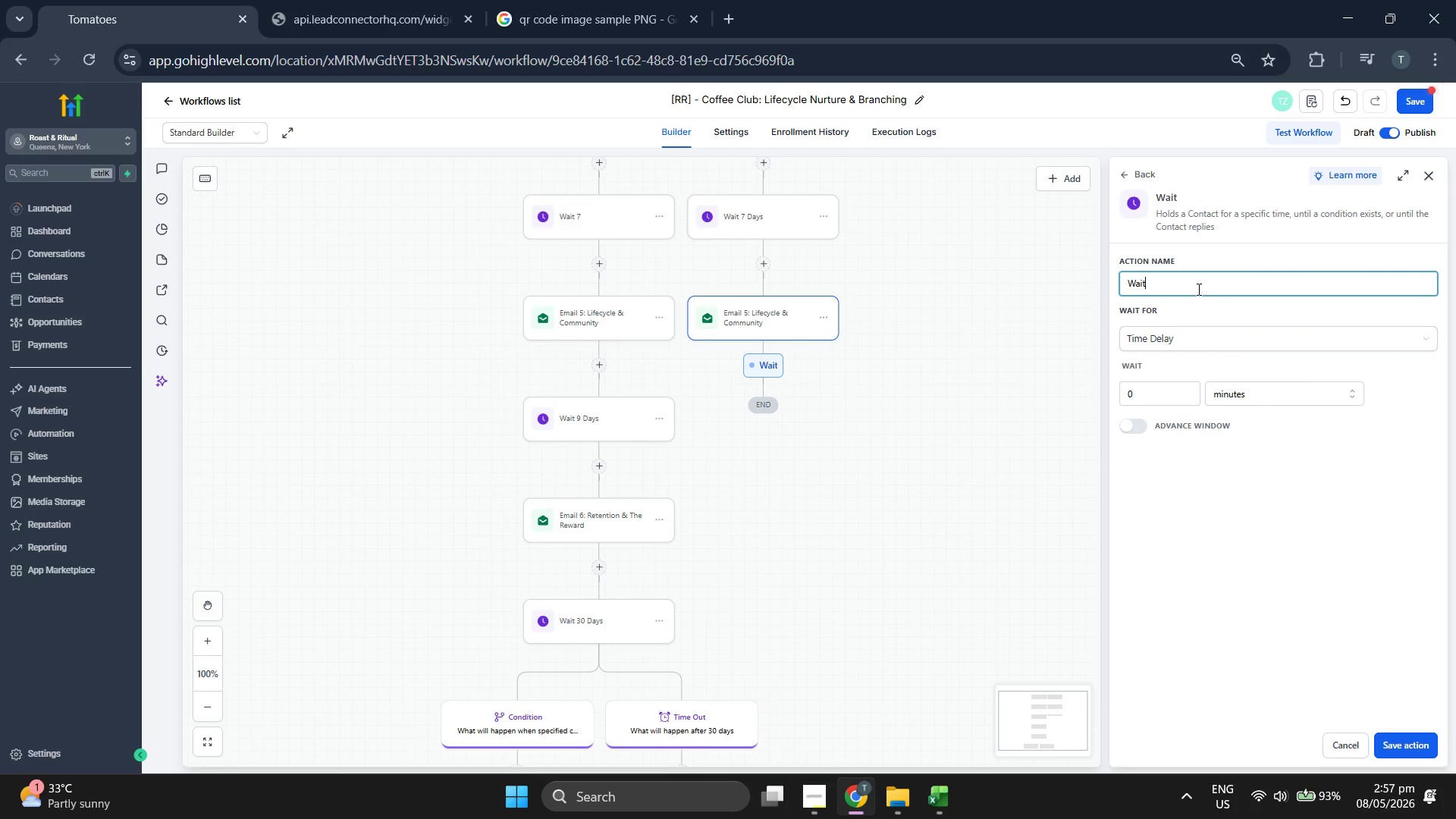 
type( 9 Days)
 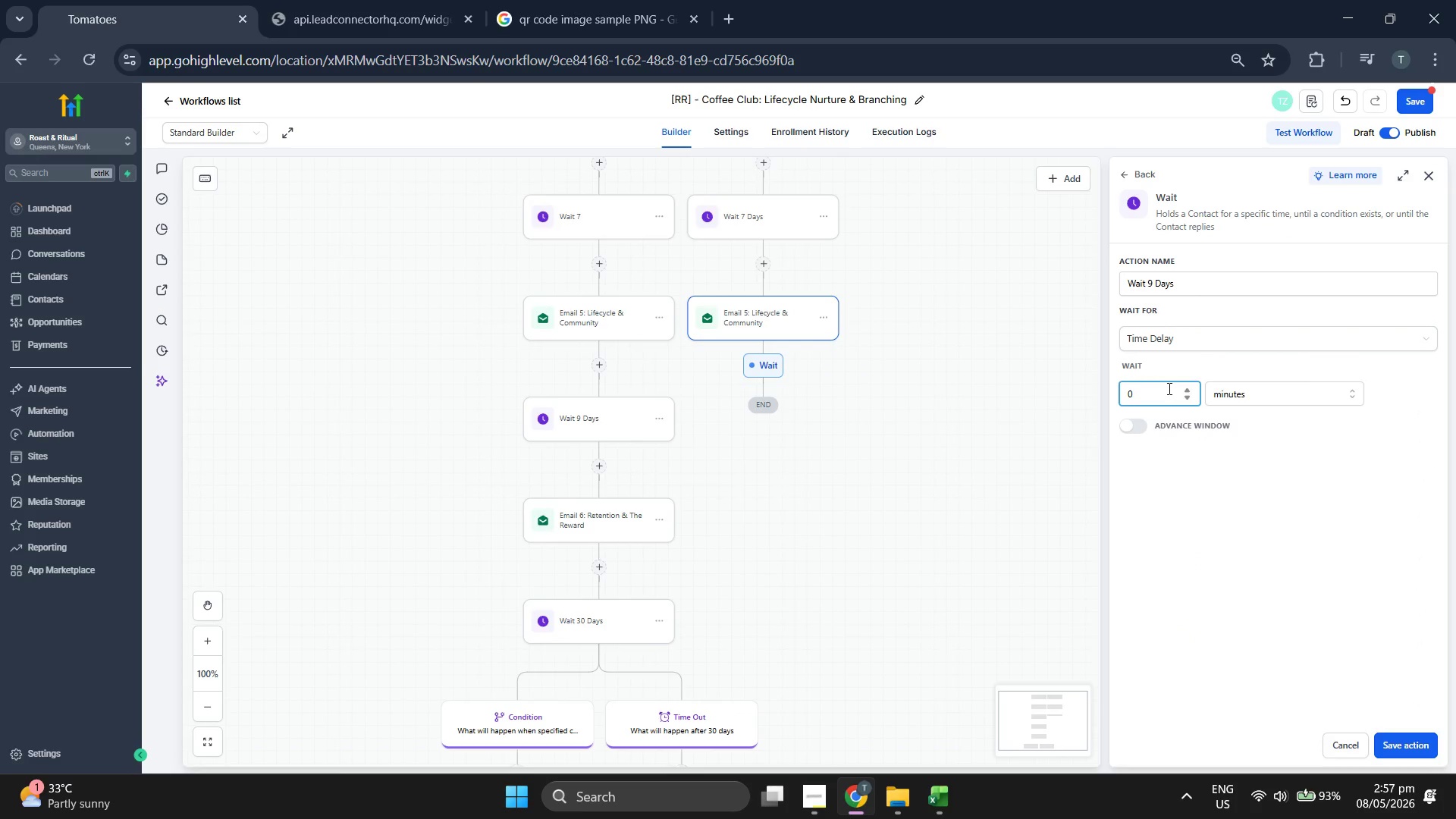 
key(9)
 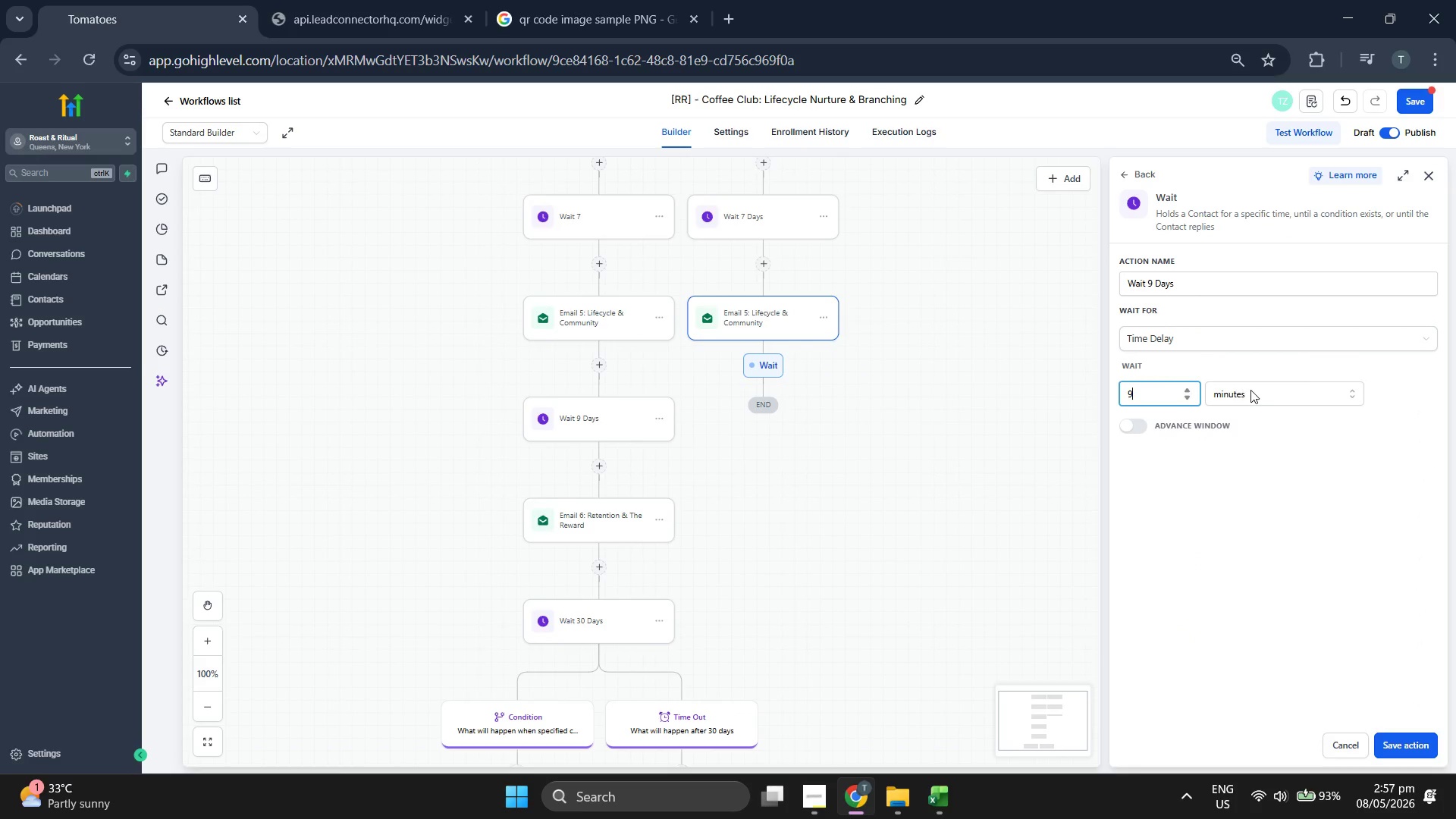 
left_click([1250, 390])
 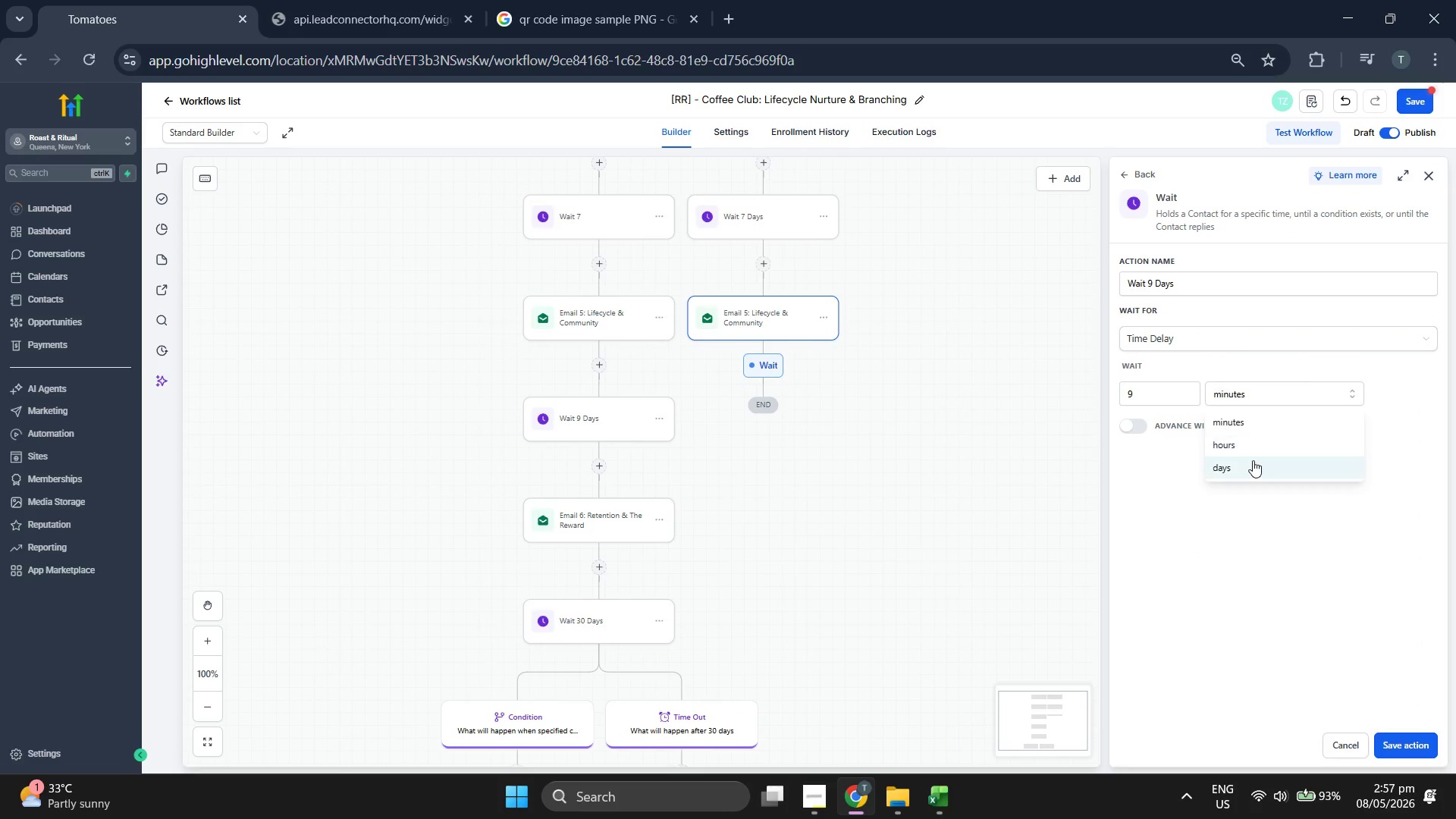 
left_click([1253, 461])
 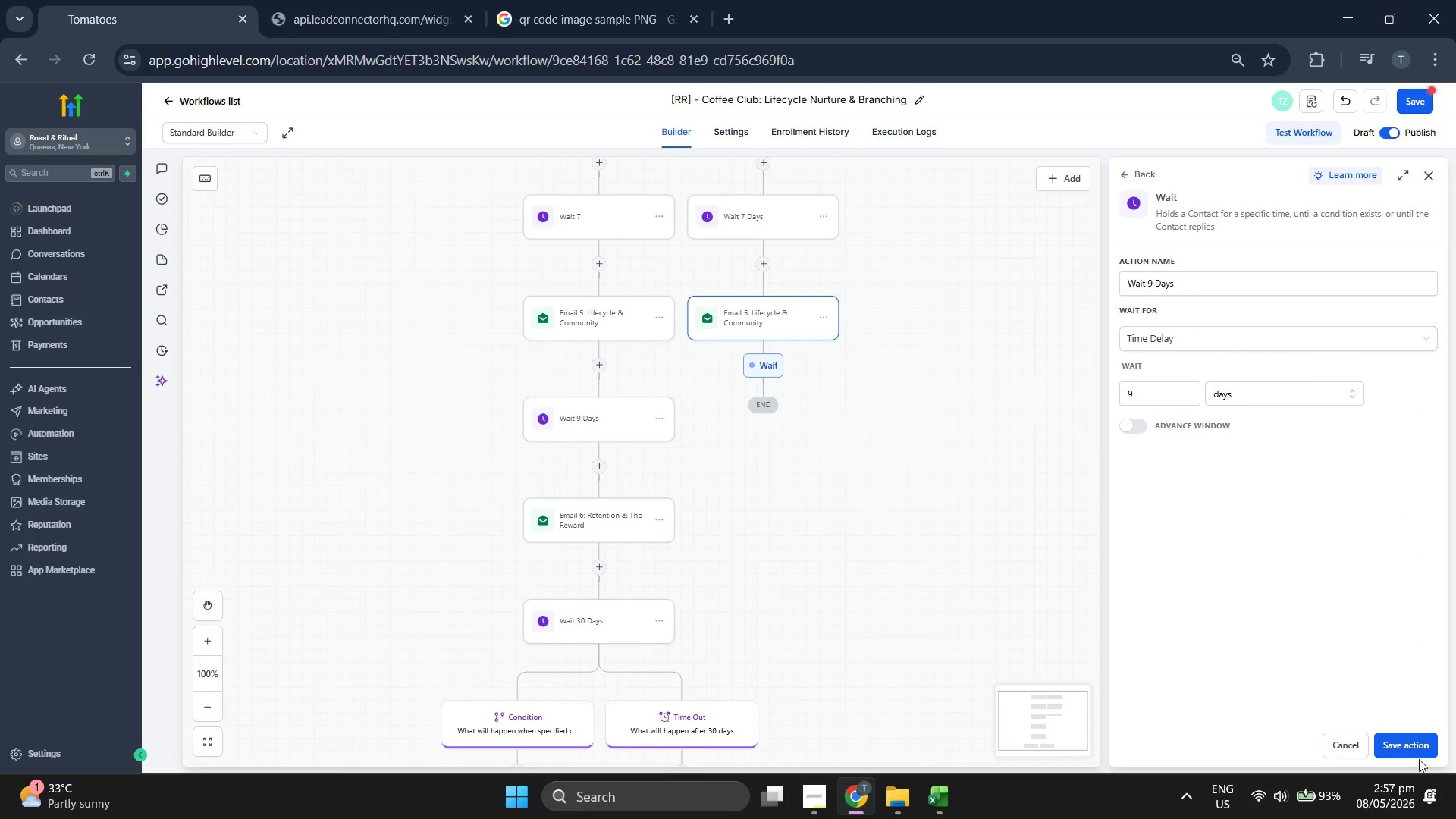 
left_click([1414, 747])
 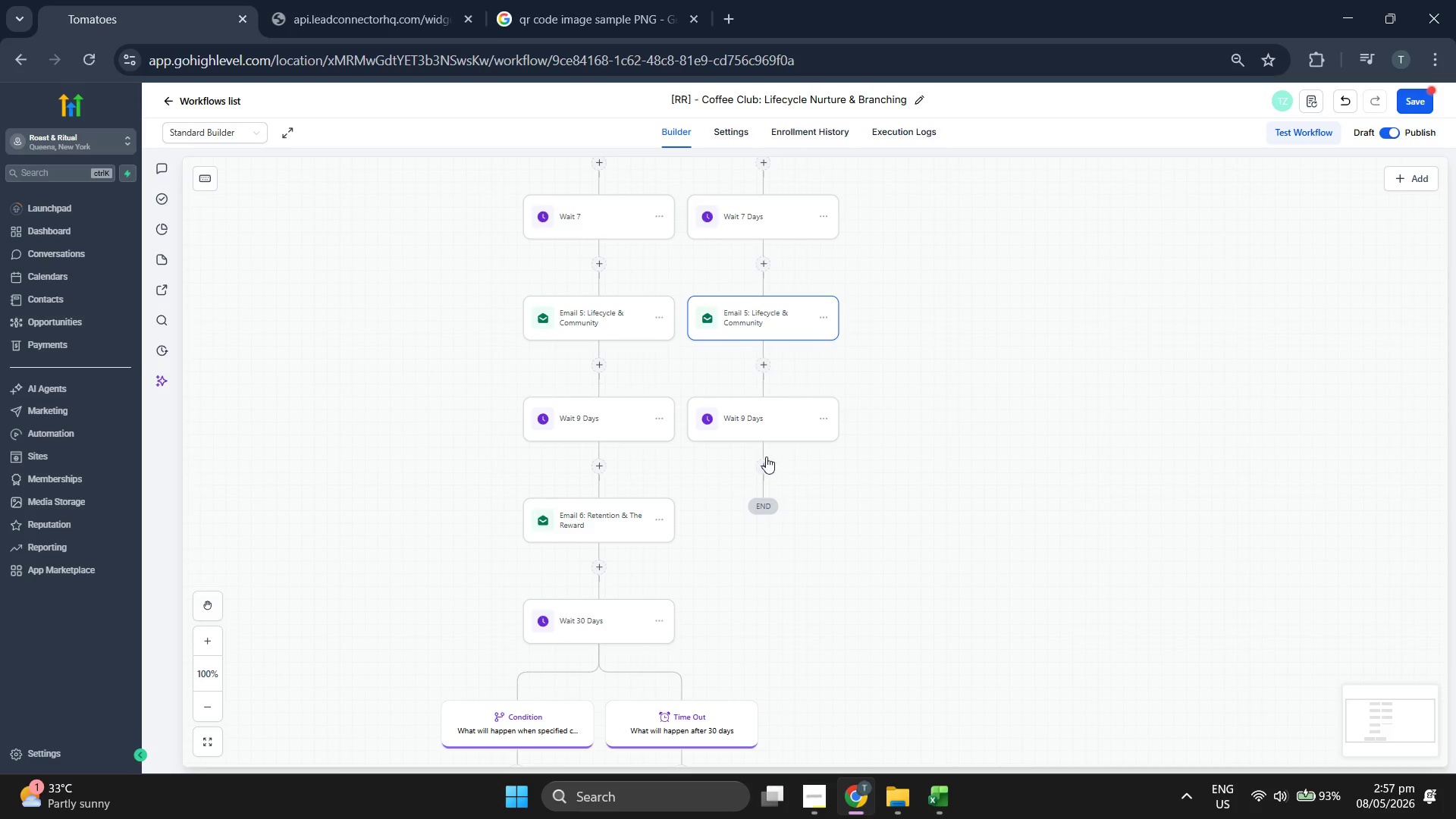 
left_click([764, 468])
 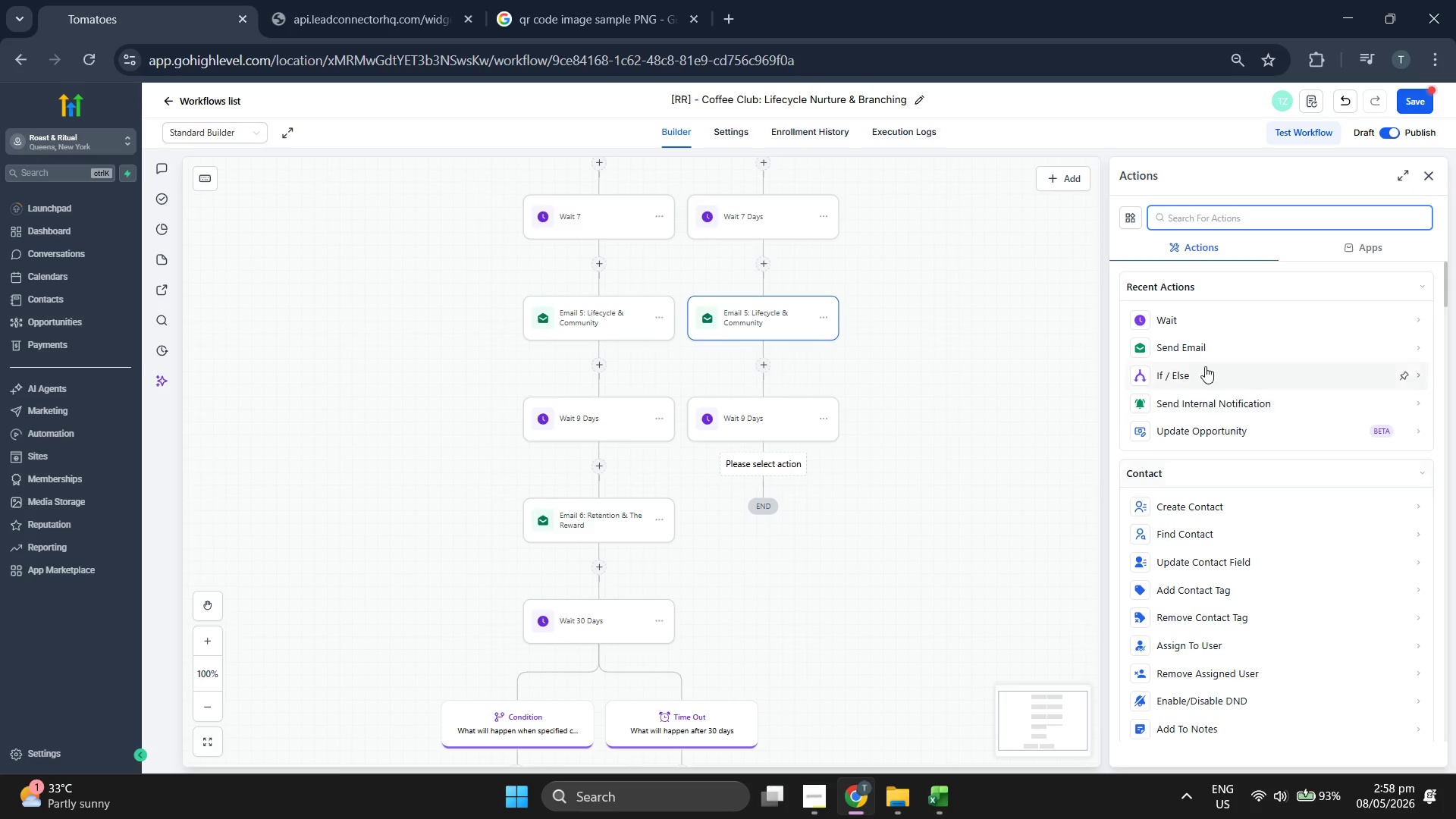 
left_click([1221, 346])
 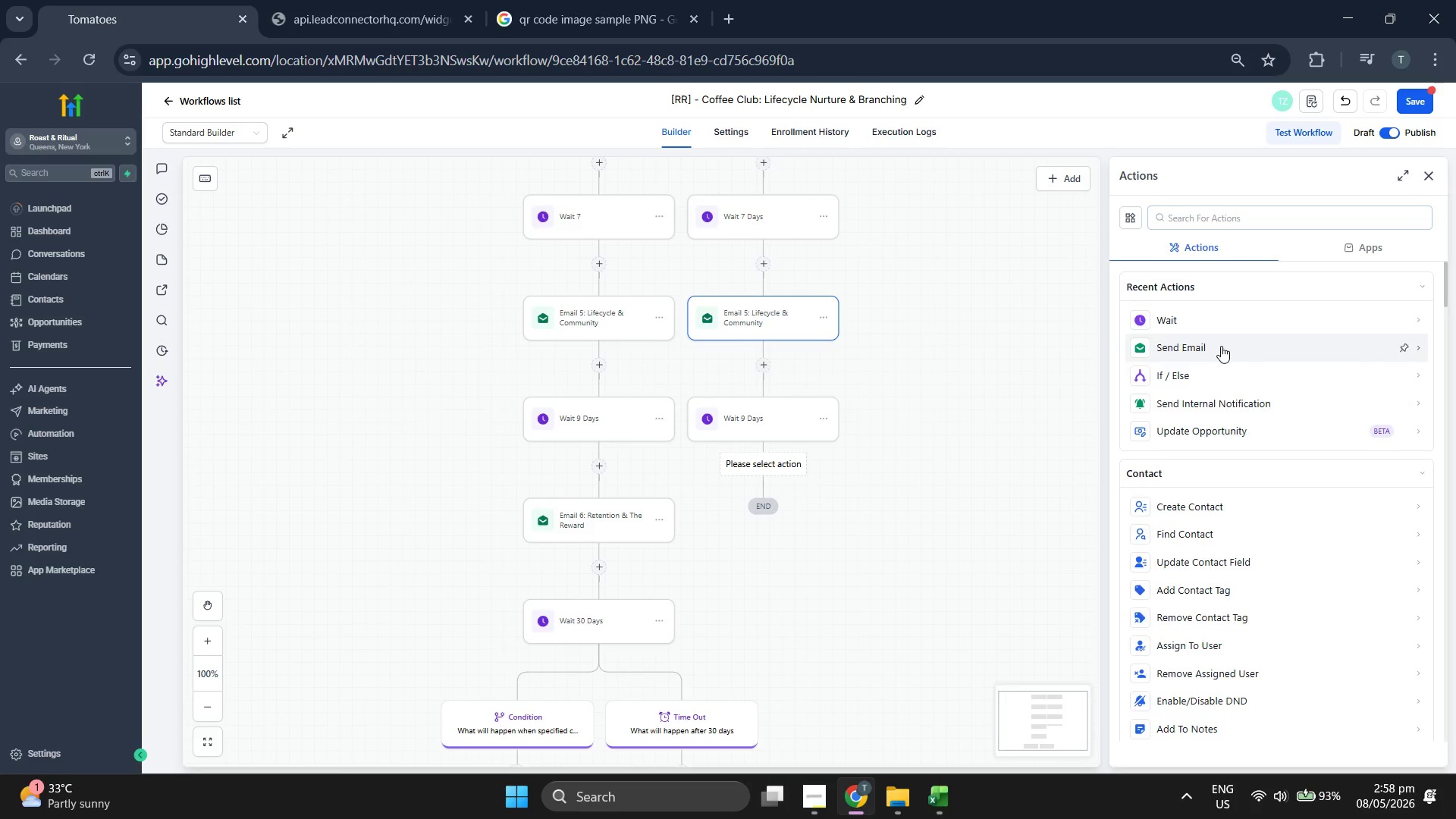 
mouse_move([1223, 429])
 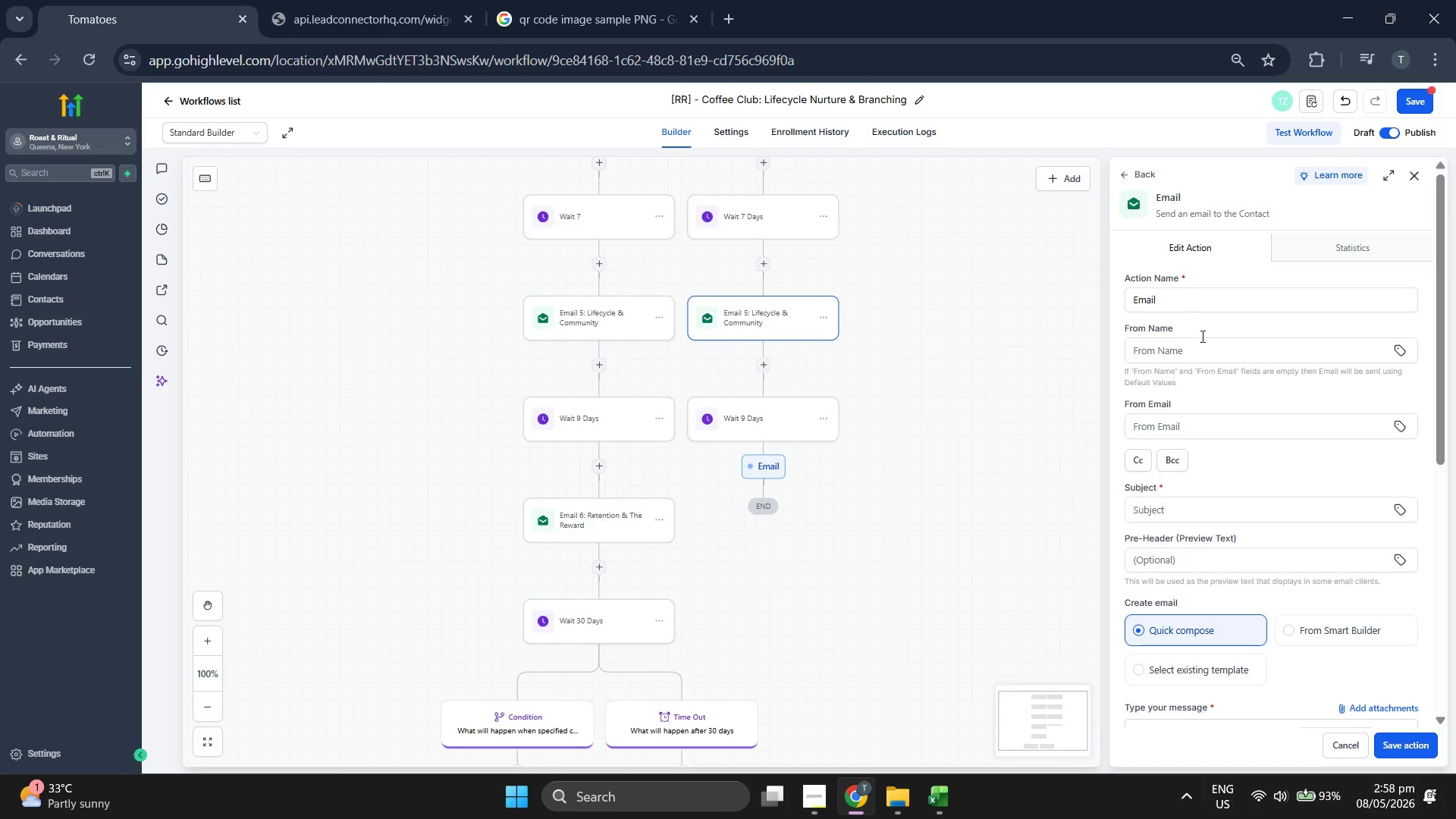 
left_click([1211, 301])
 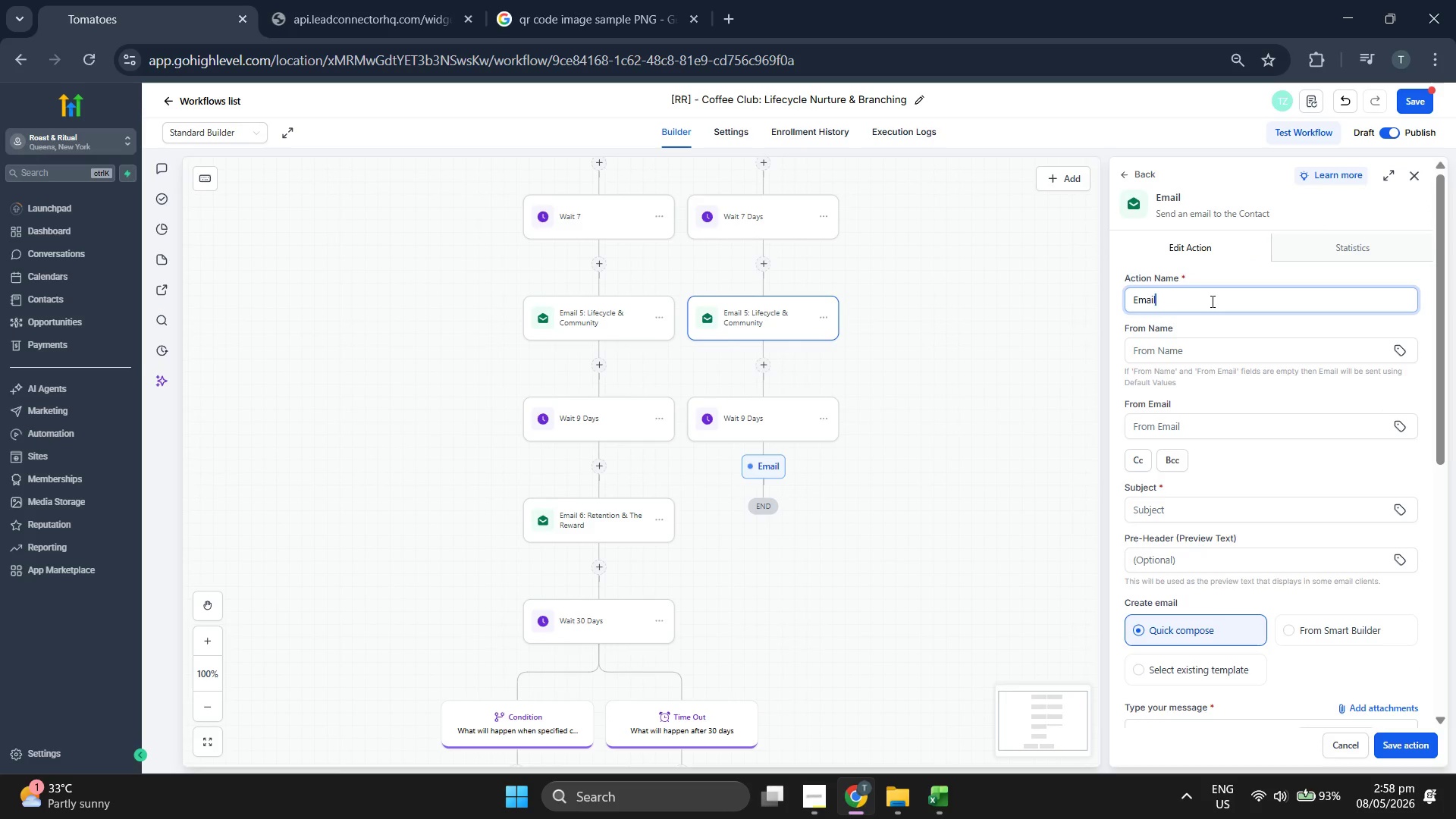 
type( 6: Reen)
key(Backspace)
key(Backspace)
type(tention *)
key(Backspace)
type(& Community)
key(Backspace)
key(Backspace)
key(Backspace)
key(Backspace)
key(Backspace)
key(Backspace)
key(Backspace)
key(Backspace)
key(Backspace)
key(Backspace)
type( The Reward)
 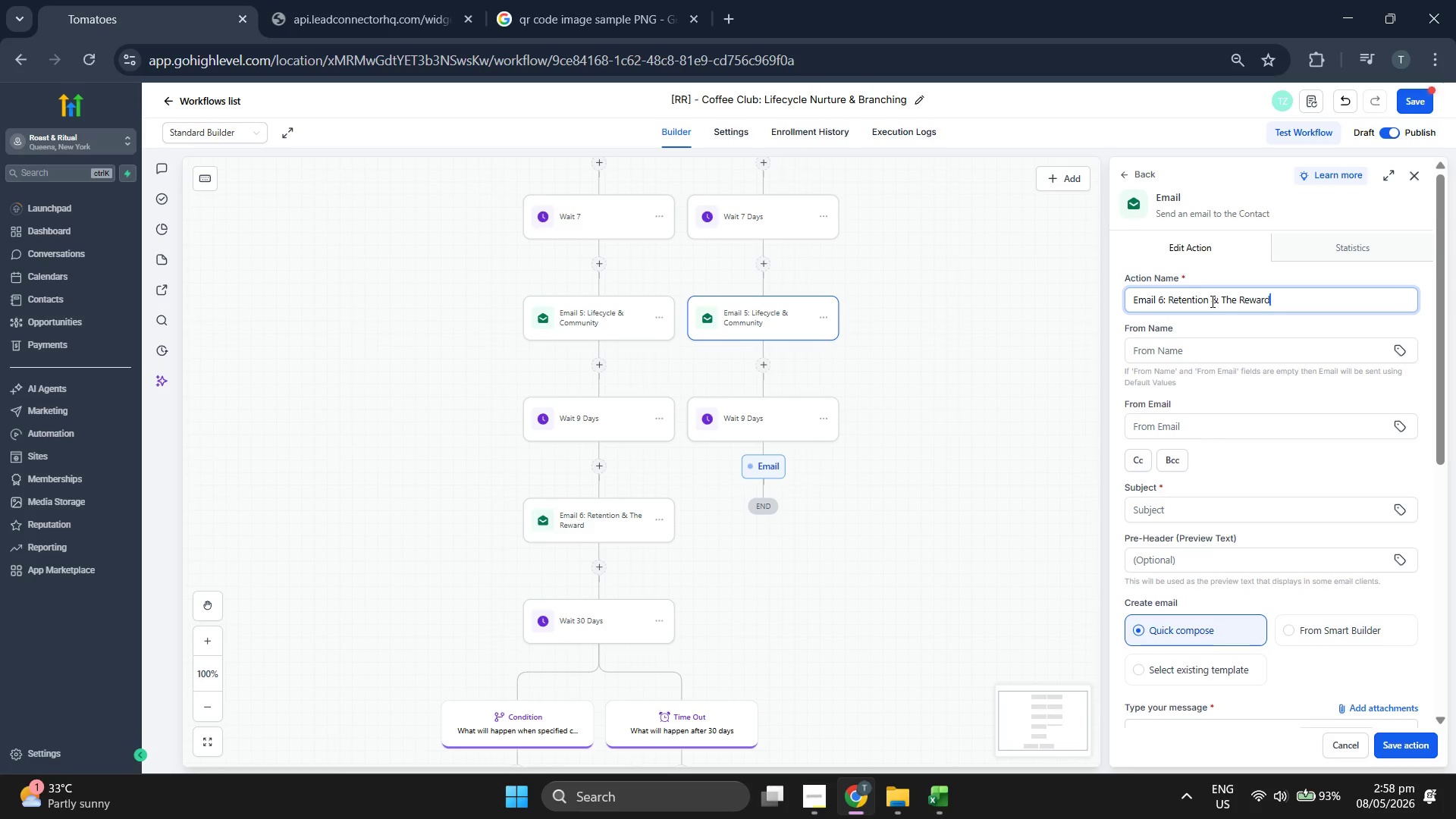 
scroll: coordinate [1252, 511], scroll_direction: down, amount: 3.0
 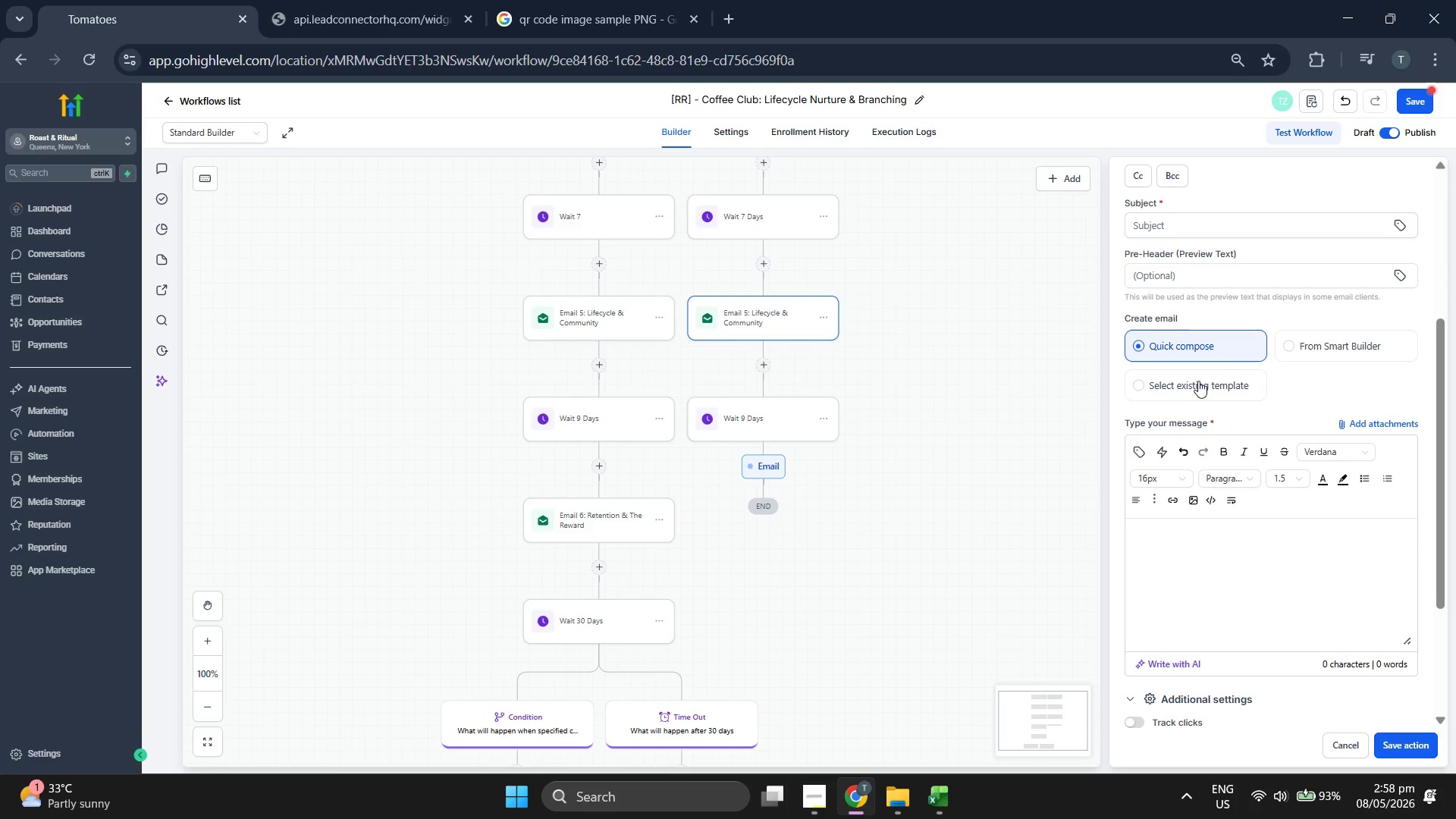 
left_click([1200, 380])
 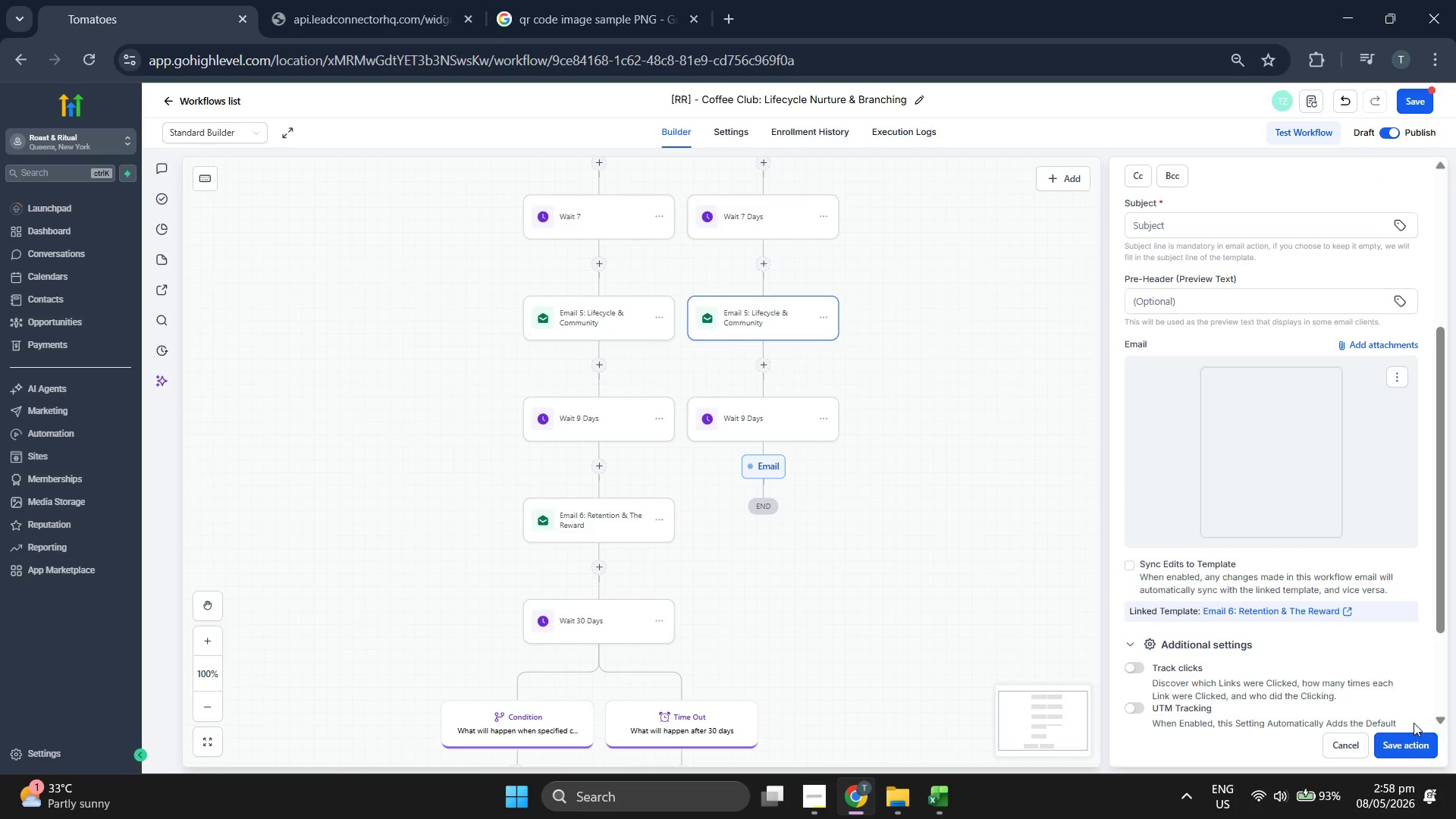 
left_click([1400, 739])
 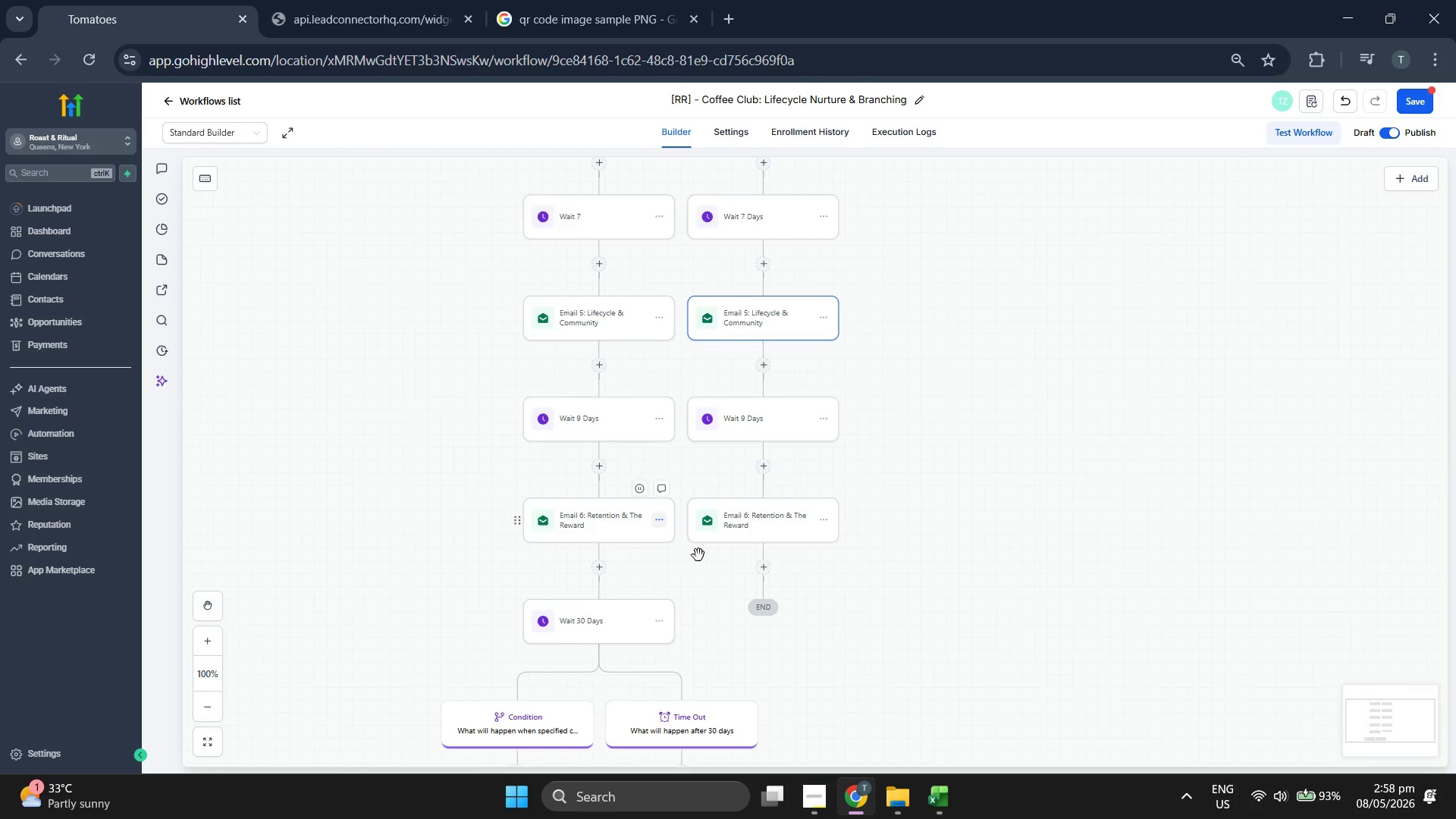 
left_click([612, 521])
 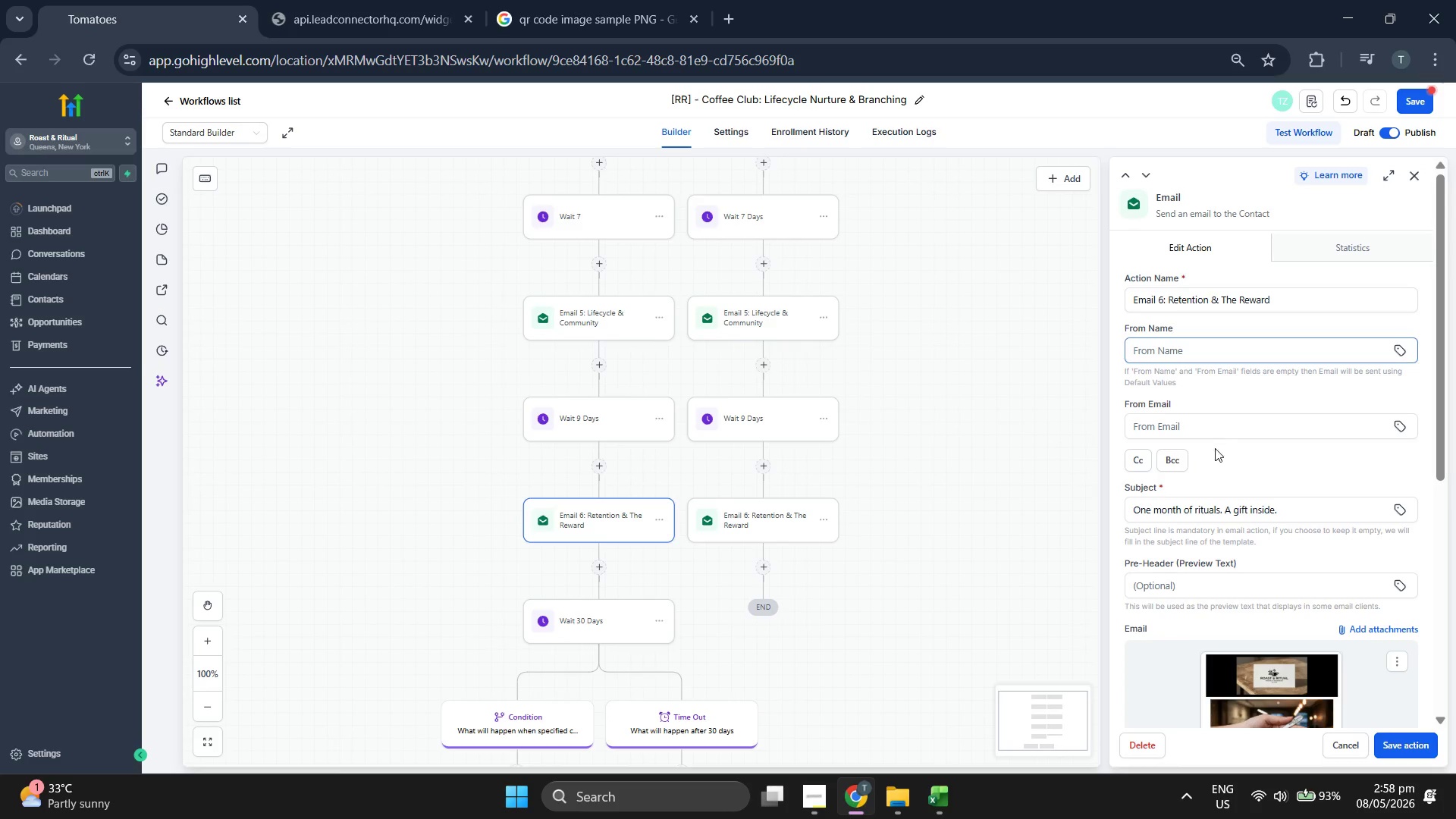 
double_click([1301, 509])
 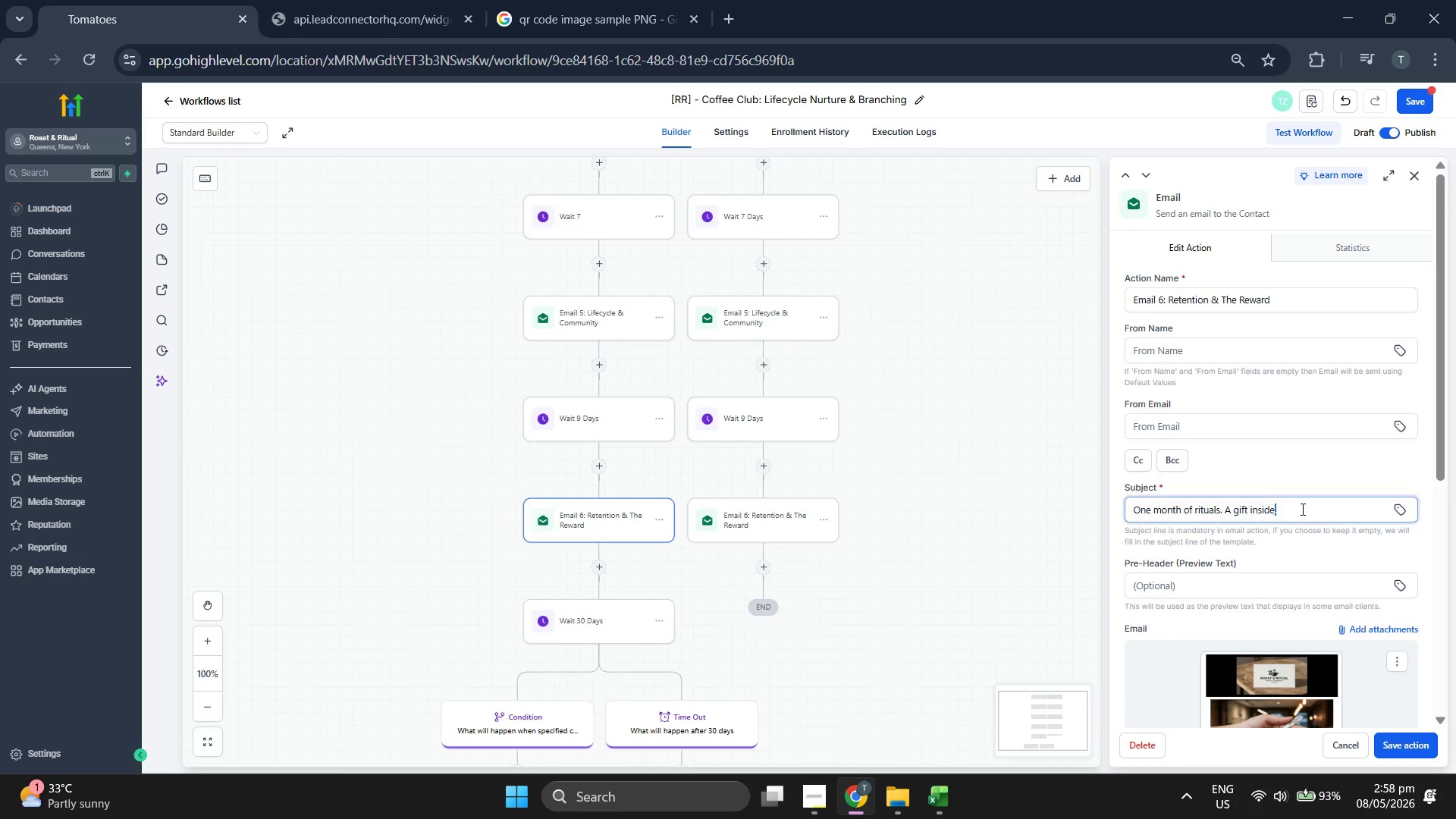 
triple_click([1301, 509])
 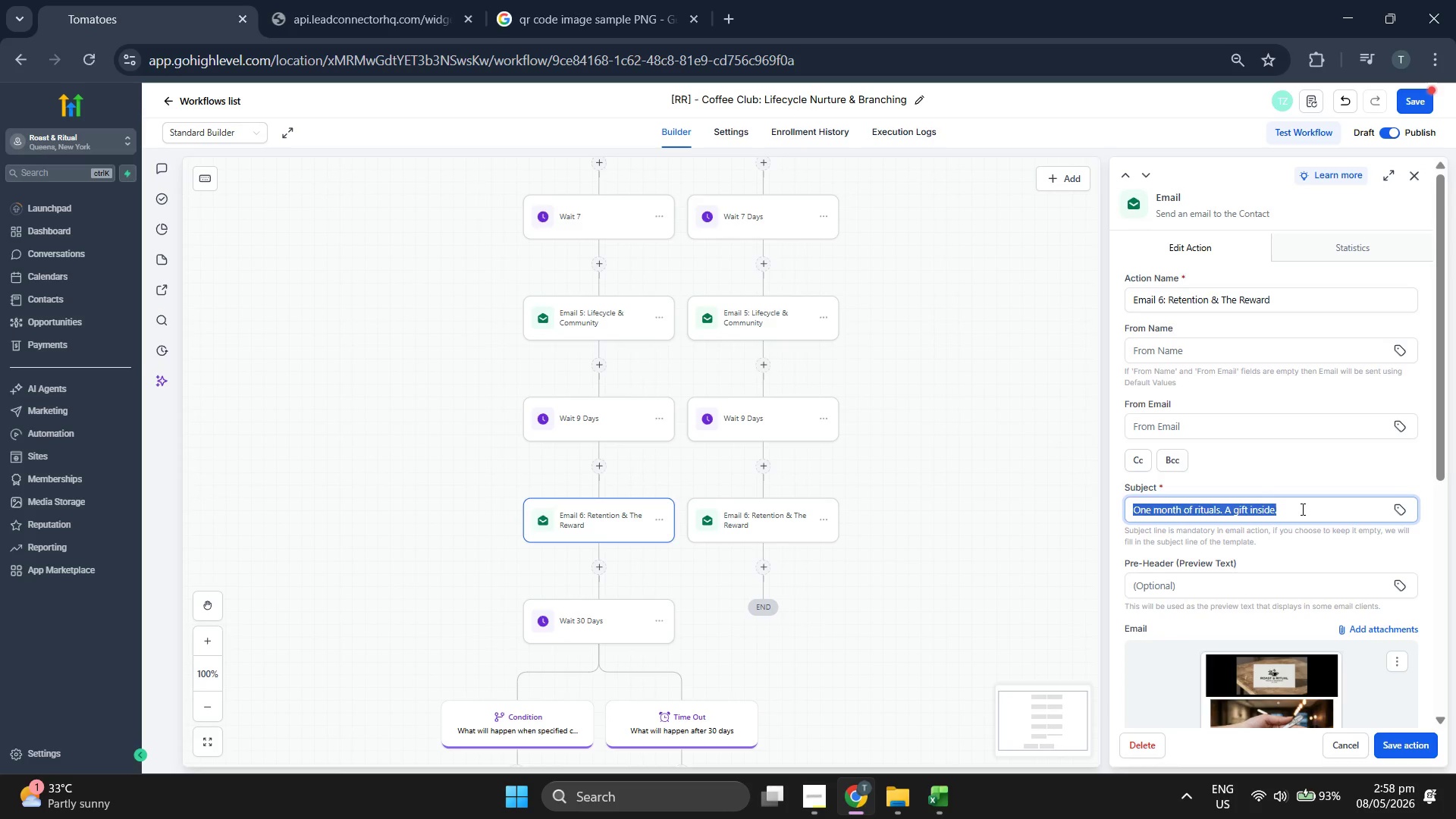 
key(Control+ControlLeft)
 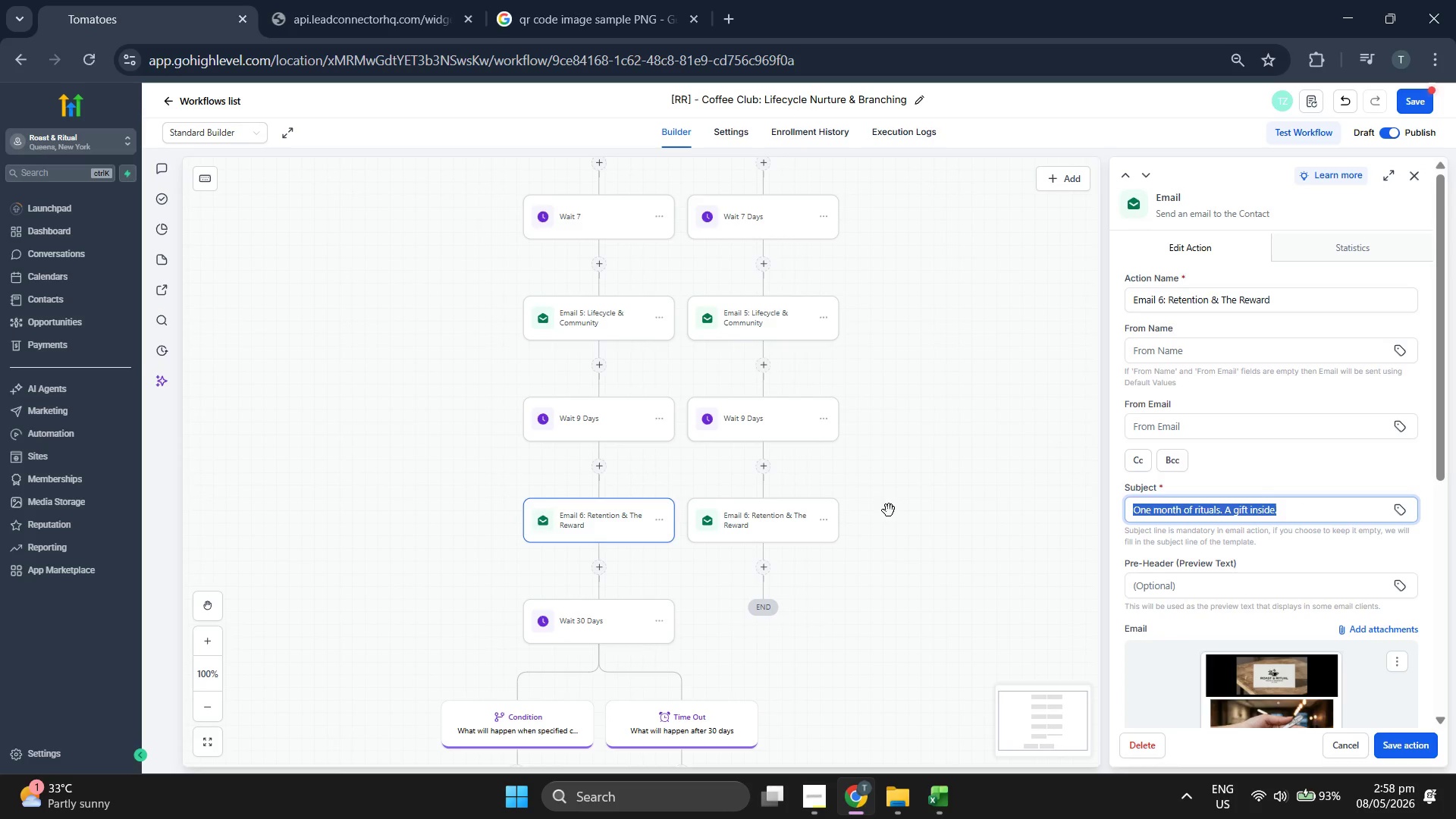 
key(Control+C)
 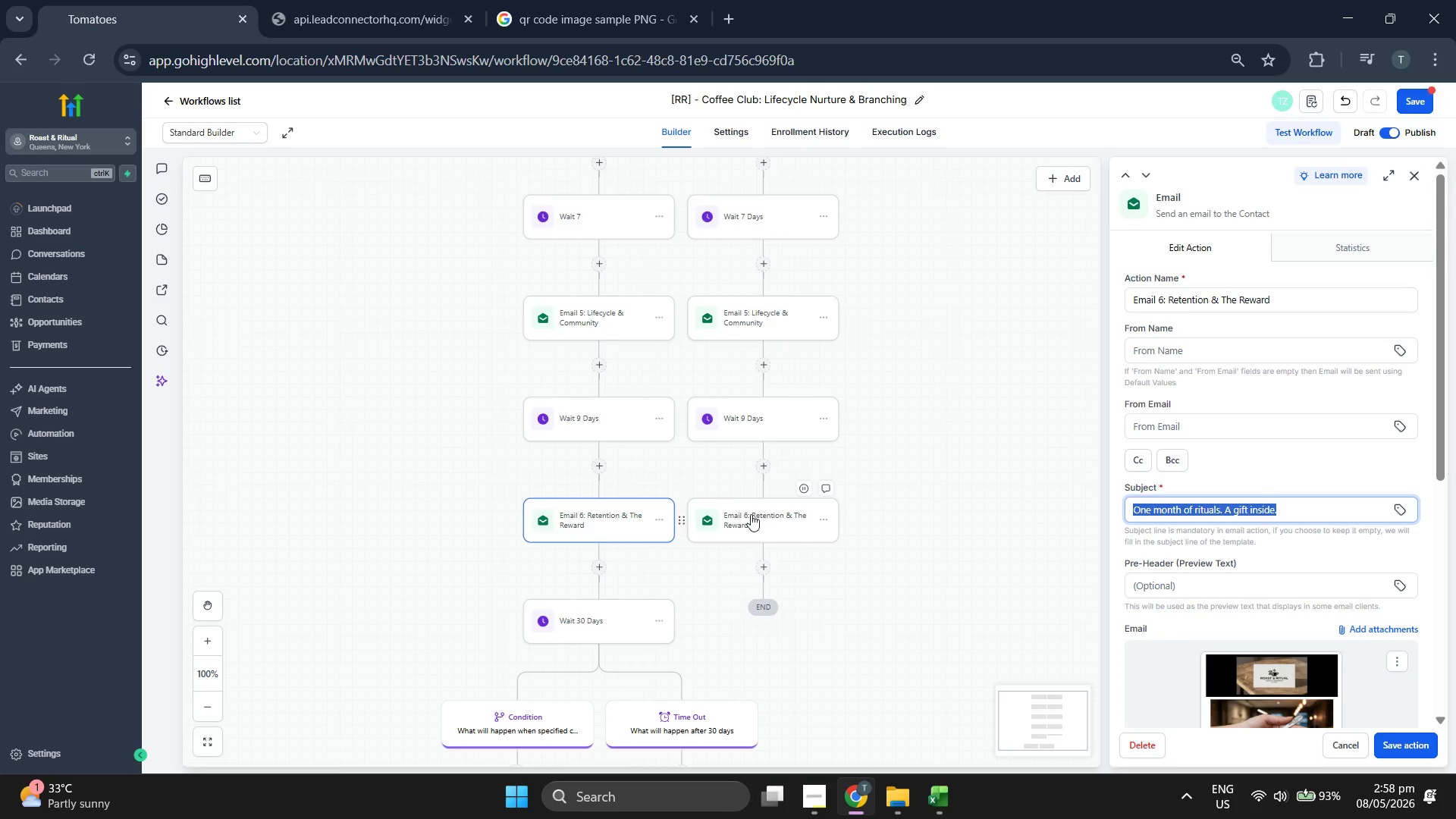 
left_click([751, 518])
 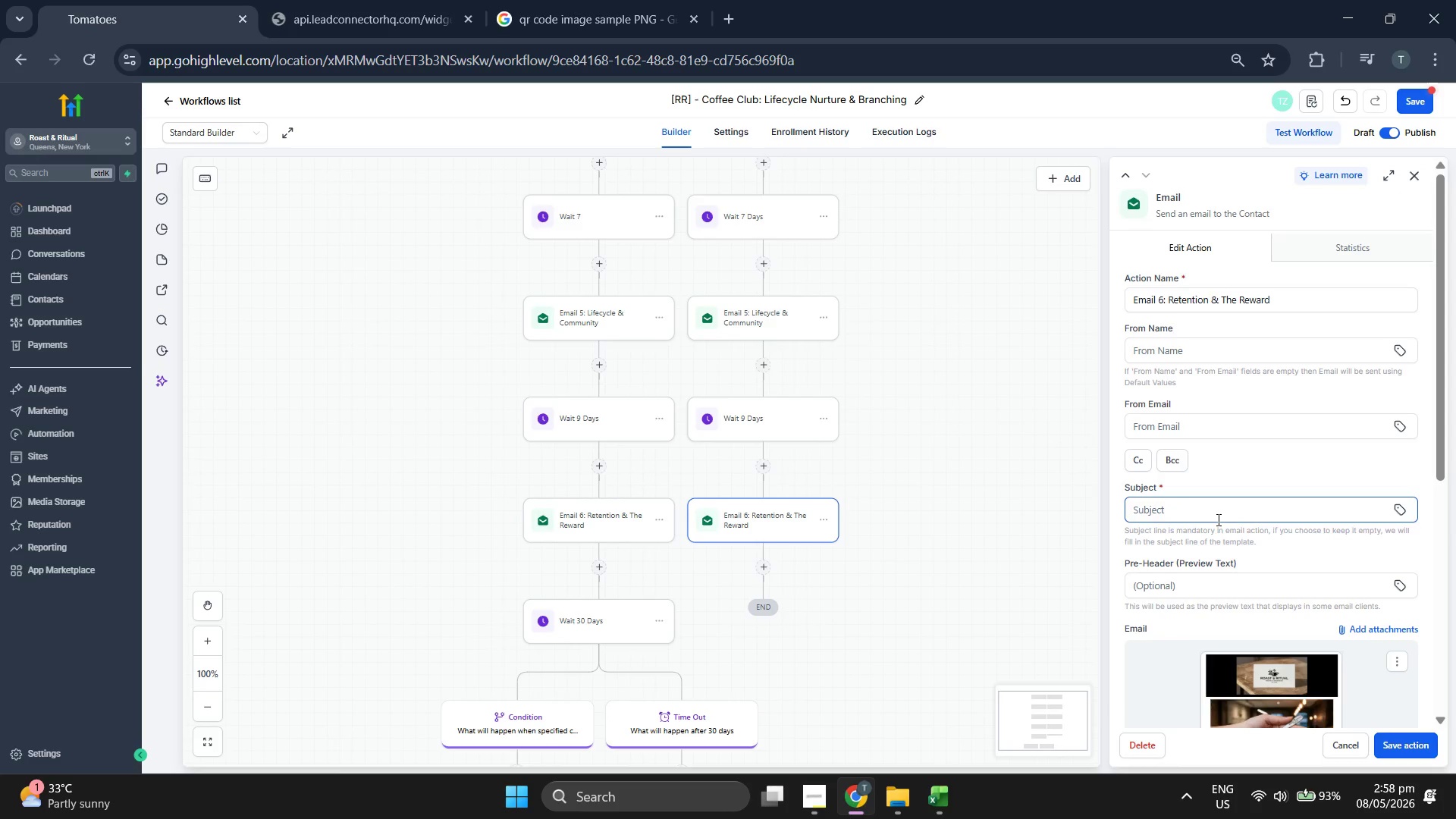 
left_click([1216, 520])
 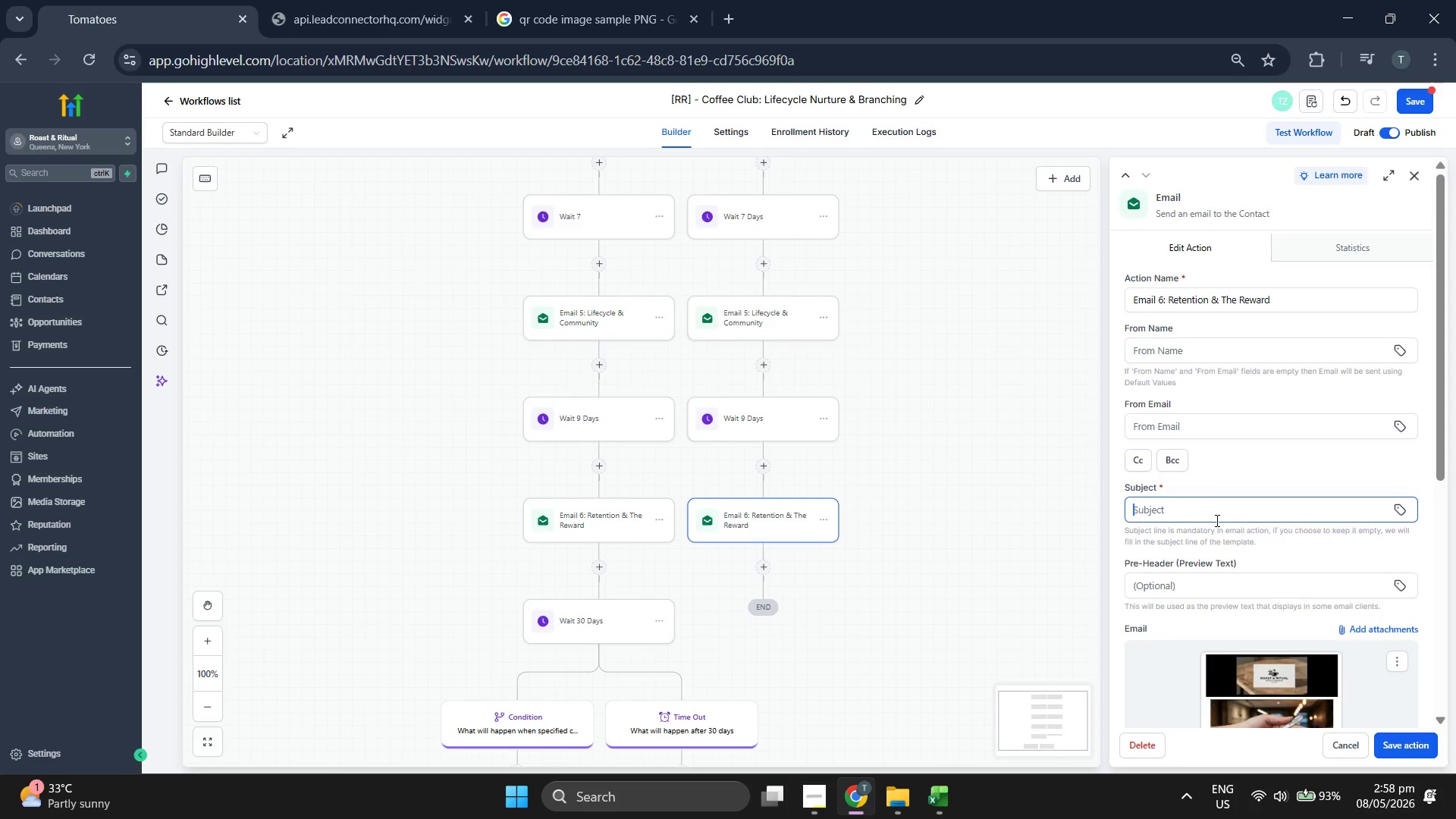 
key(Control+ControlLeft)
 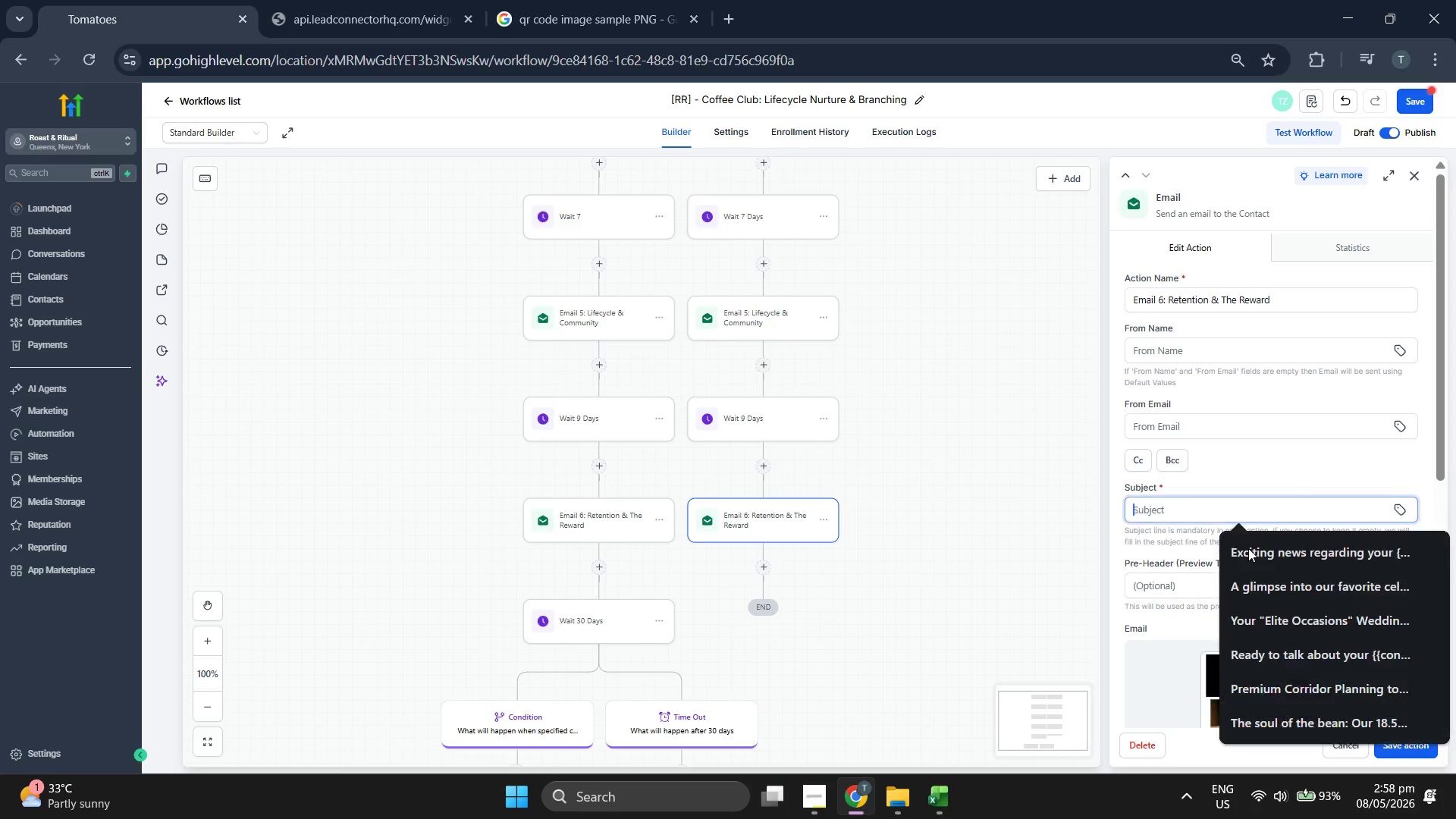 
key(Control+V)
 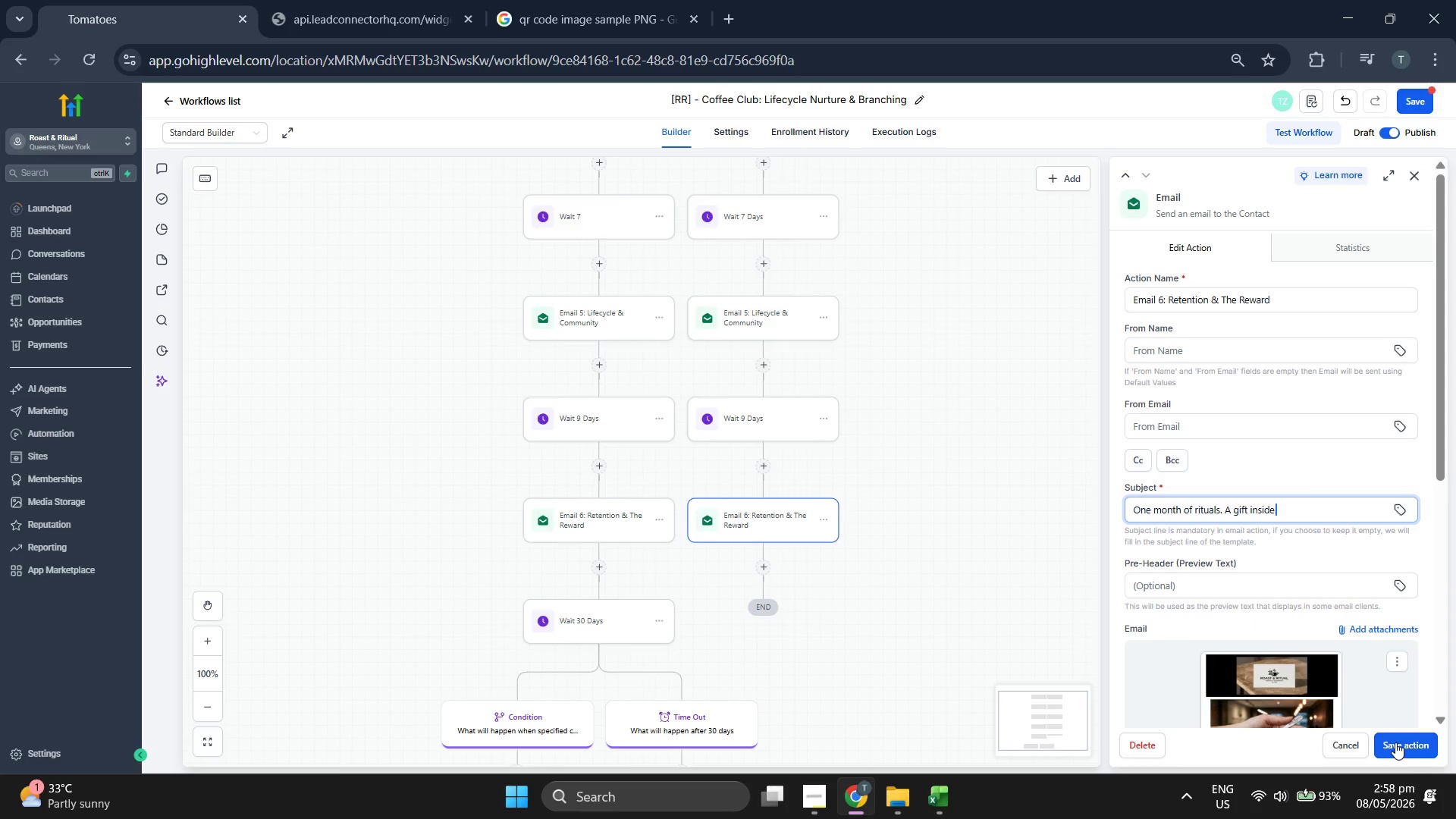 
left_click([1401, 753])
 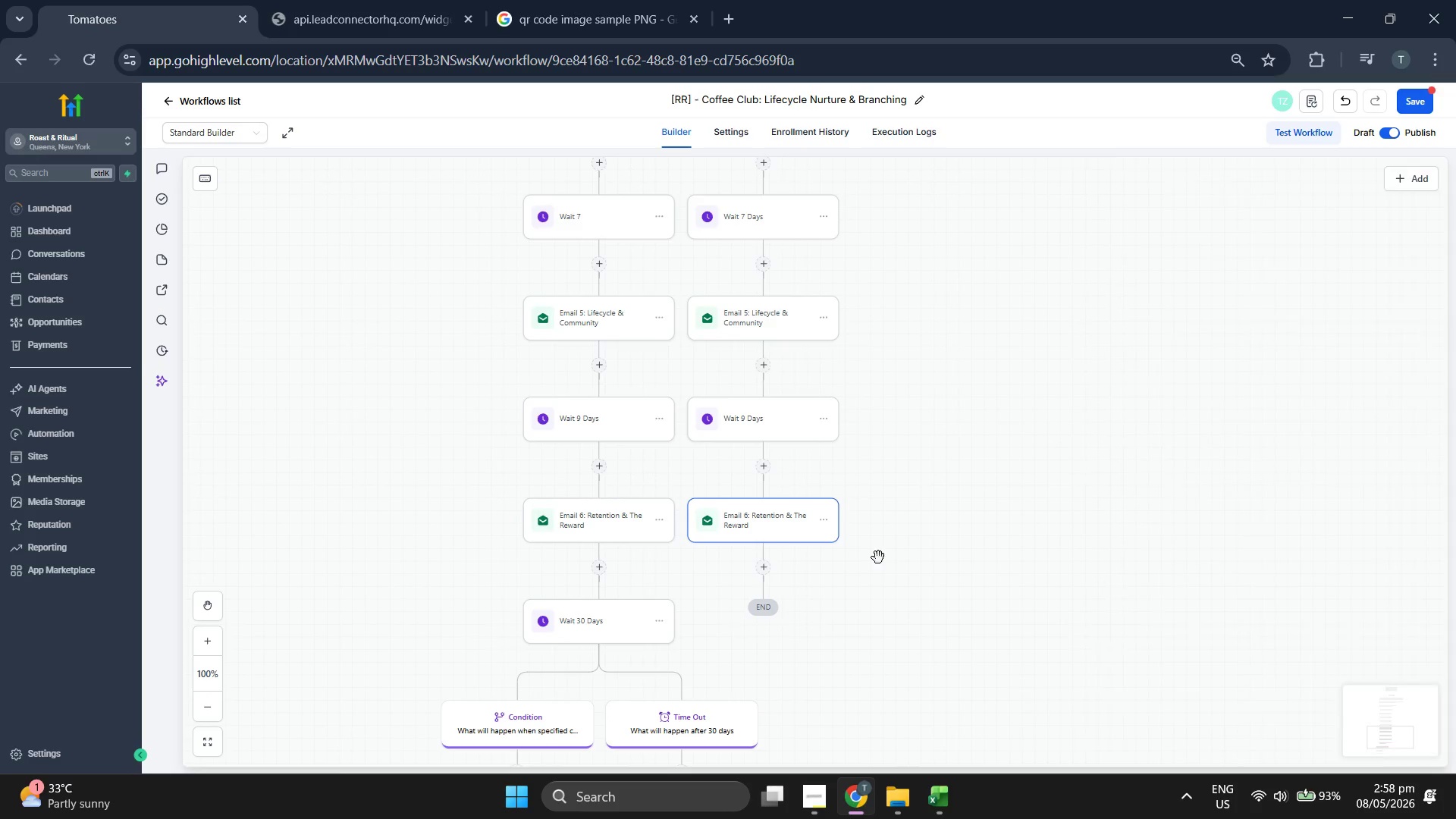 
scroll: coordinate [900, 529], scroll_direction: down, amount: 2.0
 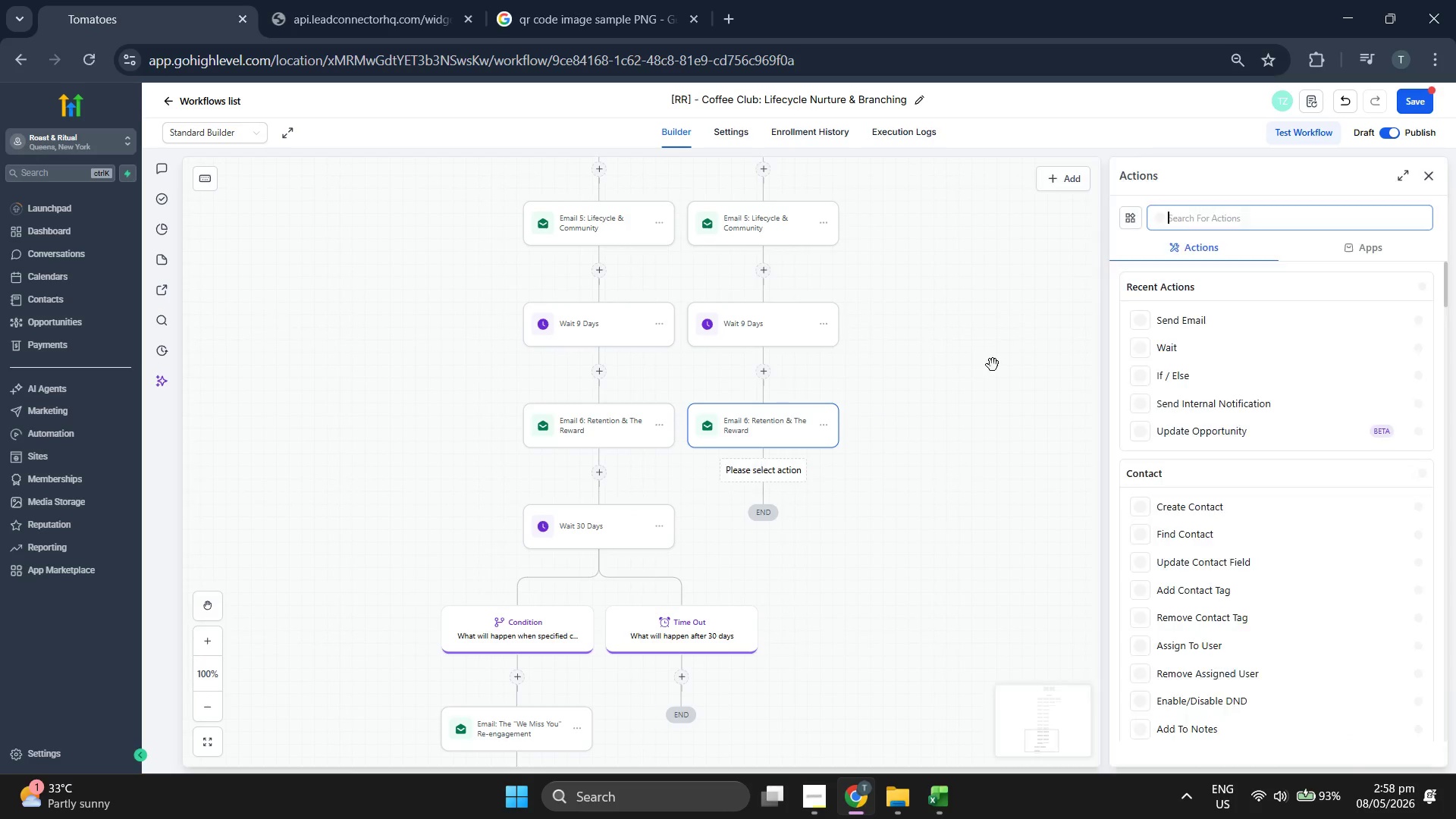 
type(go)
 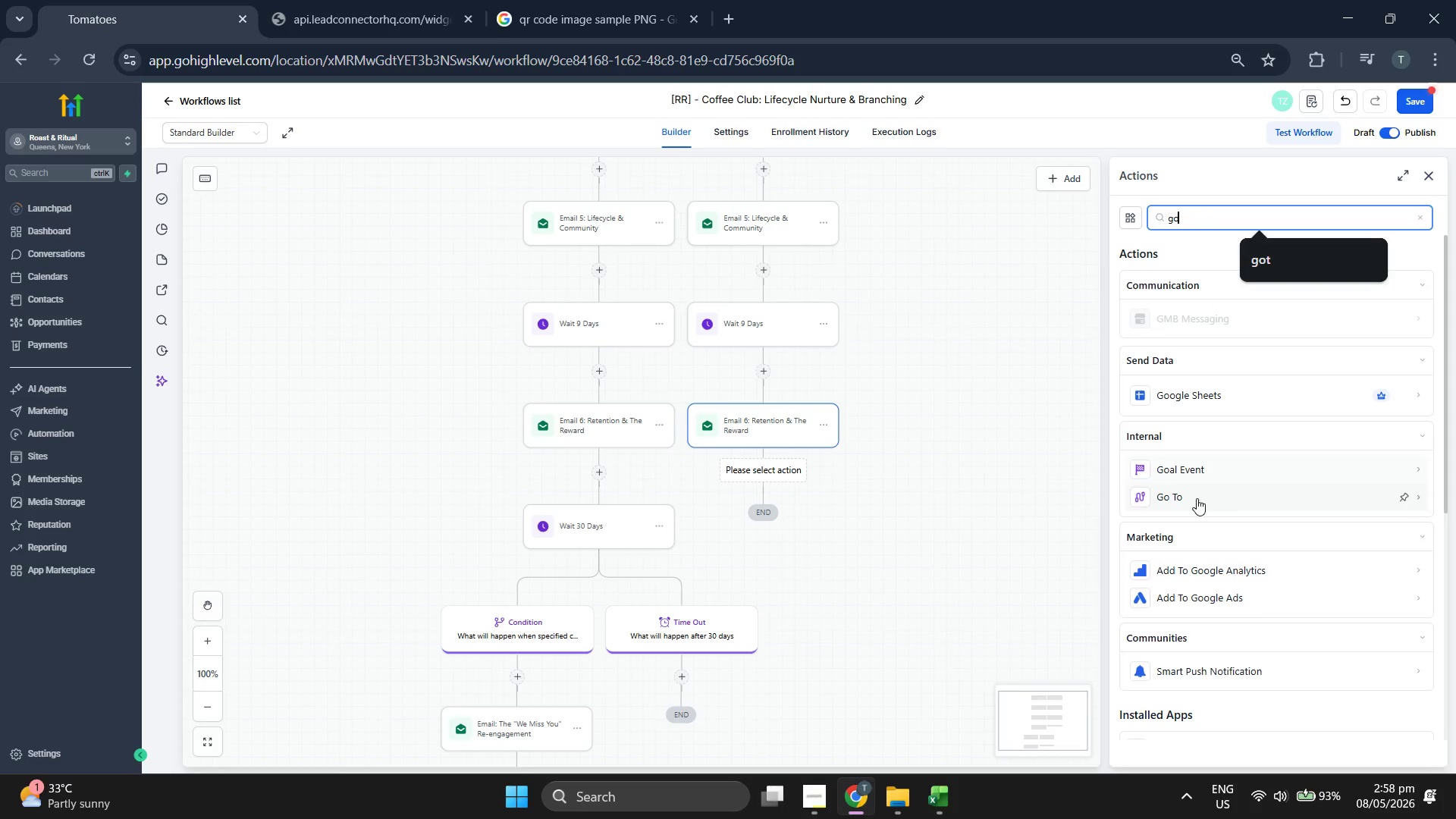 
left_click([1199, 492])
 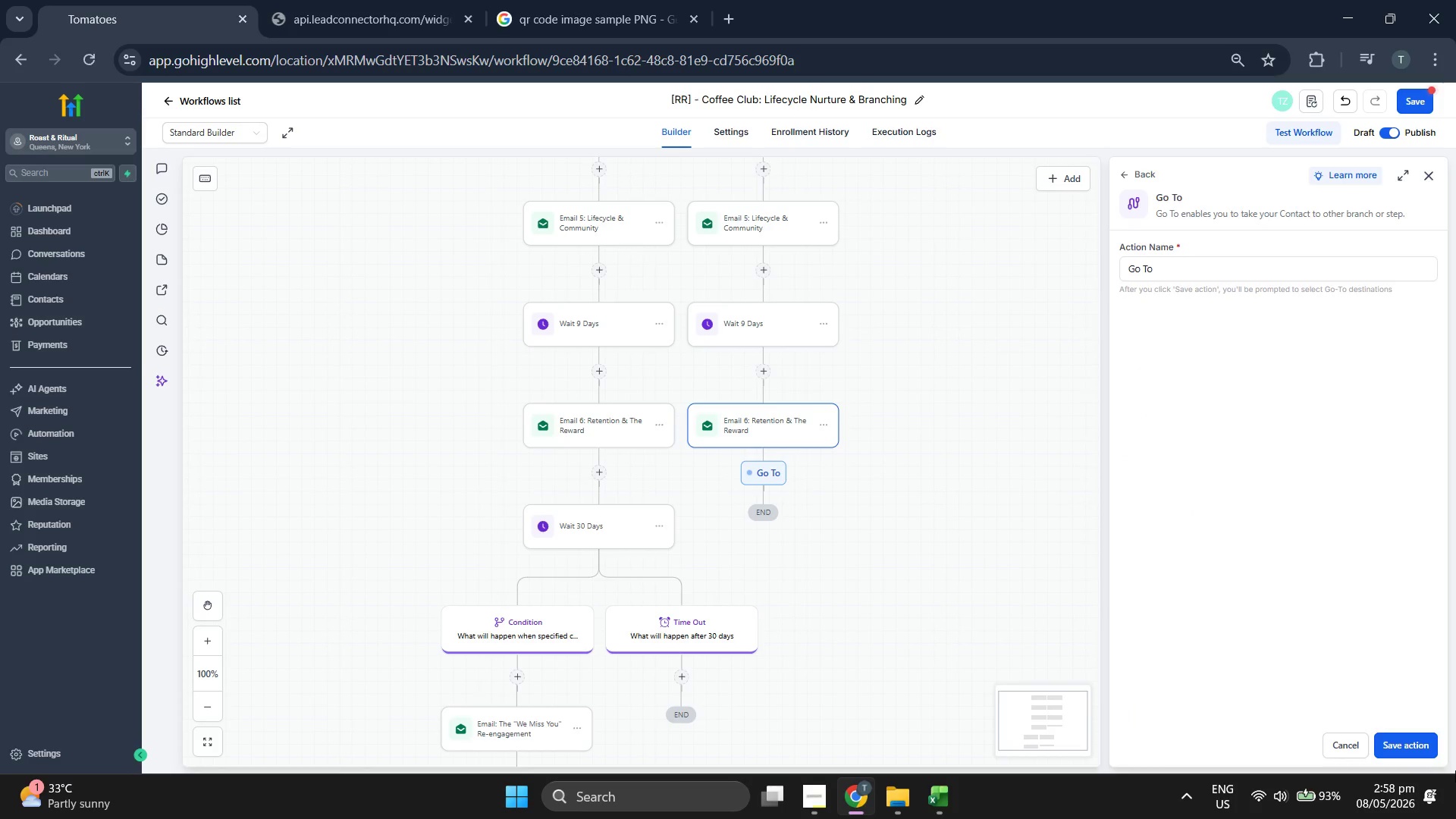 
left_click([1426, 746])
 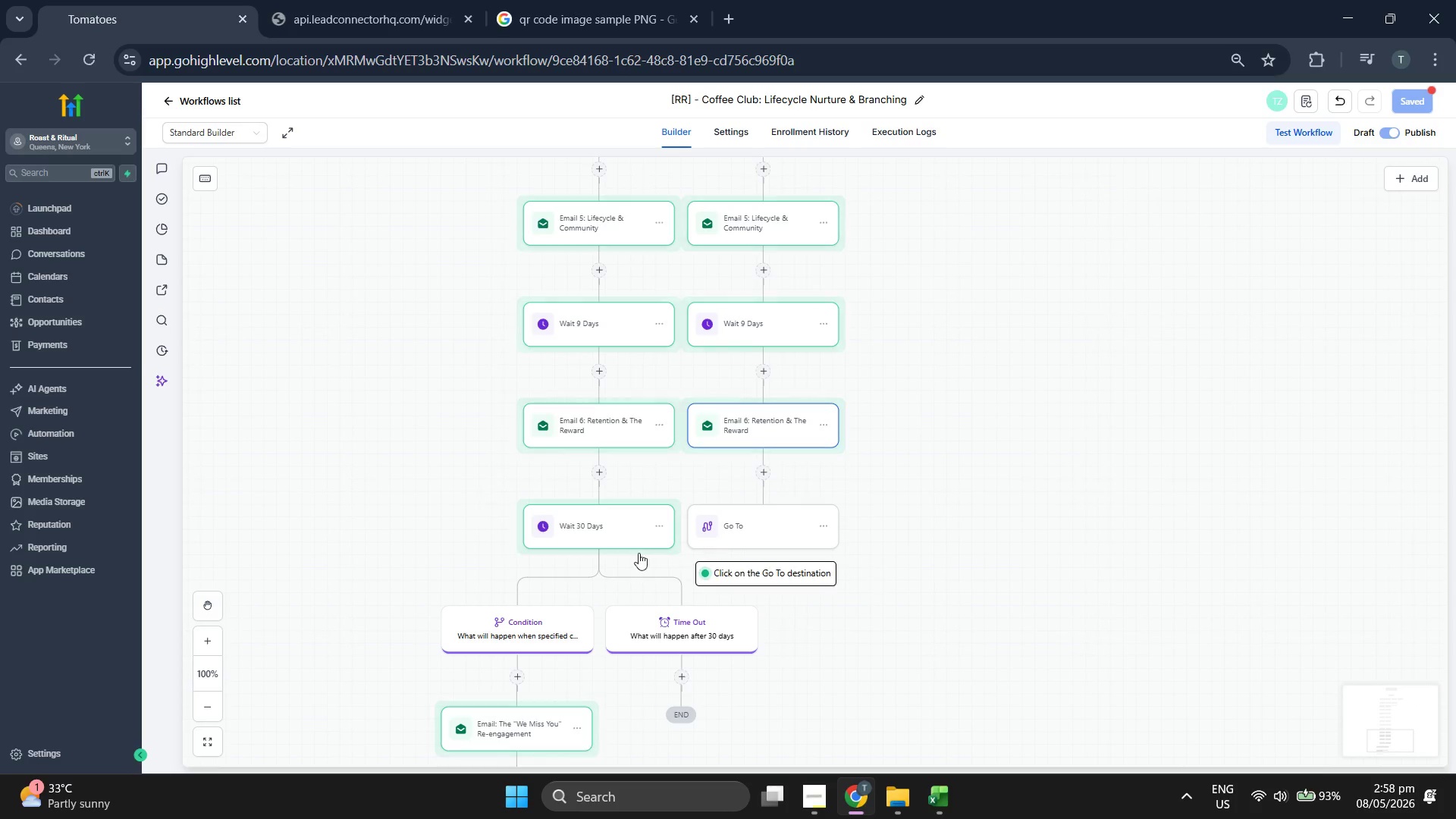 
left_click([588, 539])
 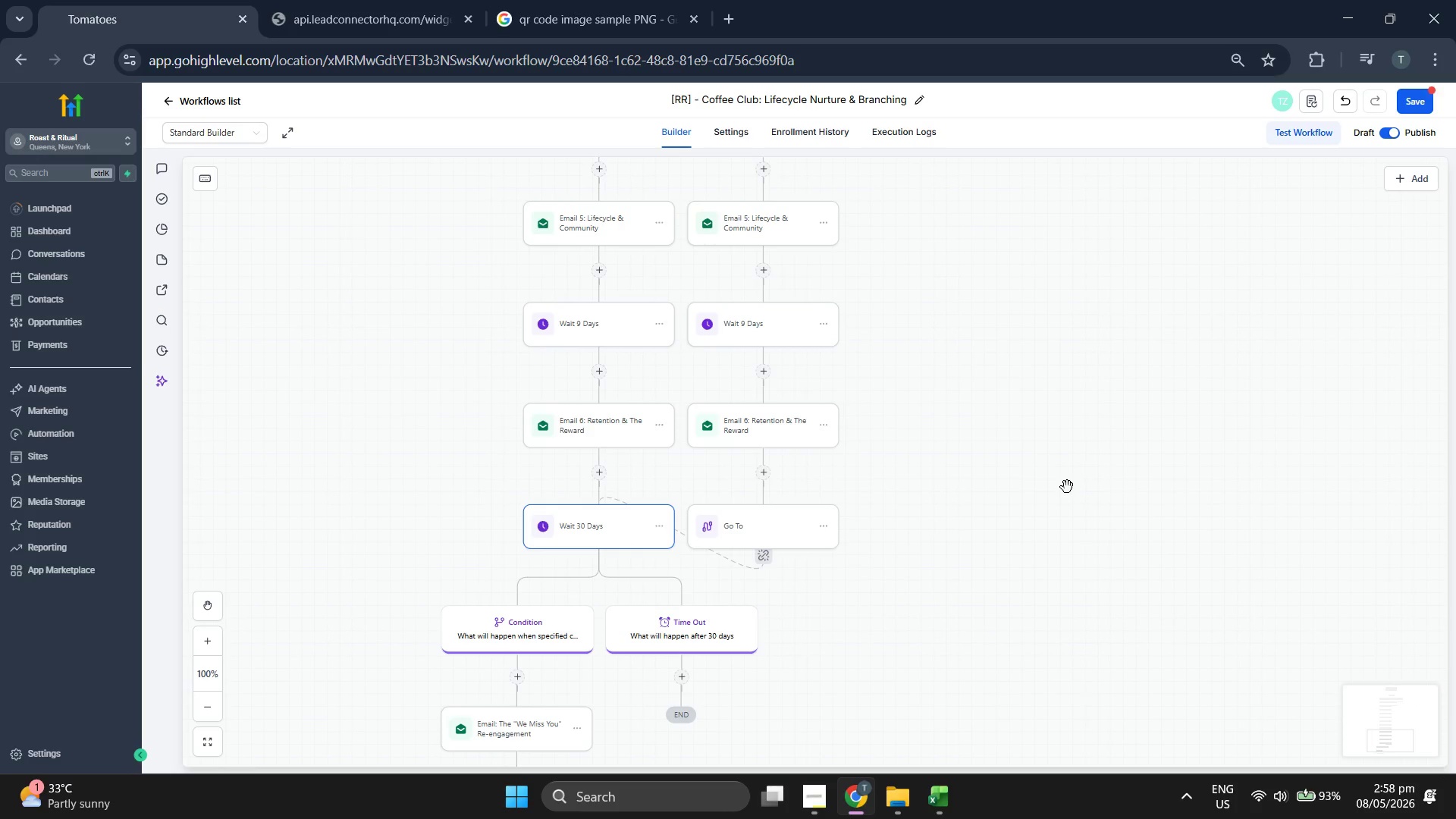 
scroll: coordinate [1068, 486], scroll_direction: down, amount: 1.0
 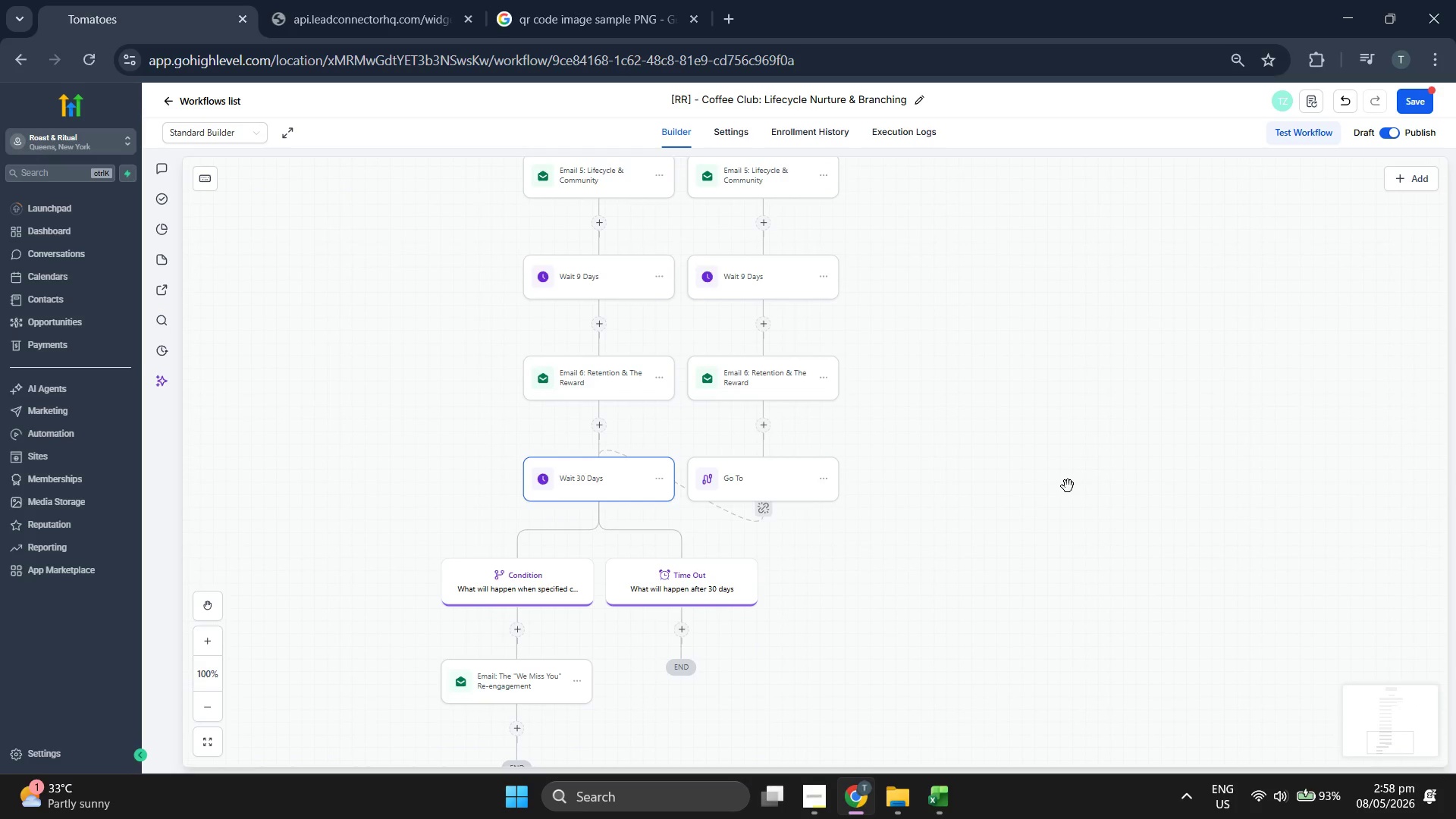 
scroll: coordinate [1064, 497], scroll_direction: up, amount: 17.0
 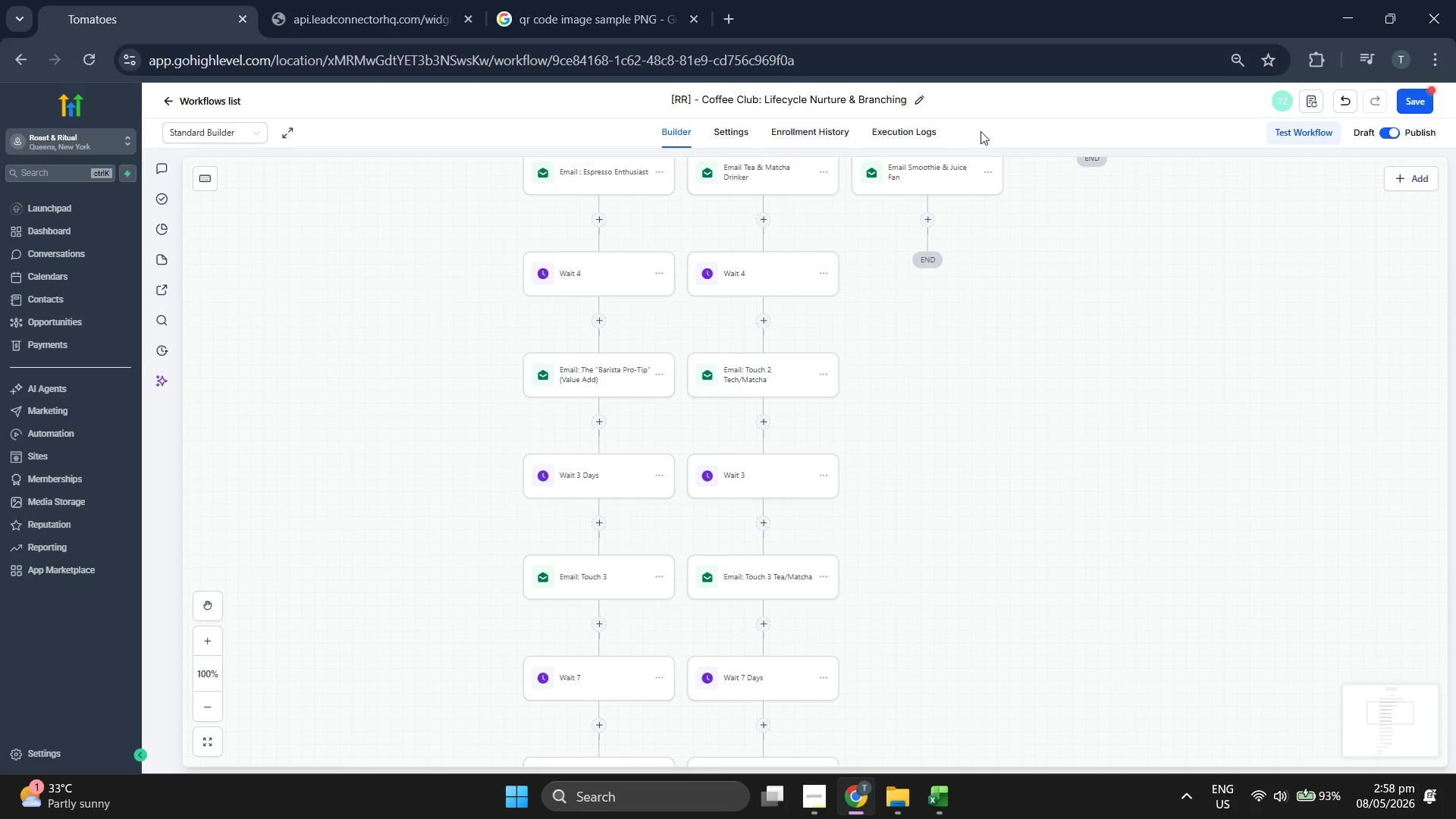 
left_click([923, 210])
 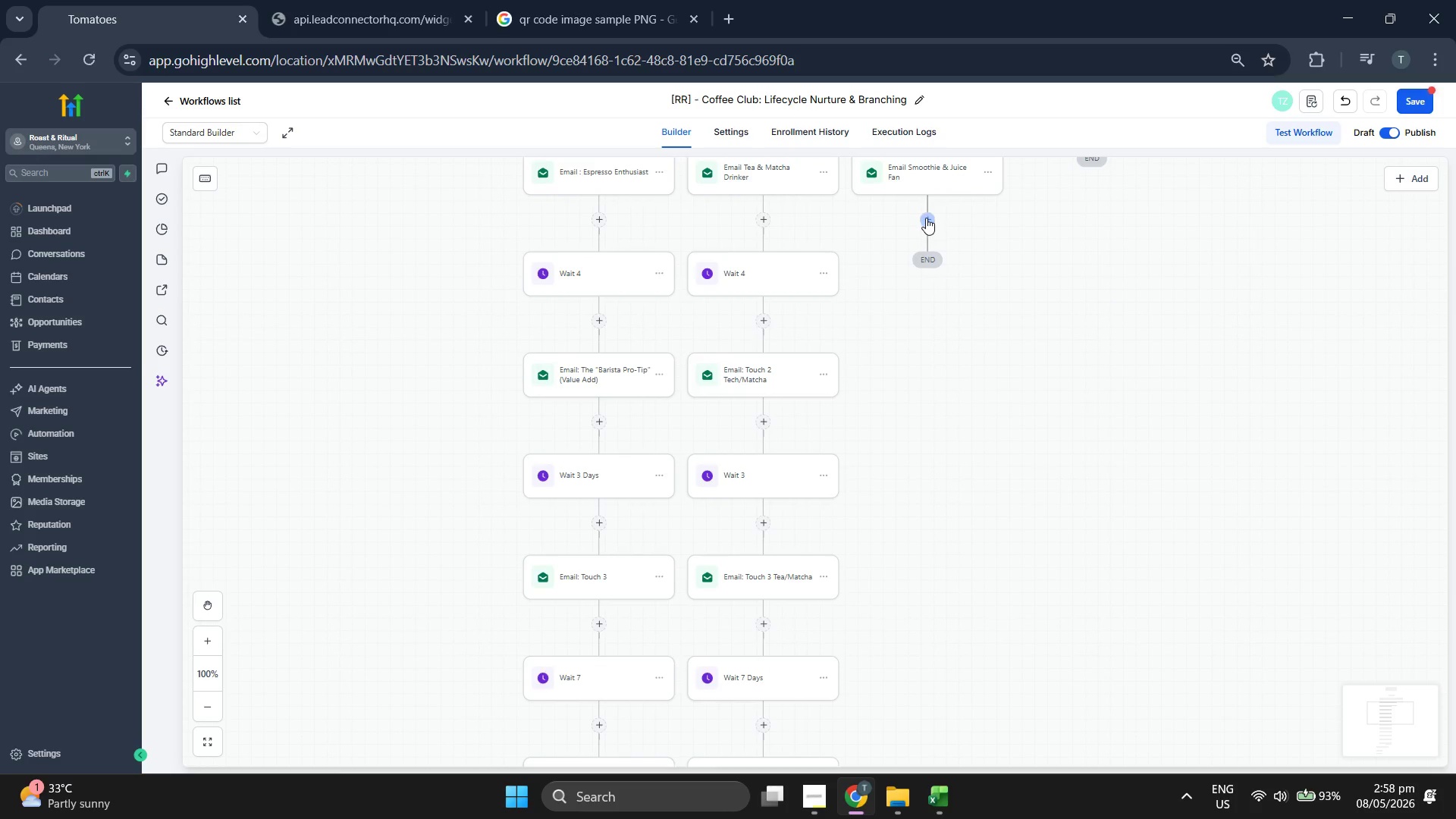 
left_click([926, 218])
 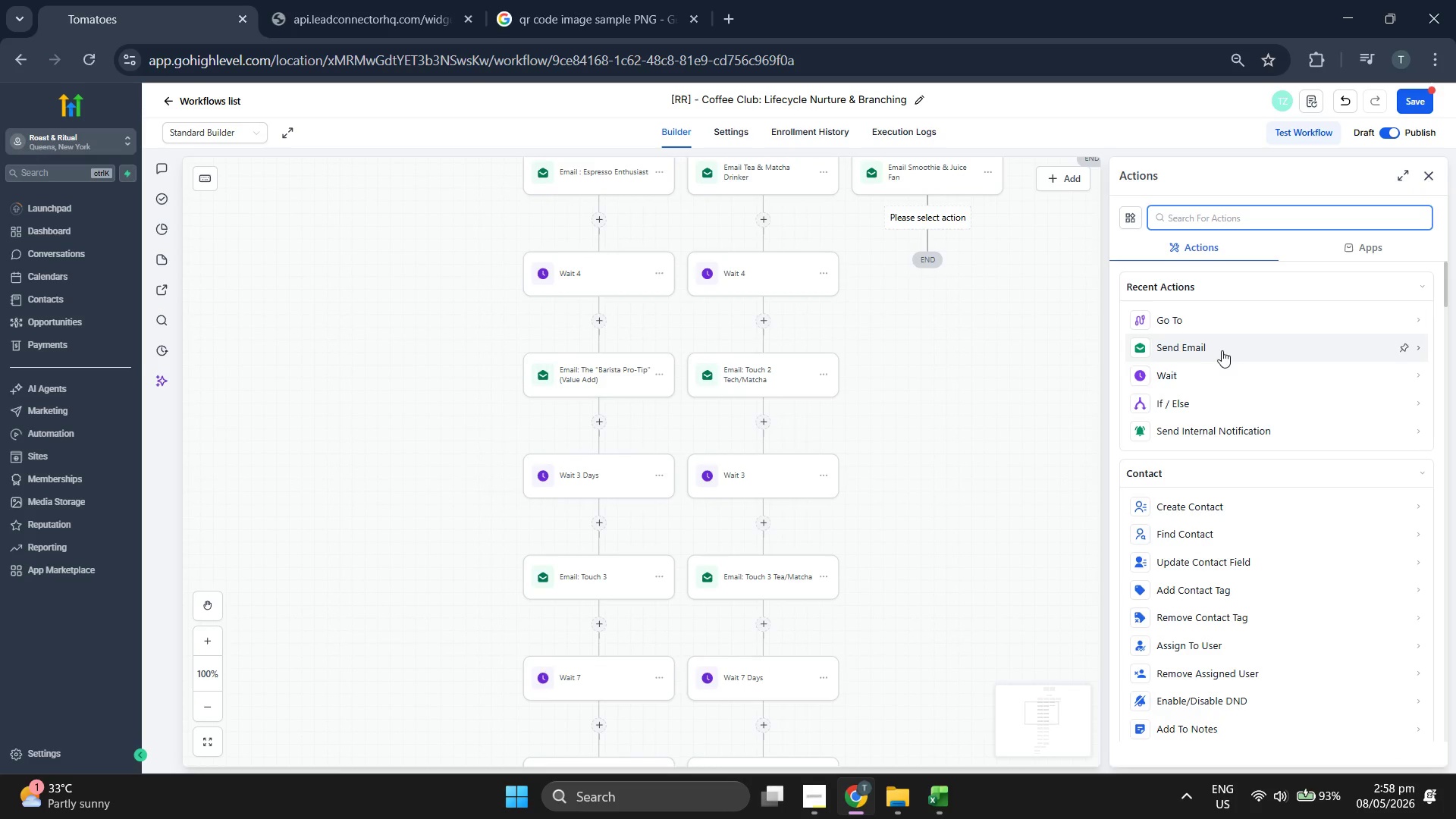 
left_click([1215, 369])
 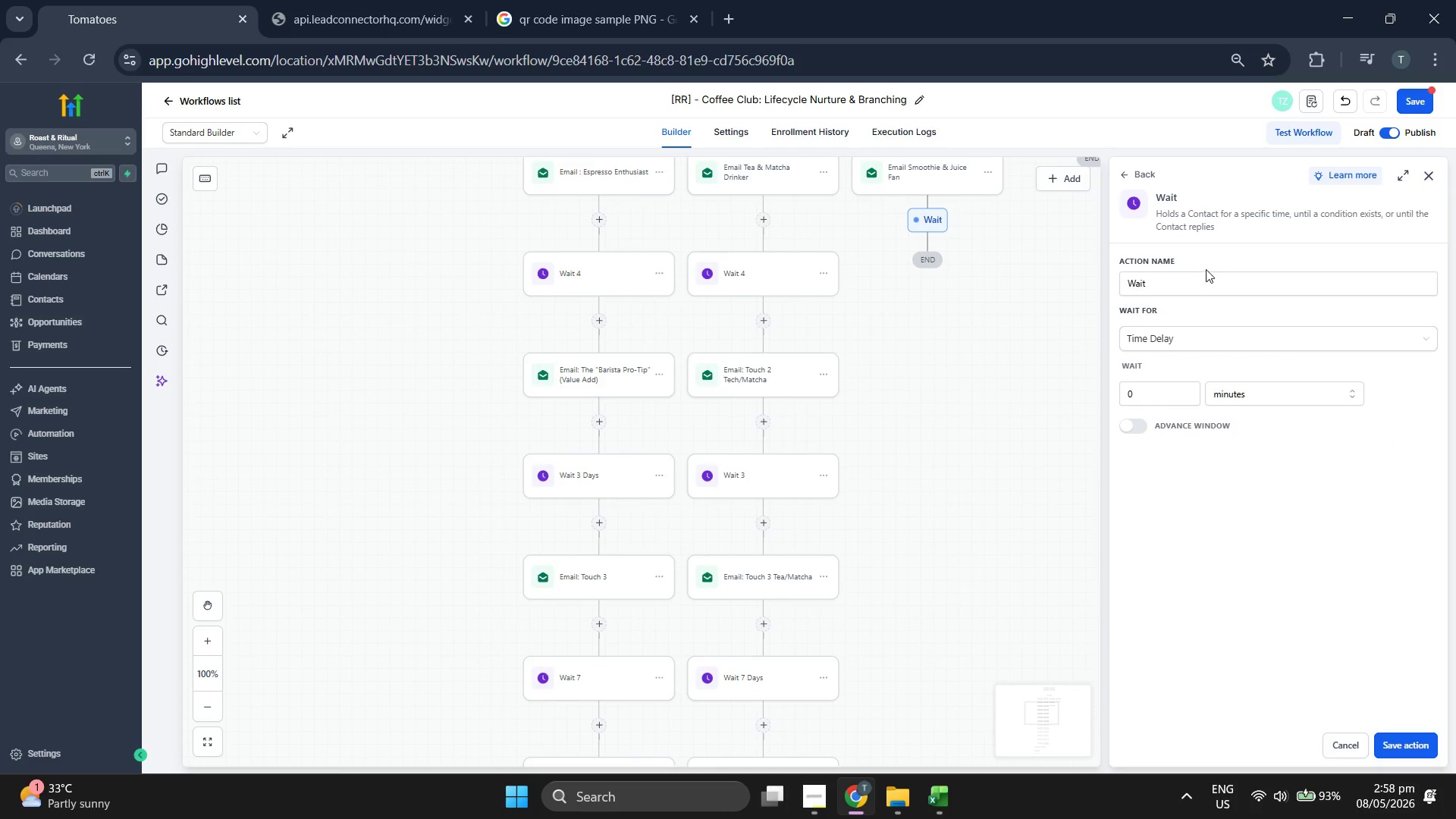 
left_click([1194, 285])
 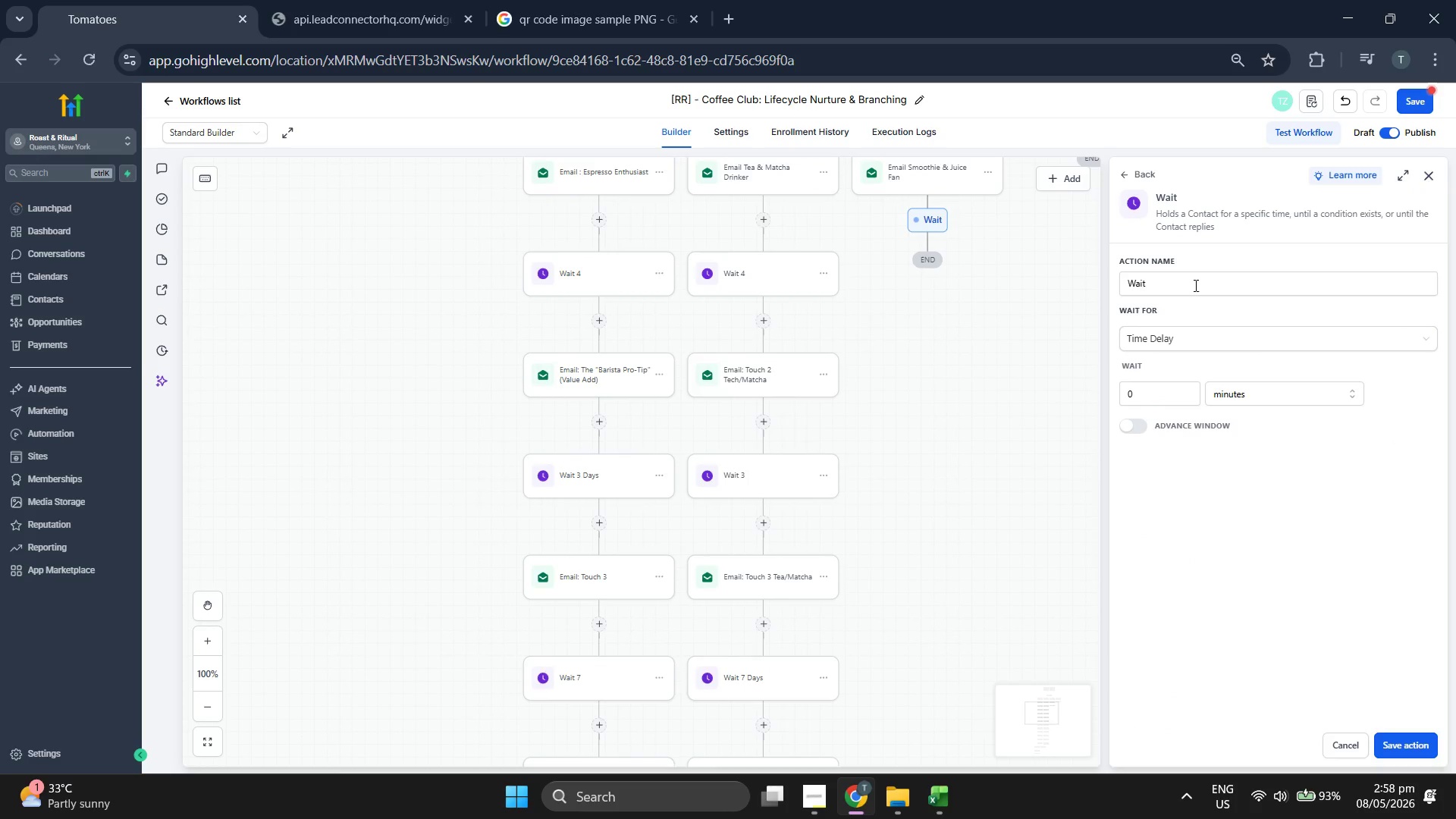 
key(Space)
 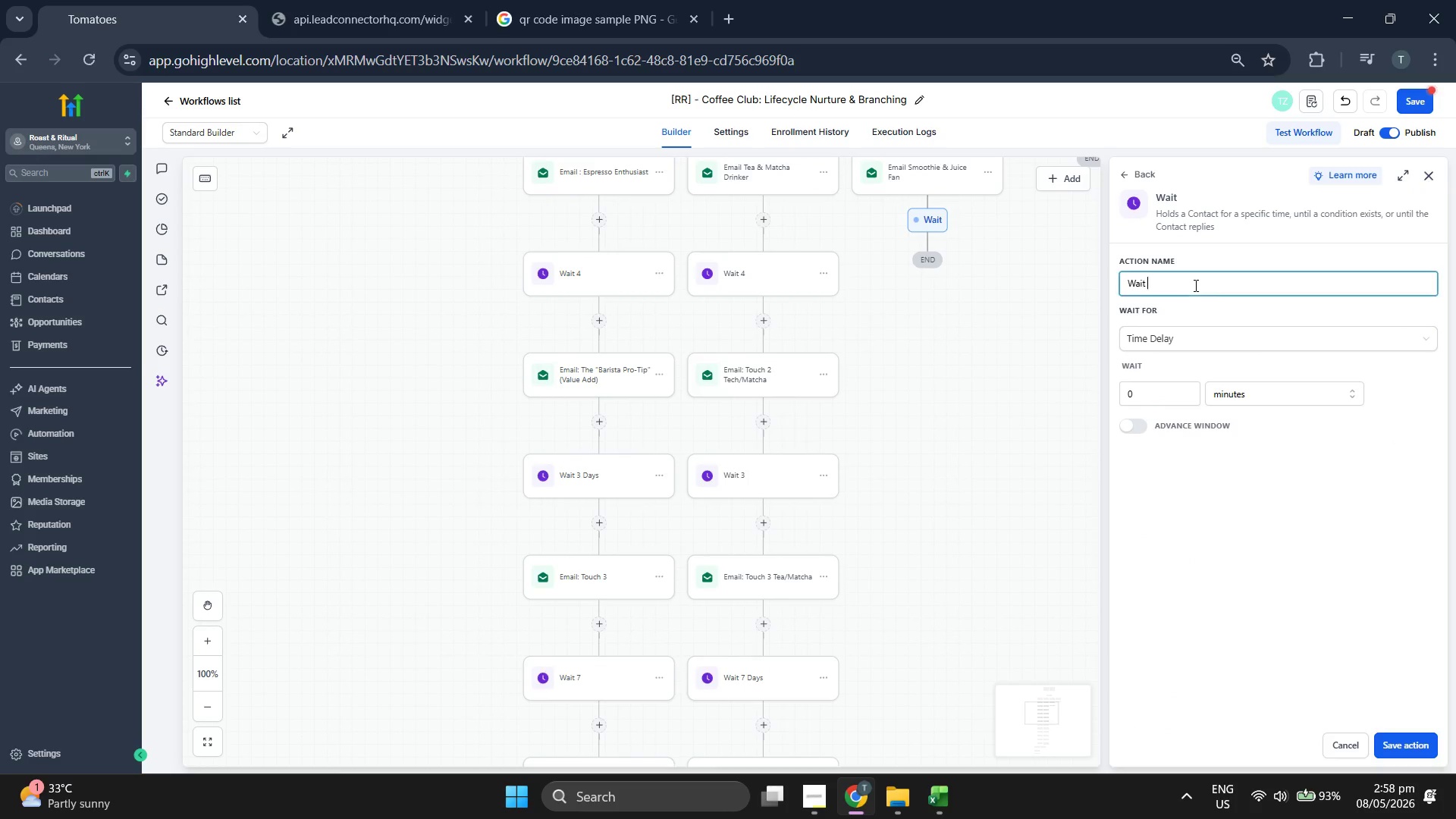 
key(4)
 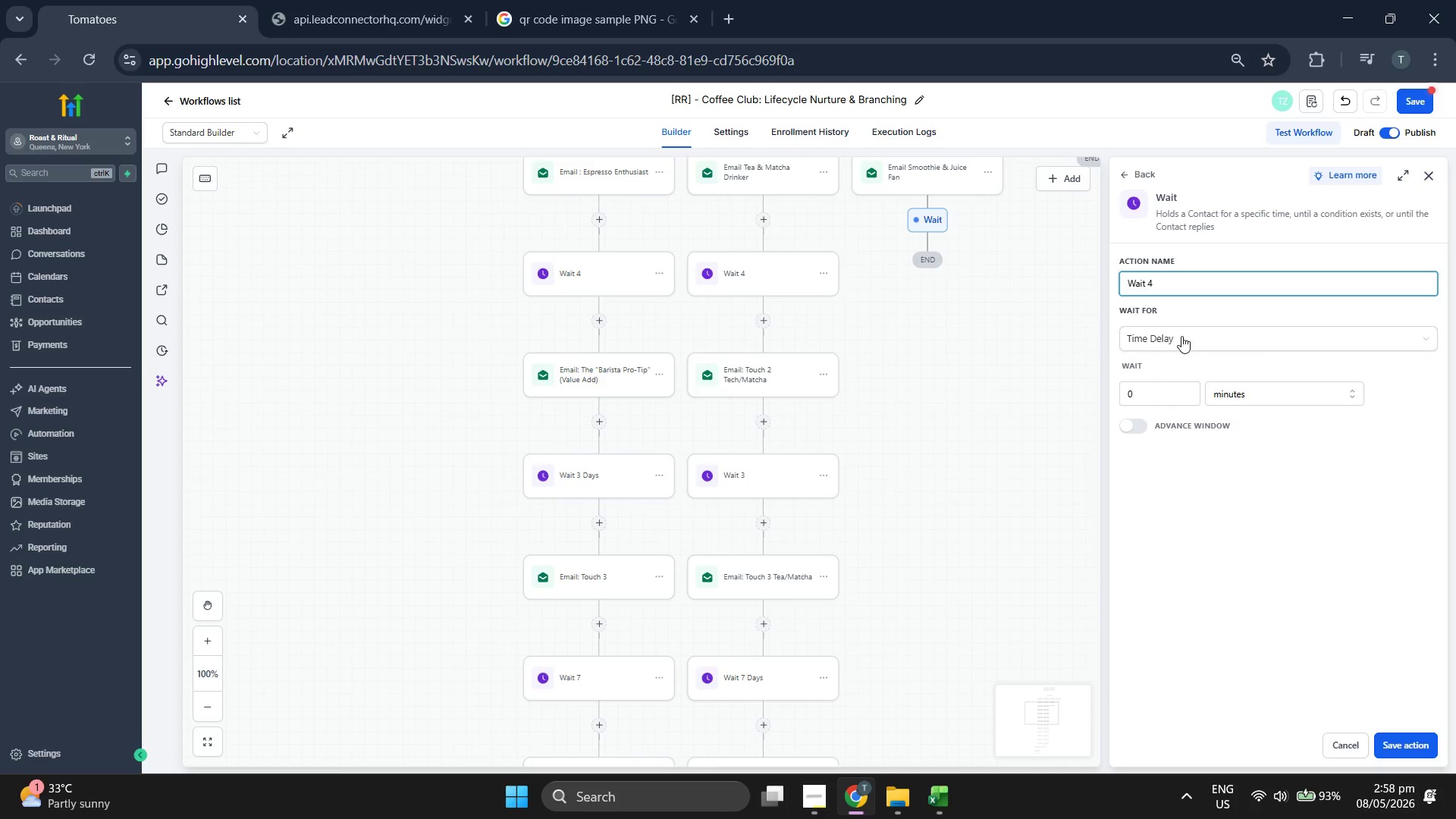 
left_click([1151, 386])
 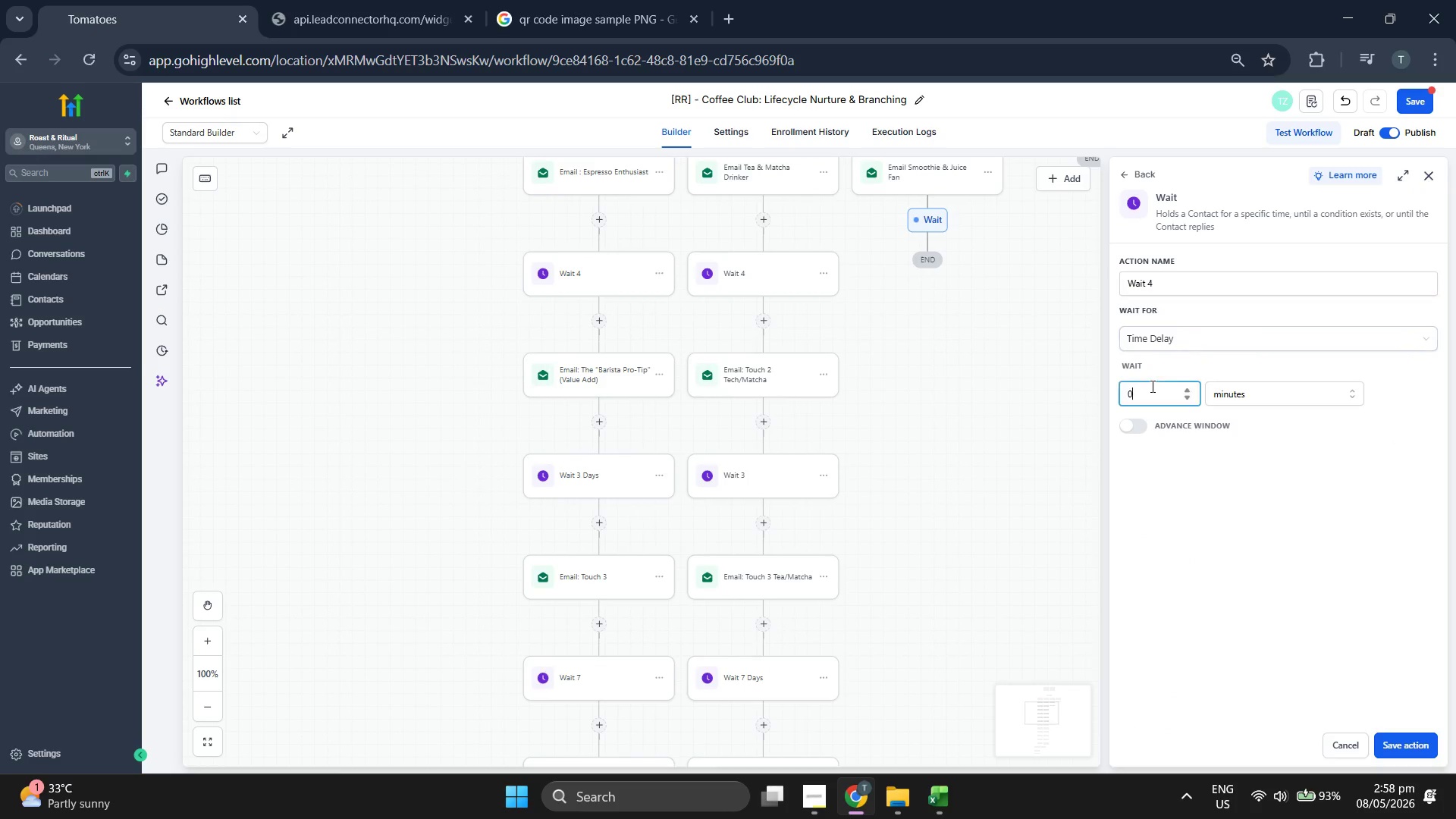 
key(4)
 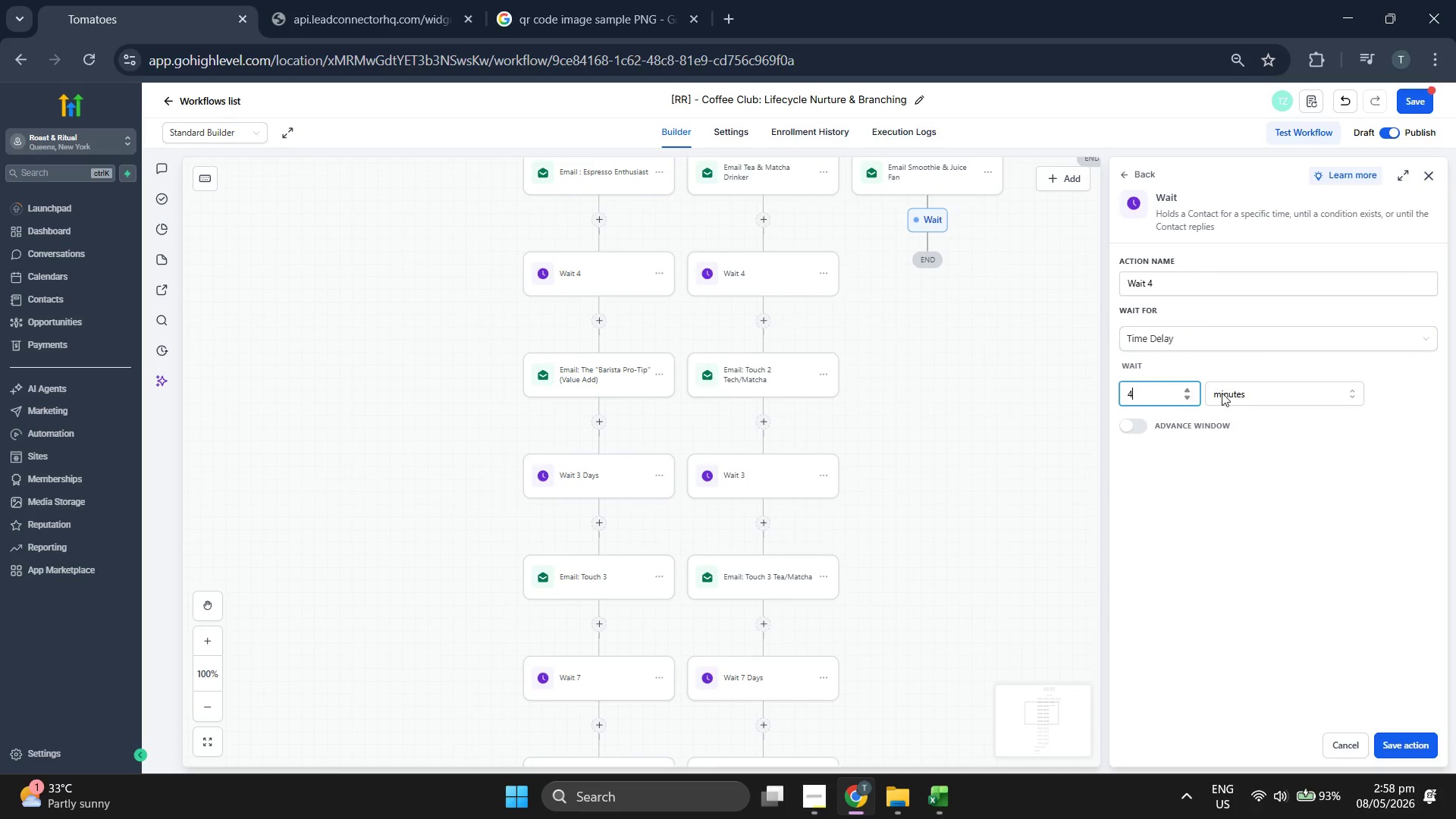 
double_click([1235, 394])
 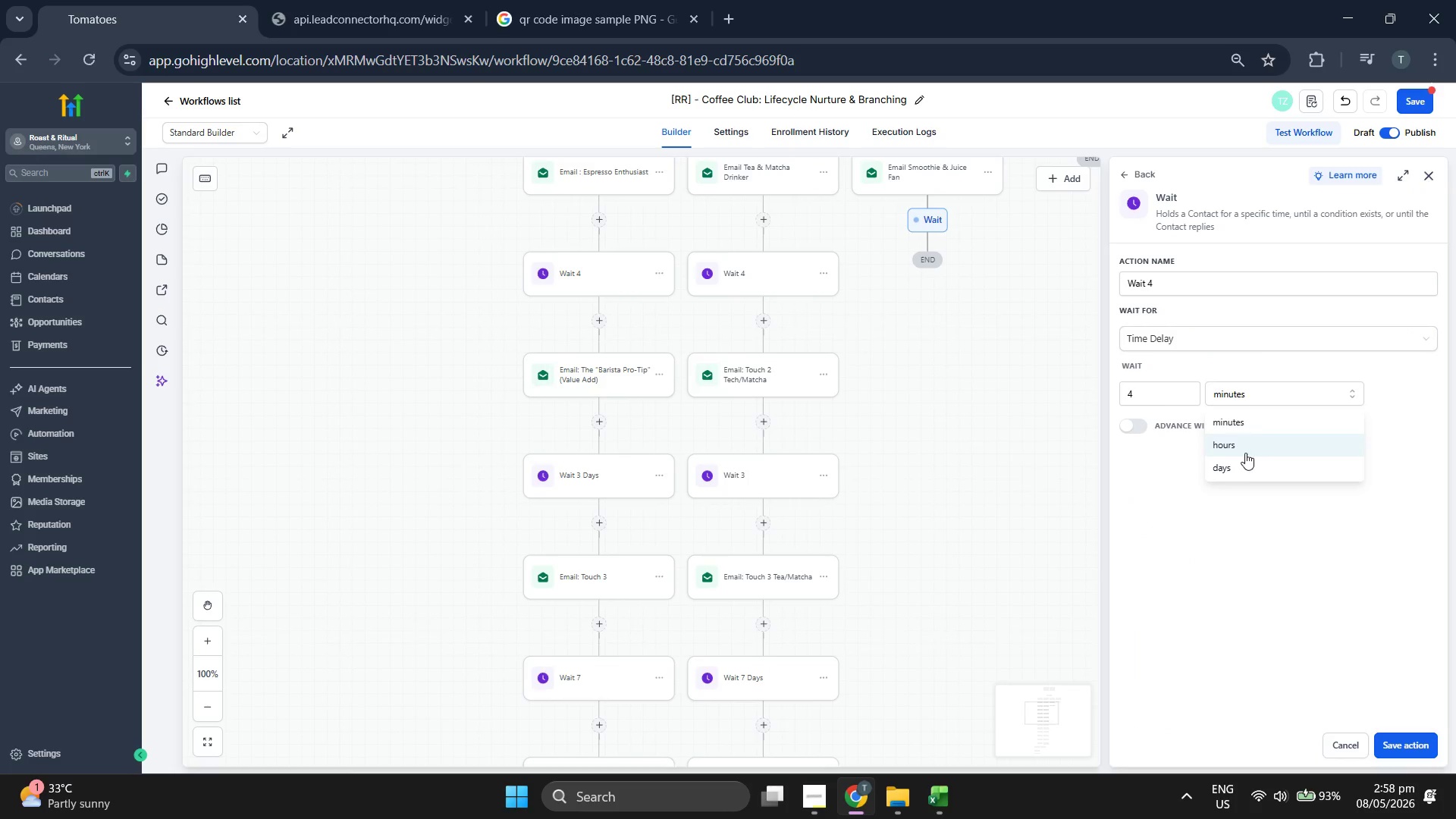 
left_click([1247, 460])
 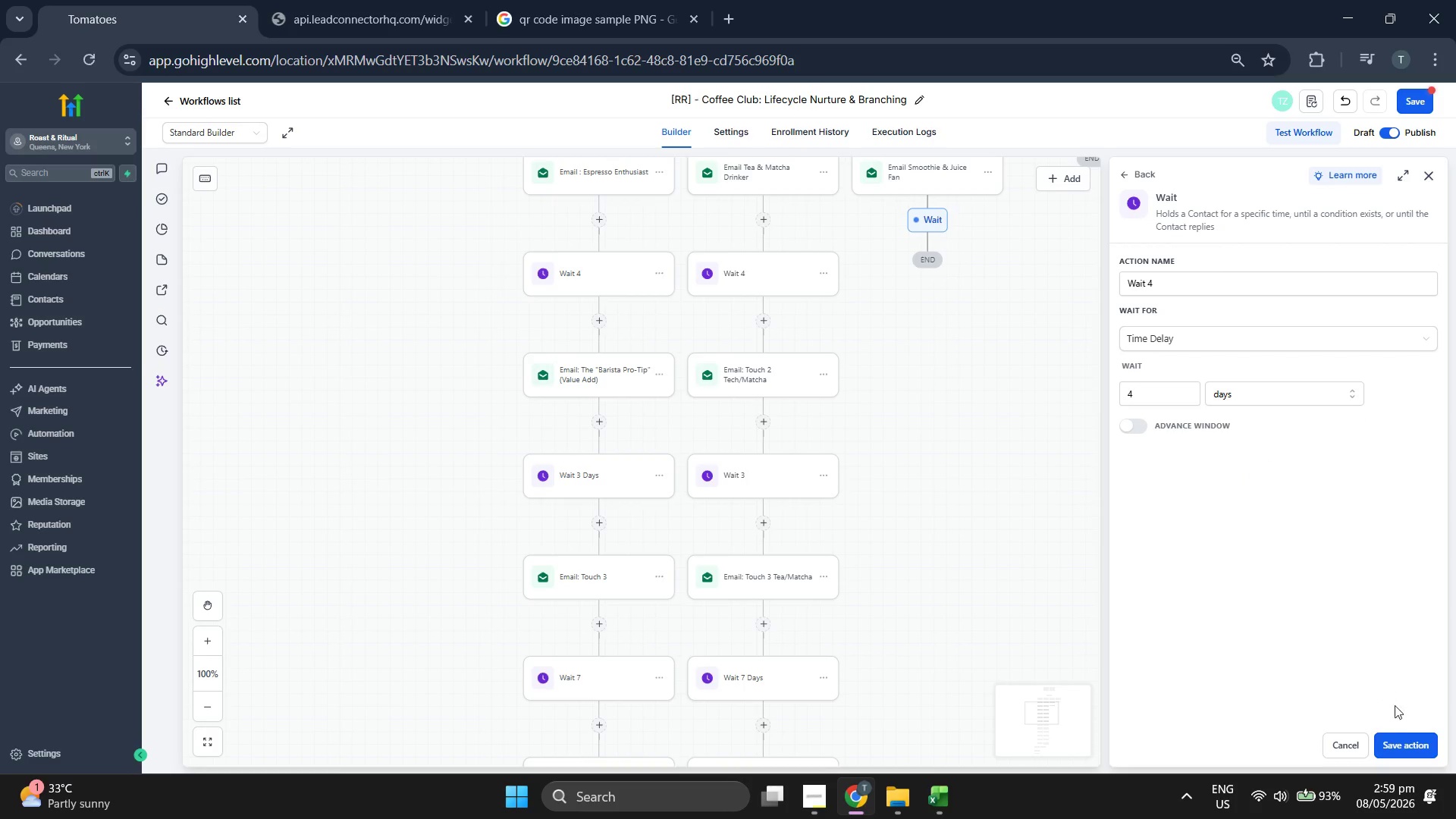 
left_click([1407, 729])
 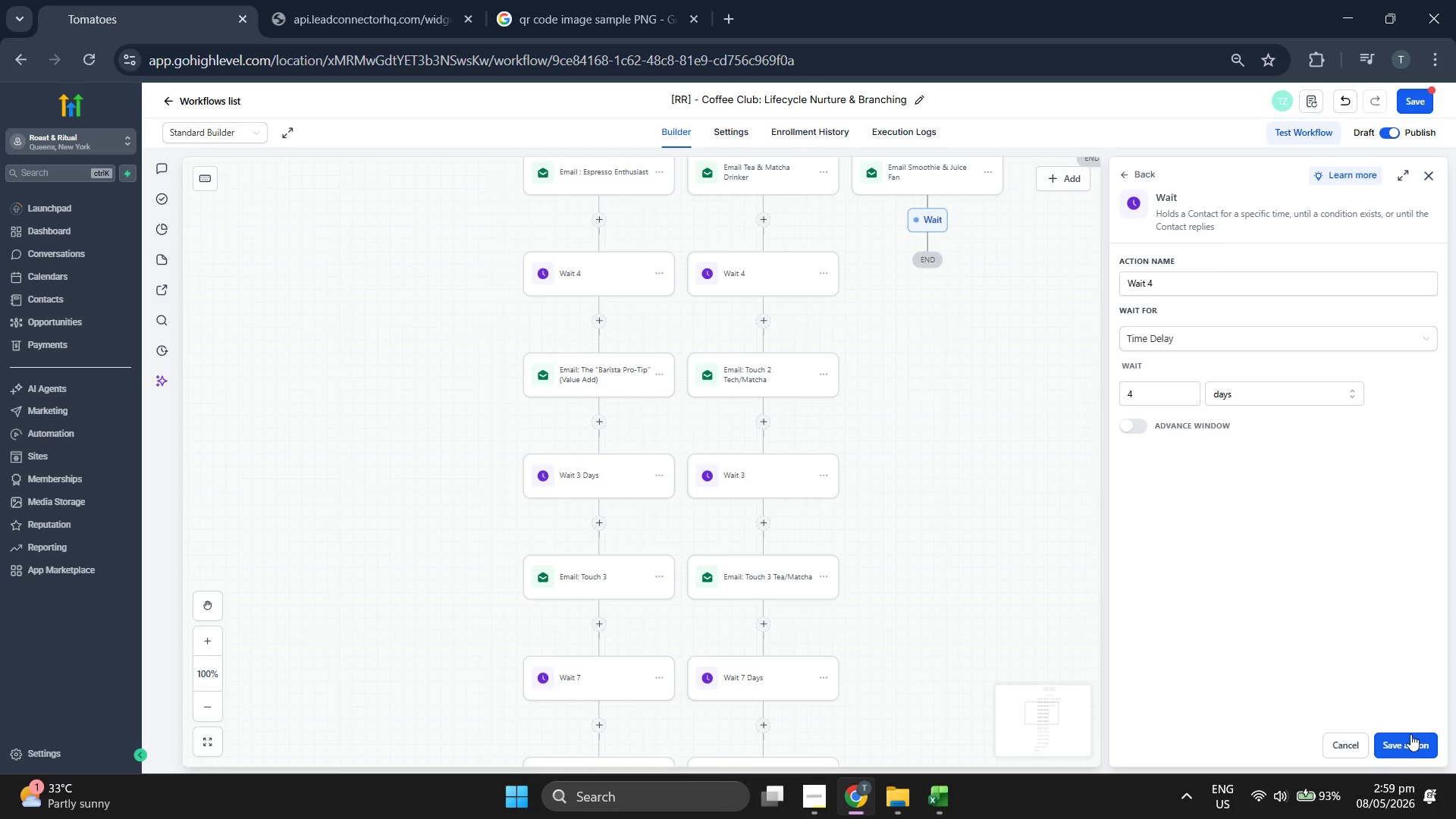 
left_click([1410, 742])
 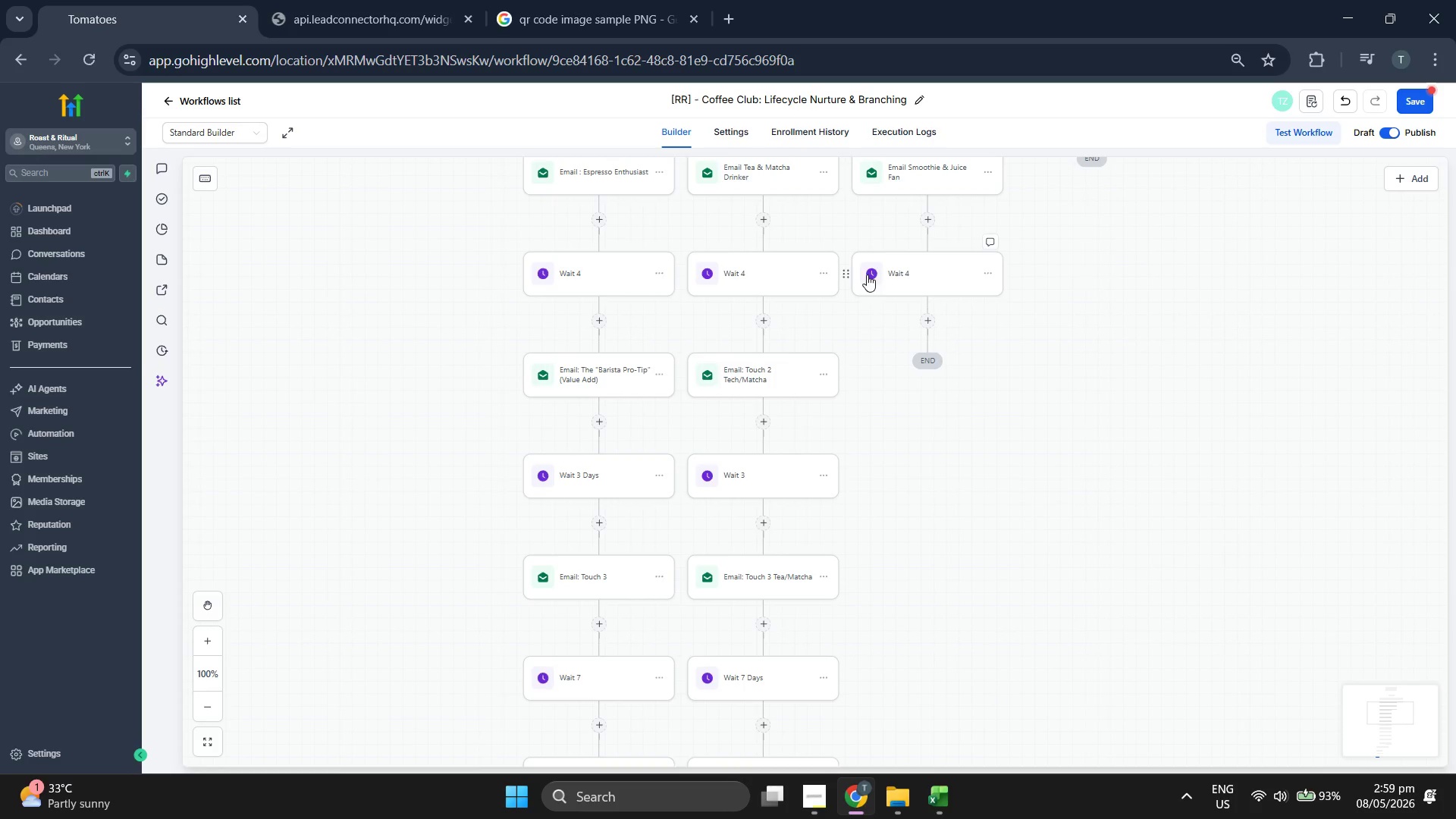 
left_click([927, 325])
 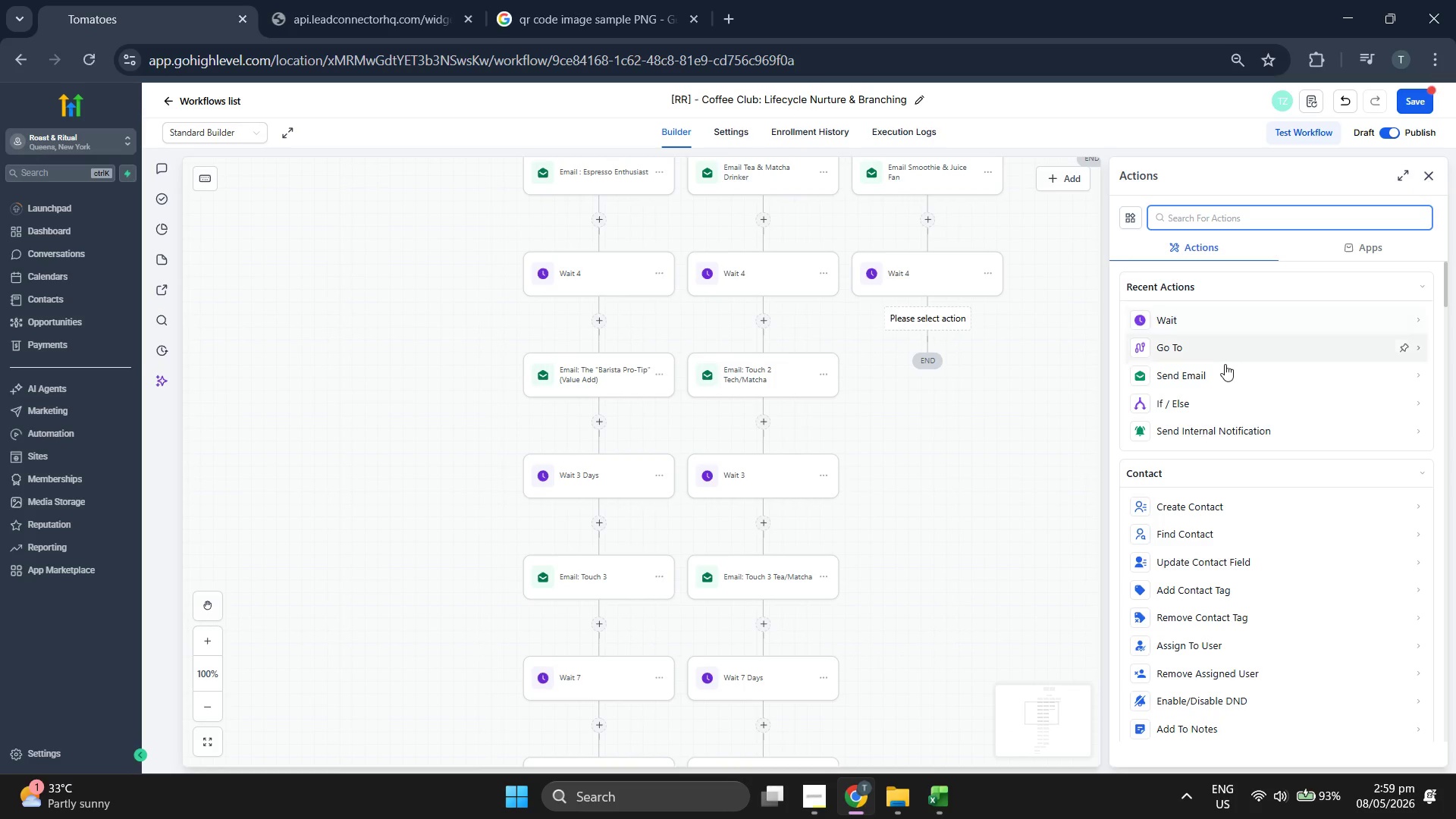 
left_click([1215, 374])
 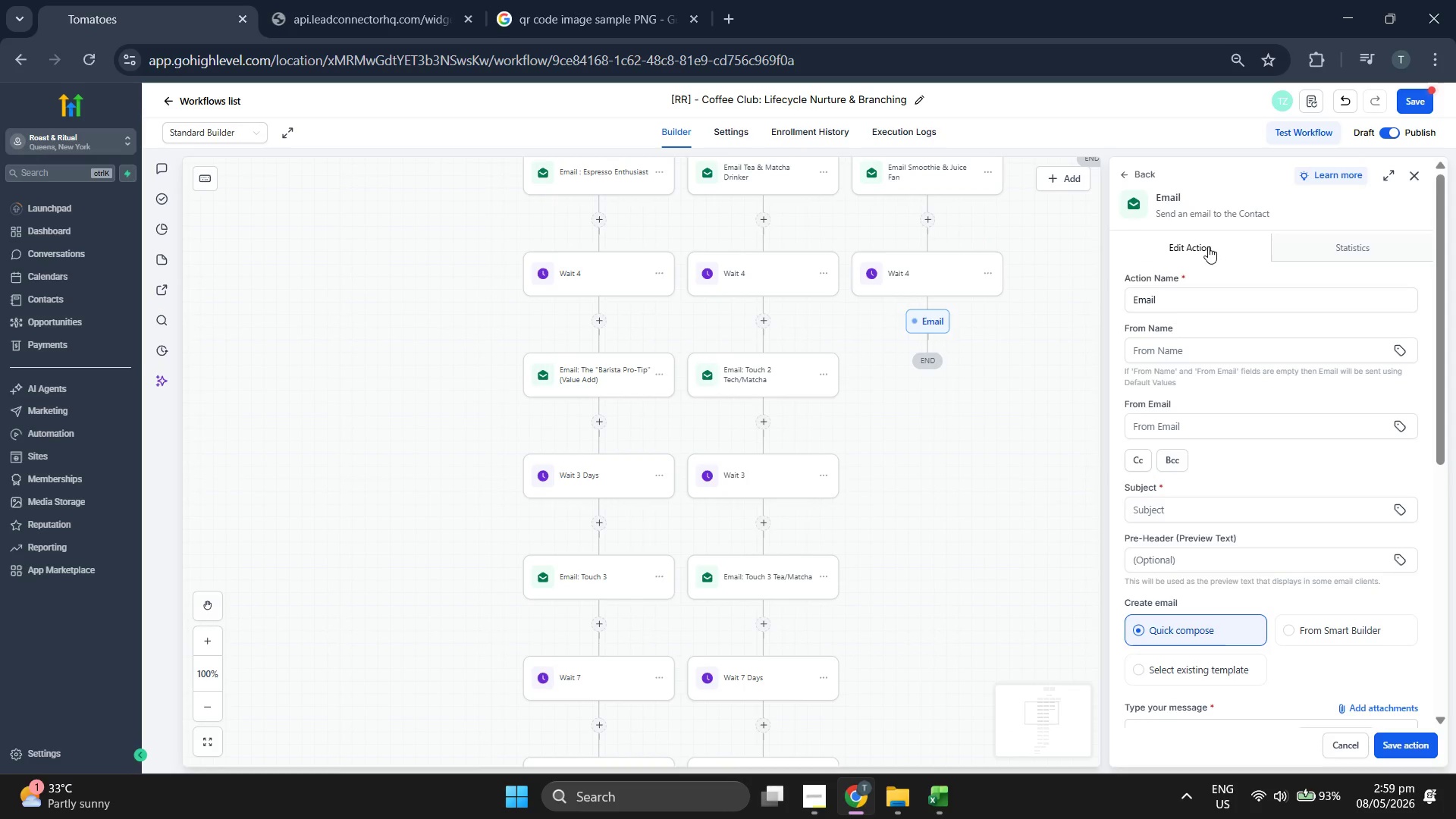 
left_click([1214, 299])
 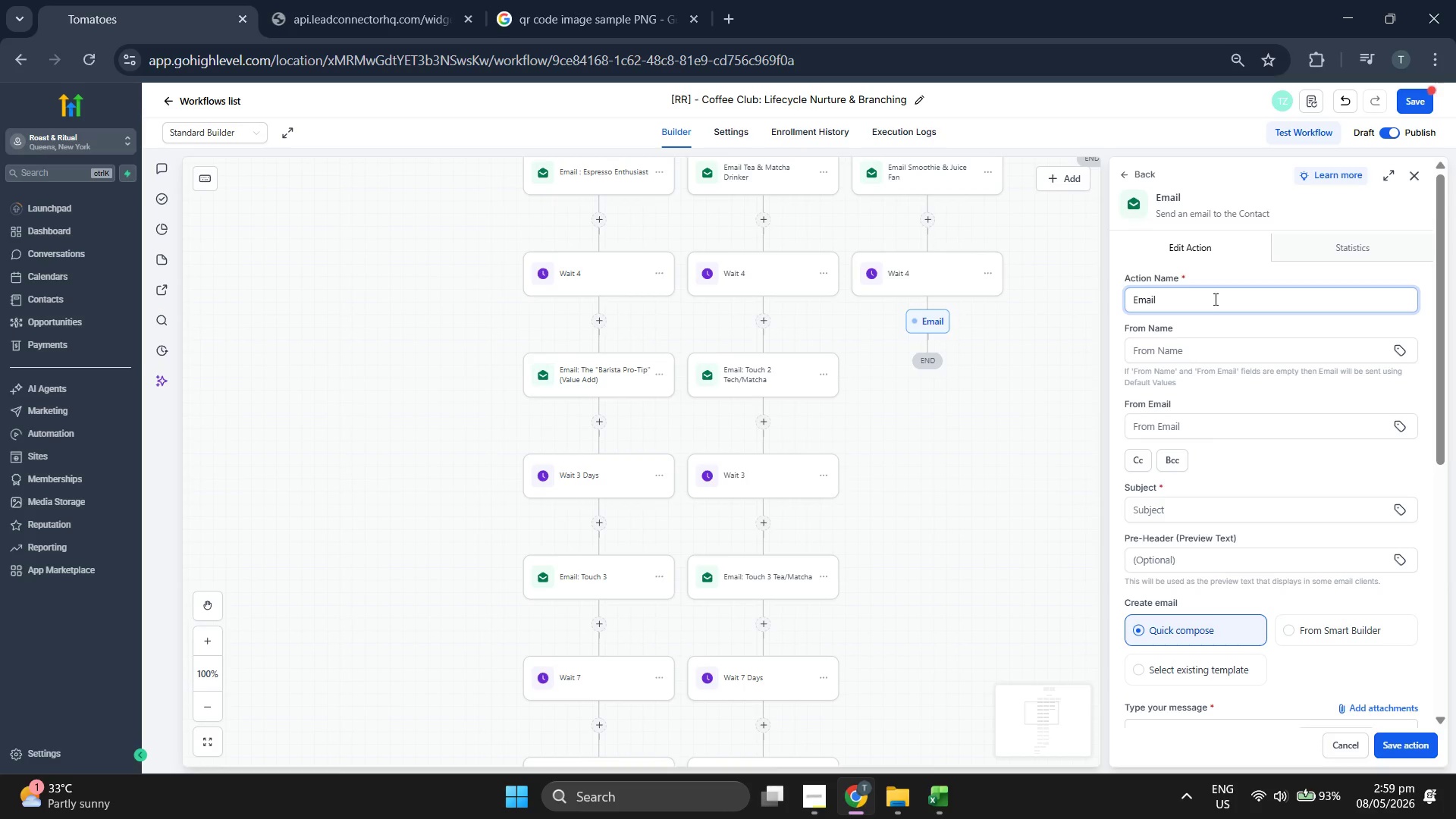 
type(: Touch Smot)
key(Backspace)
type(other)
key(Backspace)
key(Backspace)
type(ie/j)
key(Backspace)
type(Juice)
 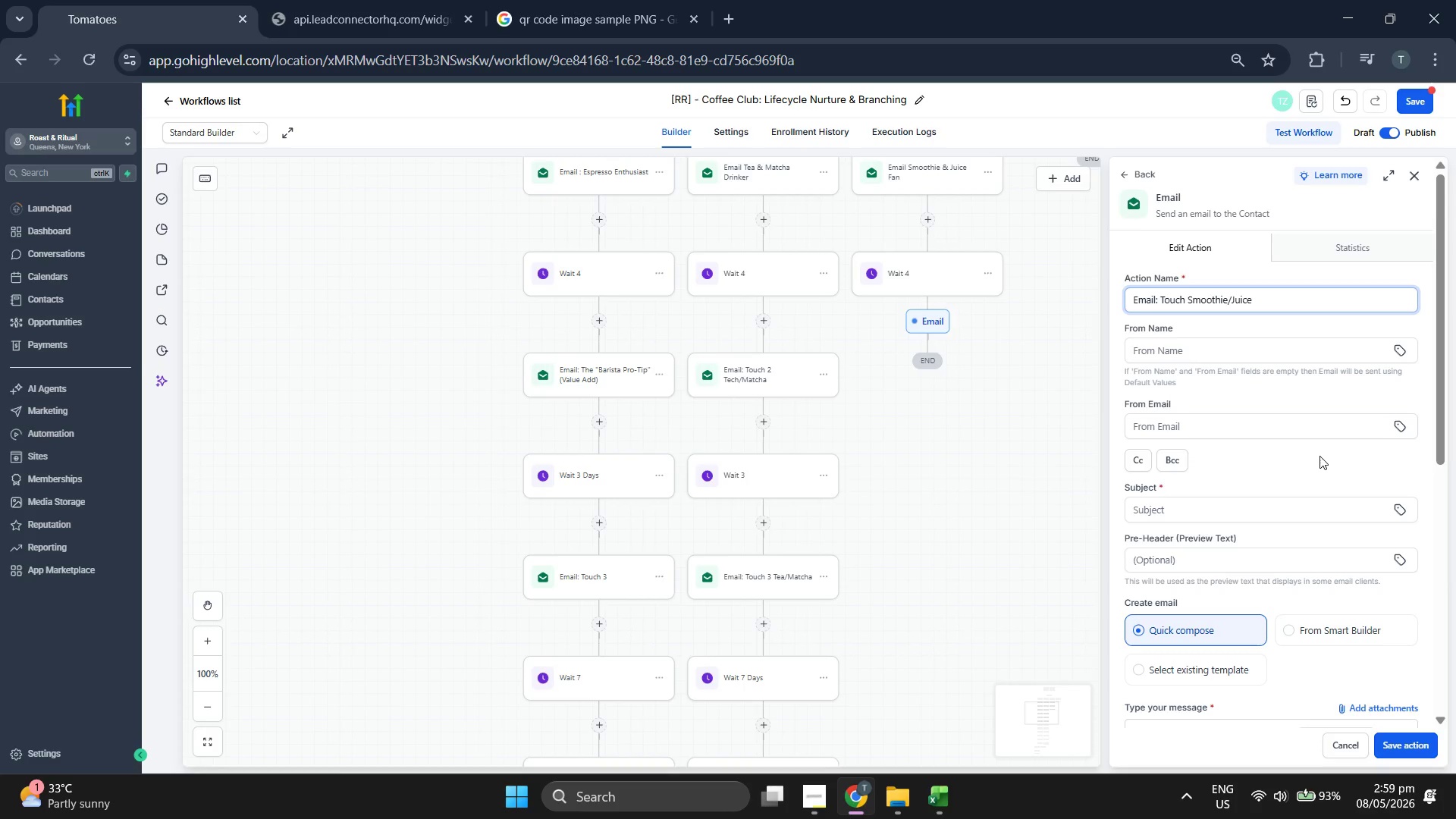 
scroll: coordinate [1269, 630], scroll_direction: down, amount: 4.0
 